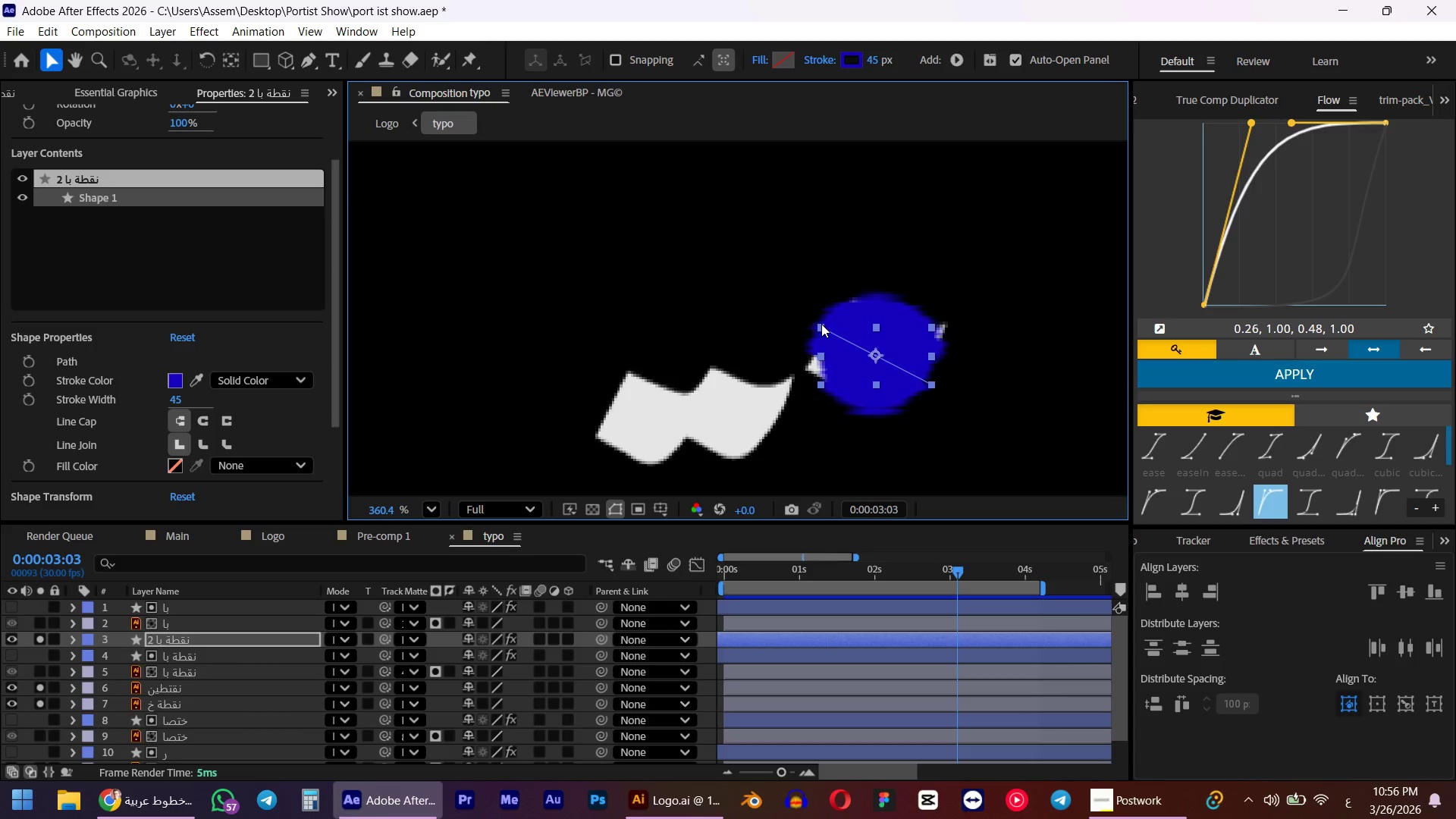 
left_click([821, 324])
 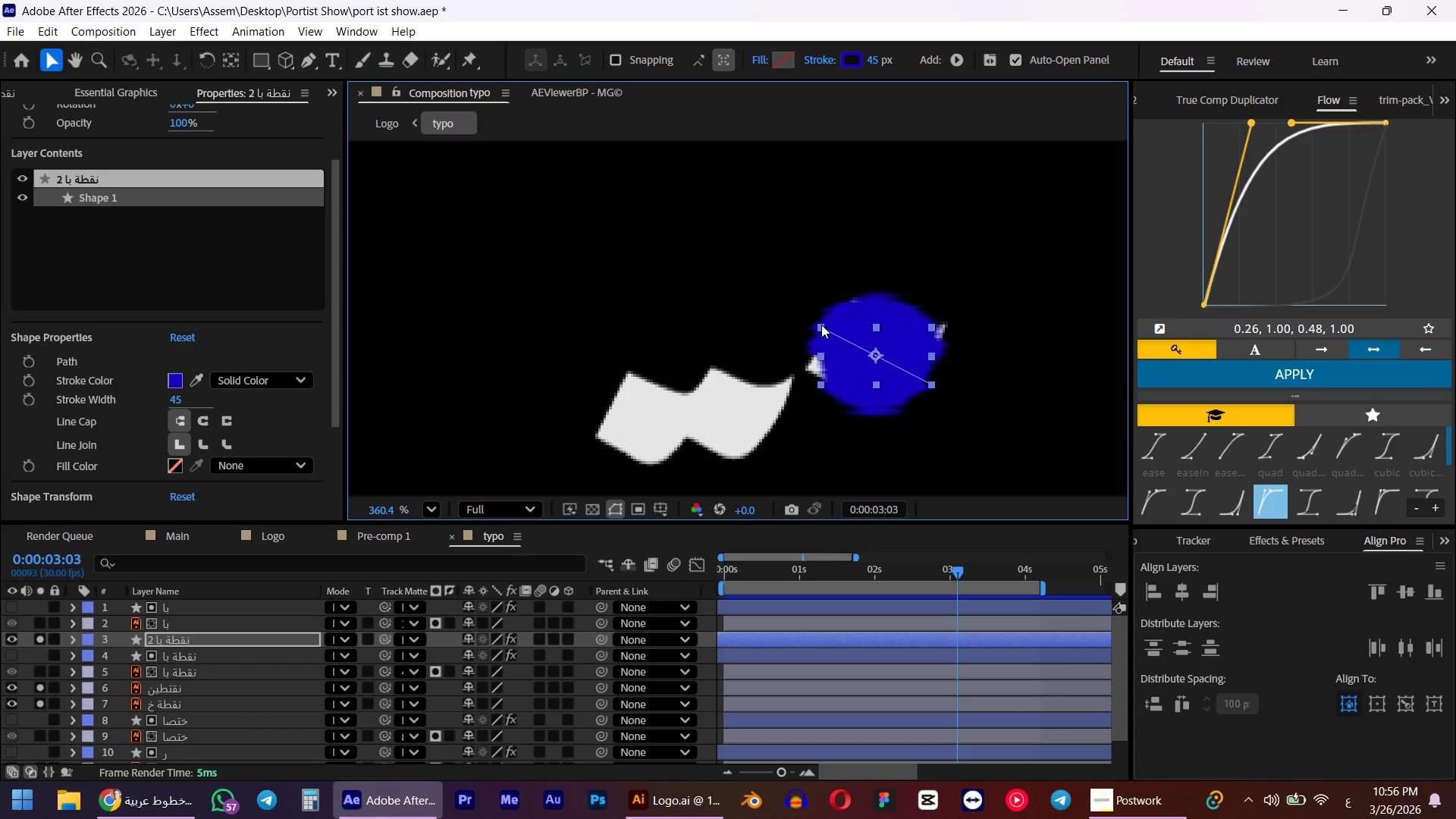 
key(Control+G)
 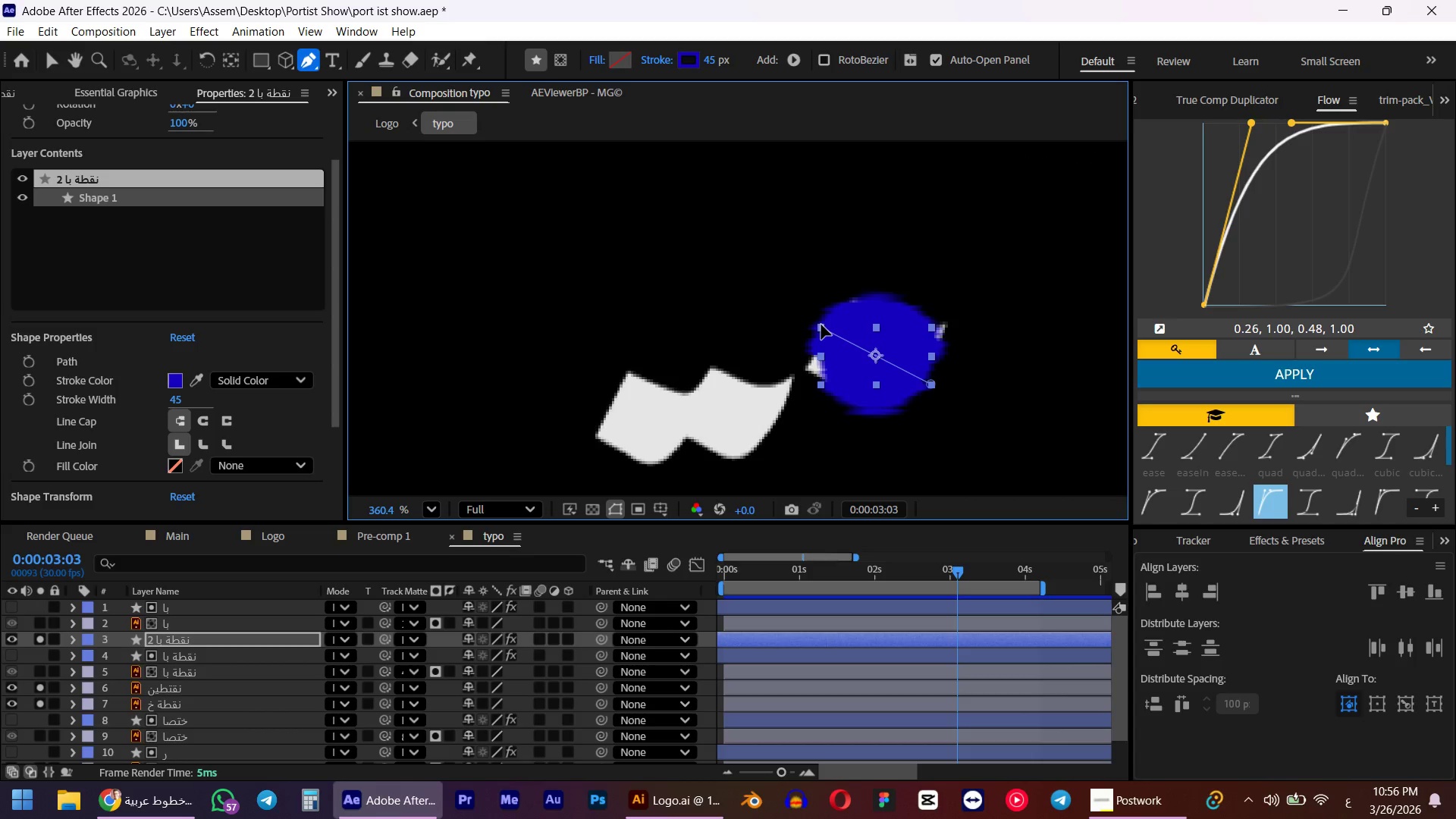 
left_click_drag(start_coordinate=[821, 325], to_coordinate=[805, 331])
 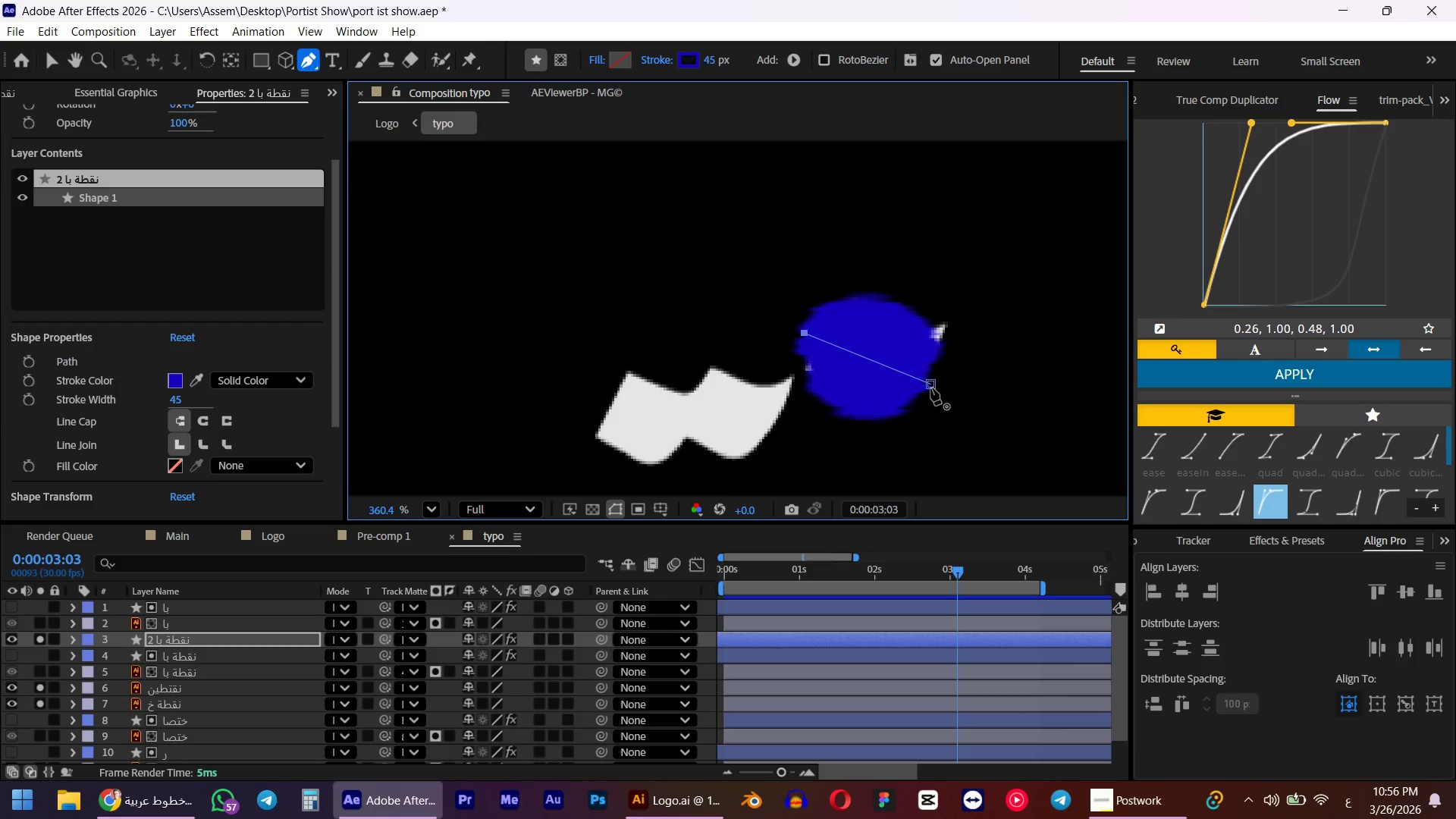 
hold_key(key=ControlLeft, duration=0.42)
 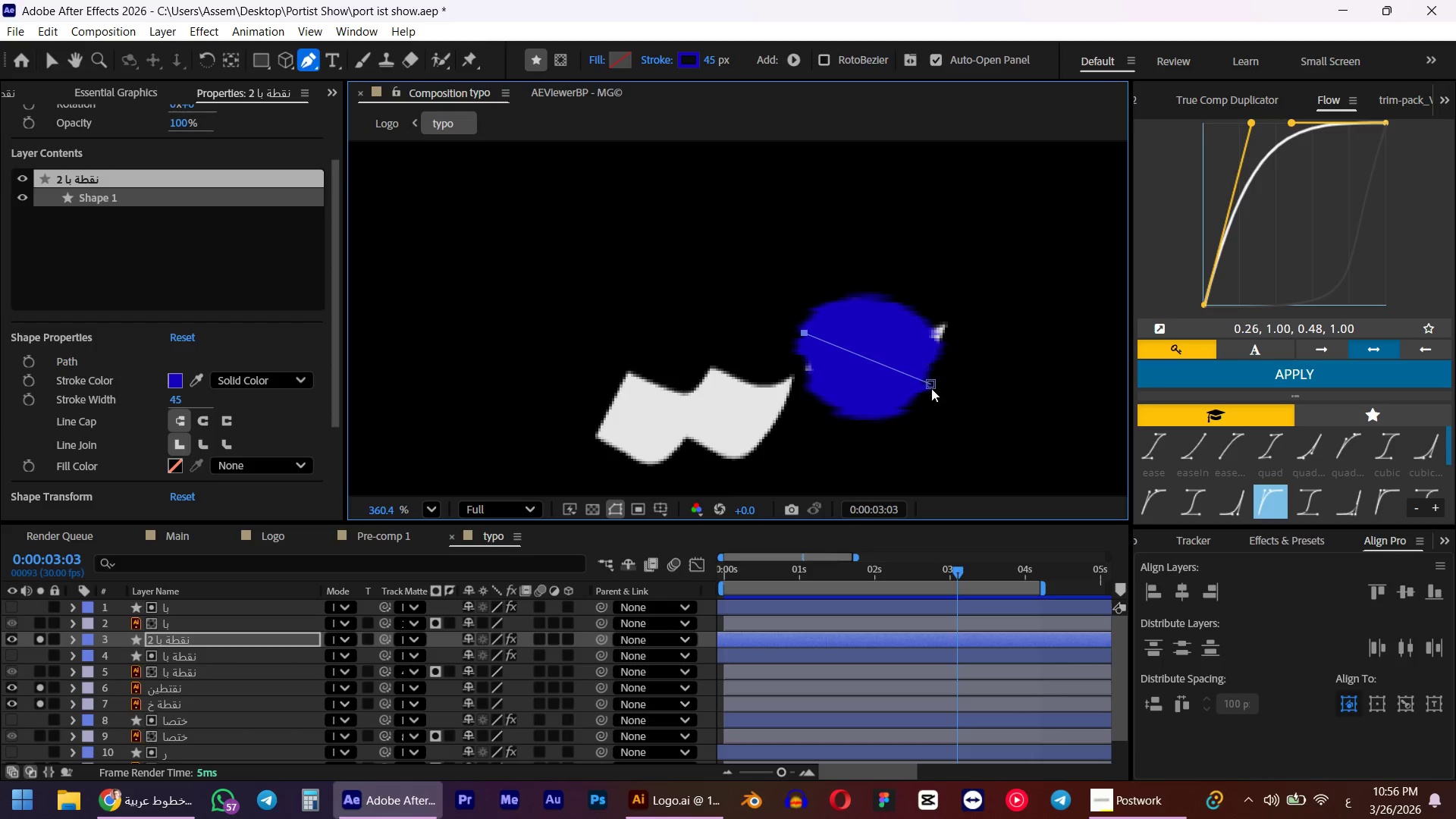 
hold_key(key=AltLeft, duration=0.58)
 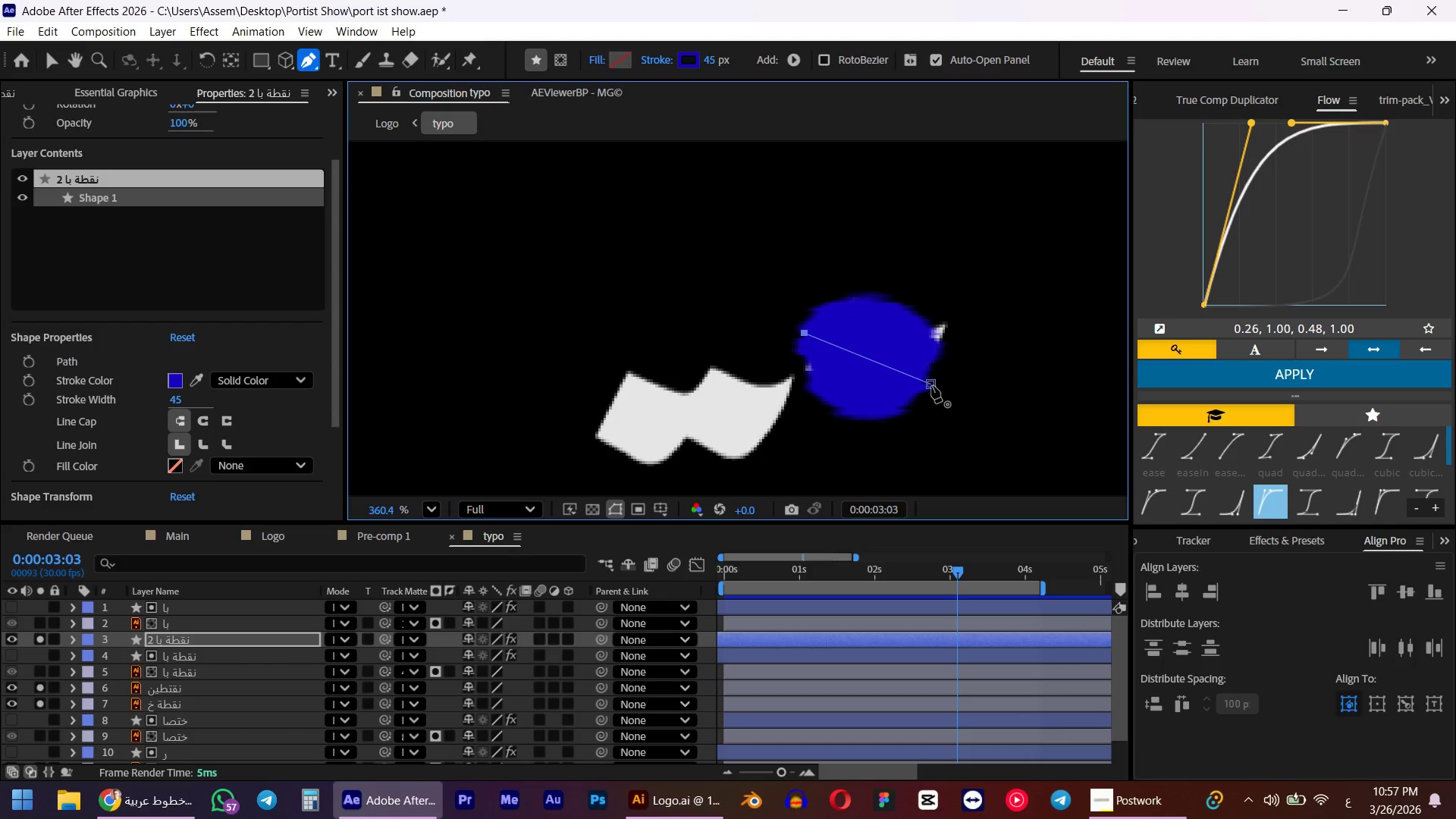 
key(Control+ControlLeft)
 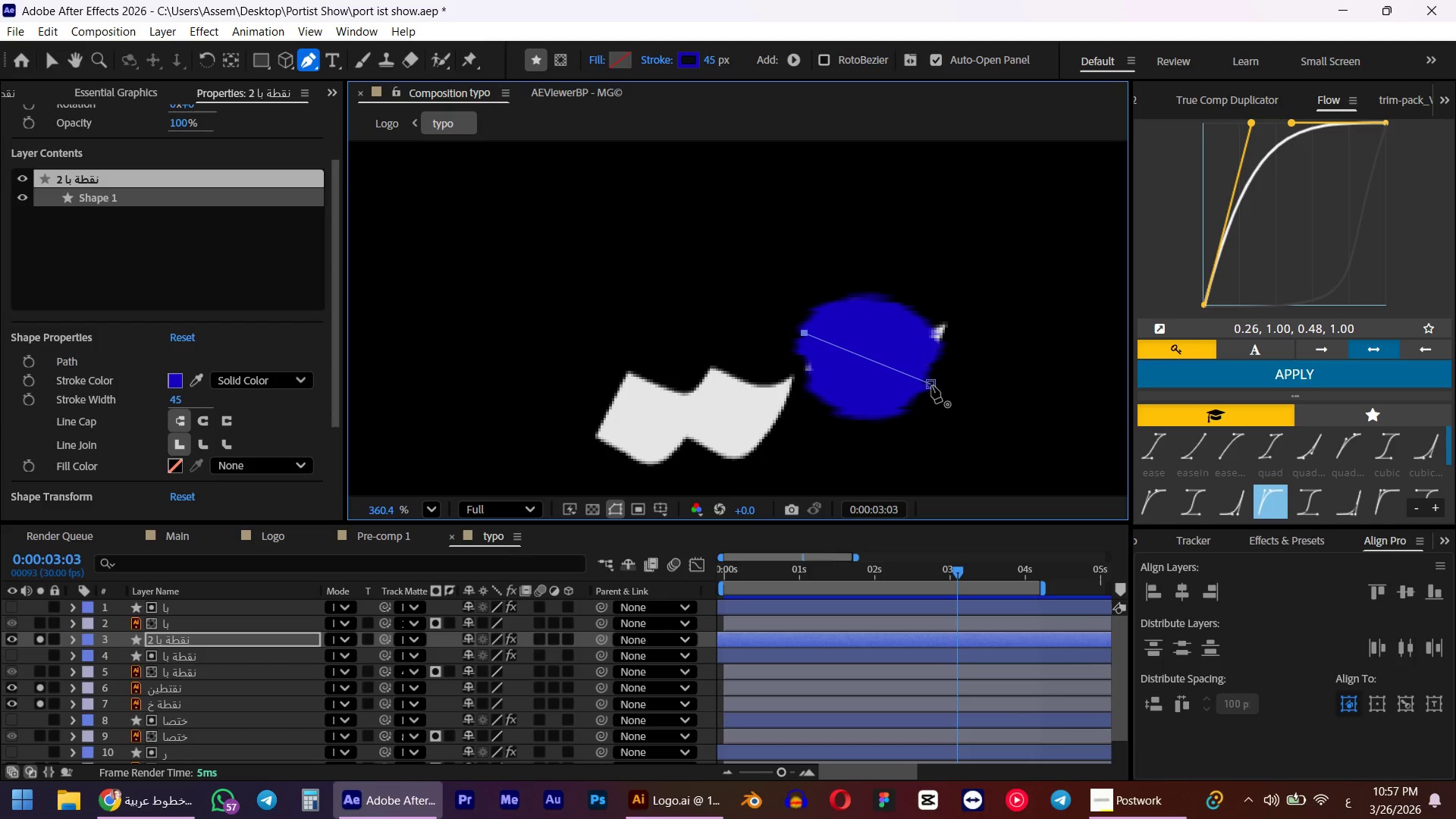 
key(V)
 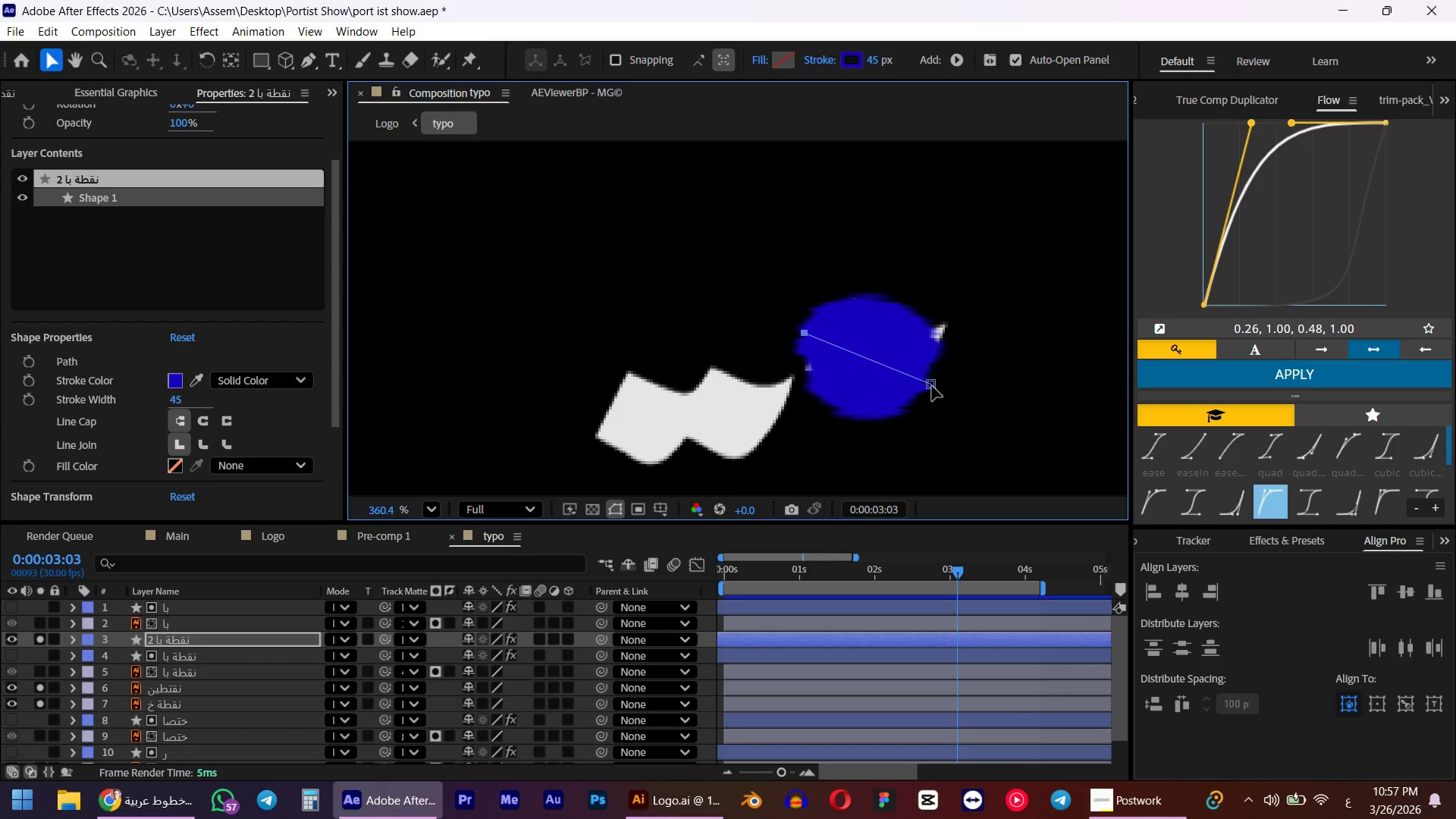 
left_click_drag(start_coordinate=[932, 386], to_coordinate=[958, 368])
 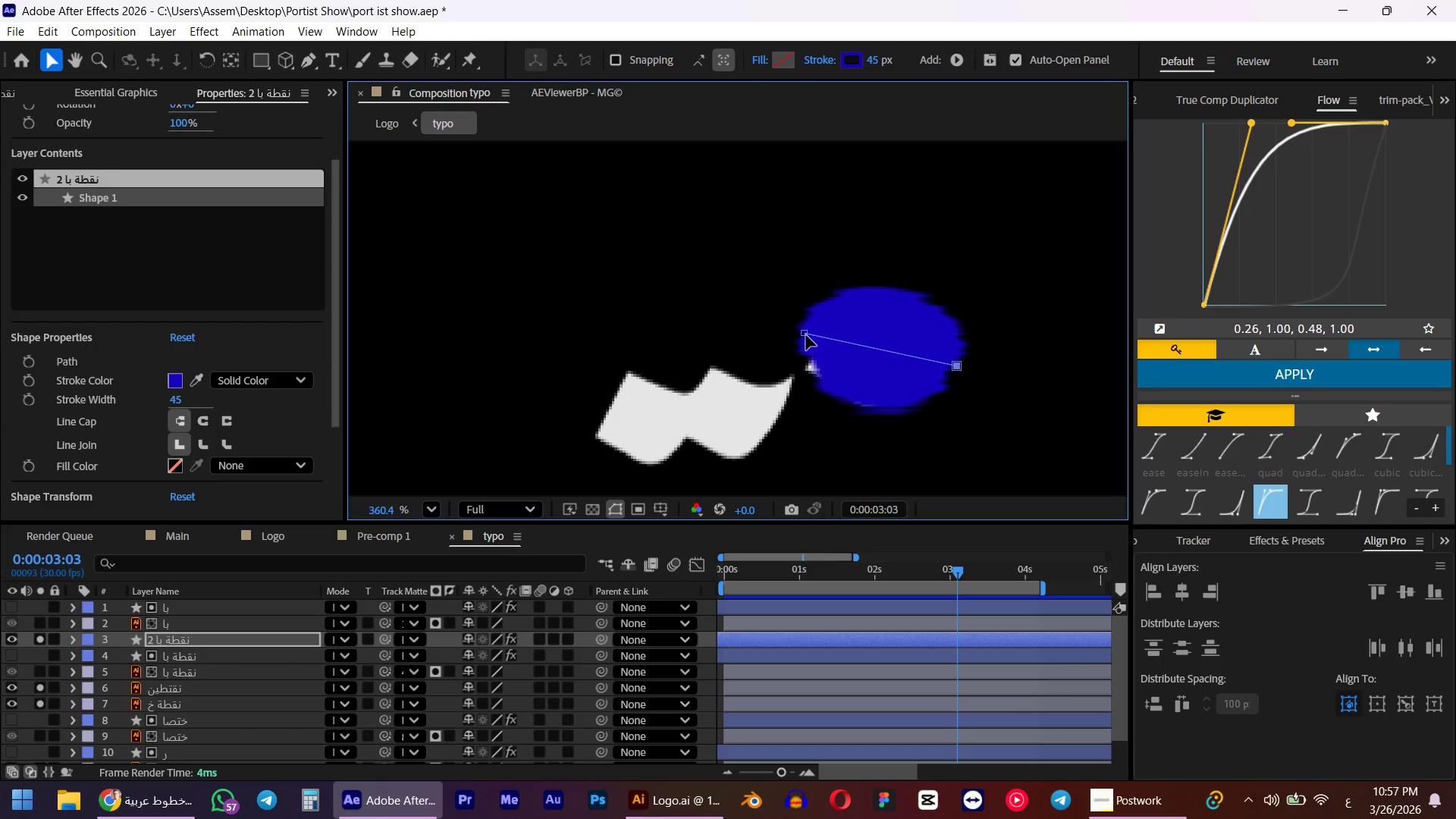 
left_click_drag(start_coordinate=[806, 335], to_coordinate=[790, 338])
 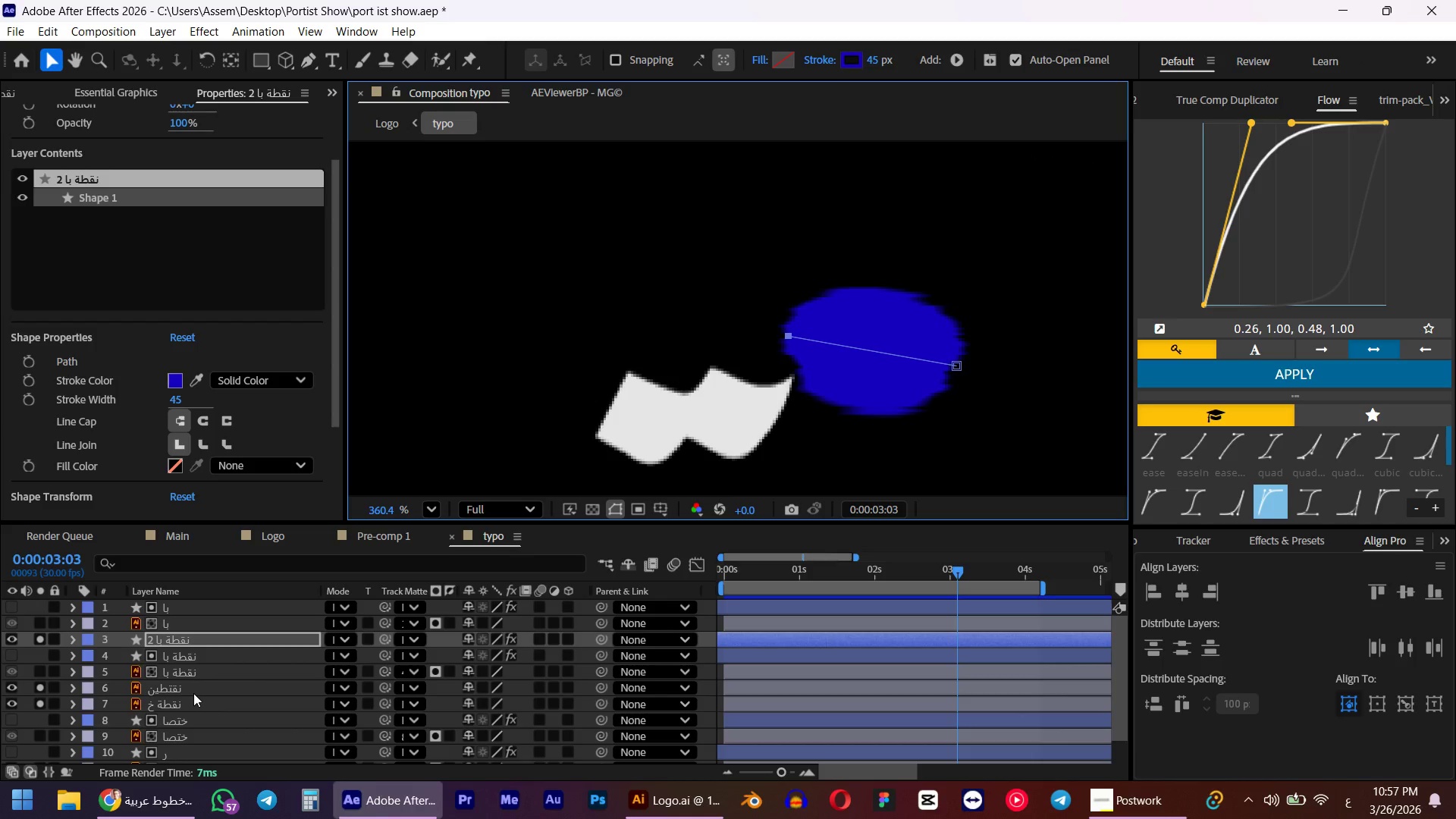 
left_click_drag(start_coordinate=[174, 642], to_coordinate=[172, 698])
 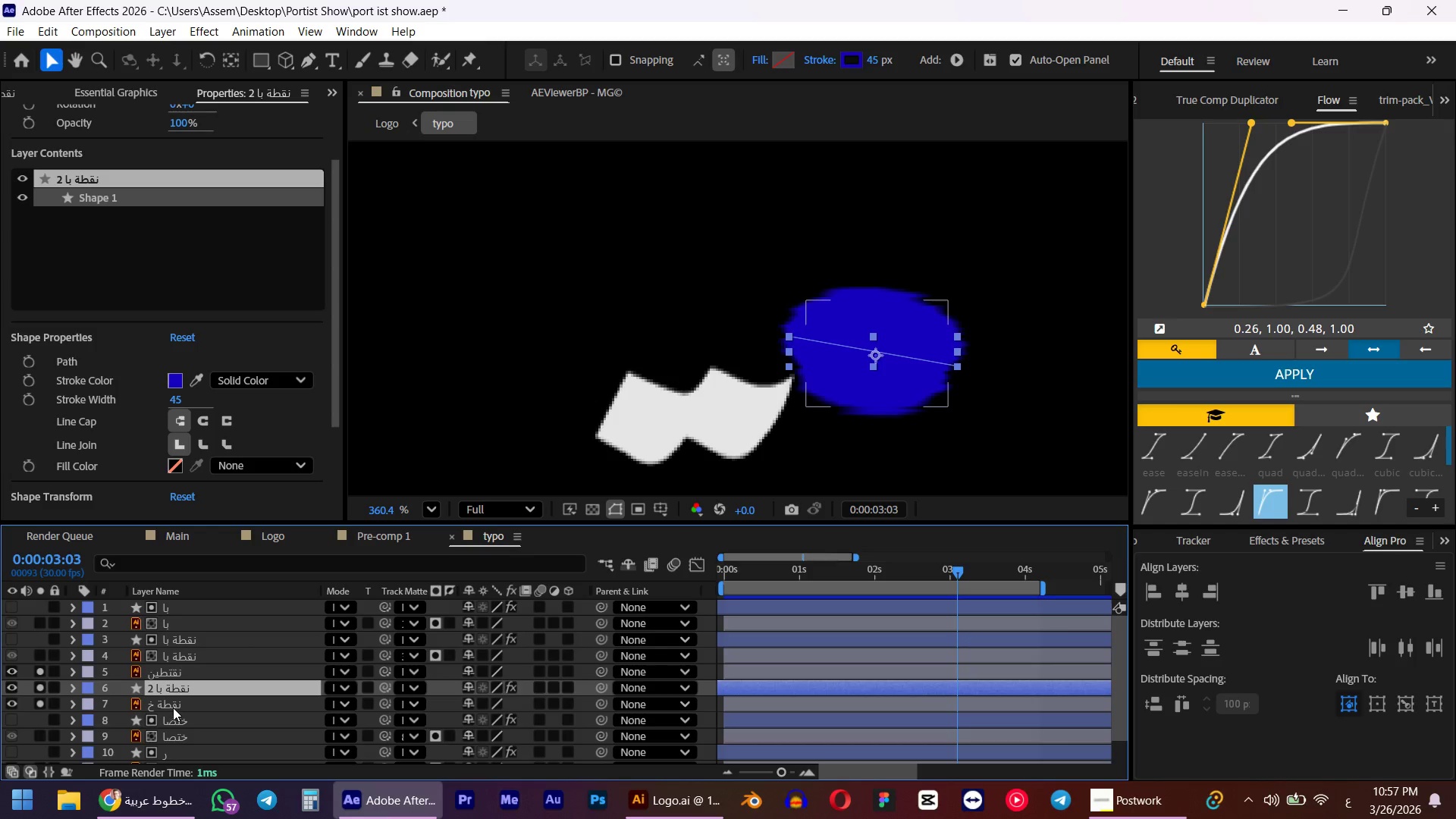 
left_click([174, 706])
 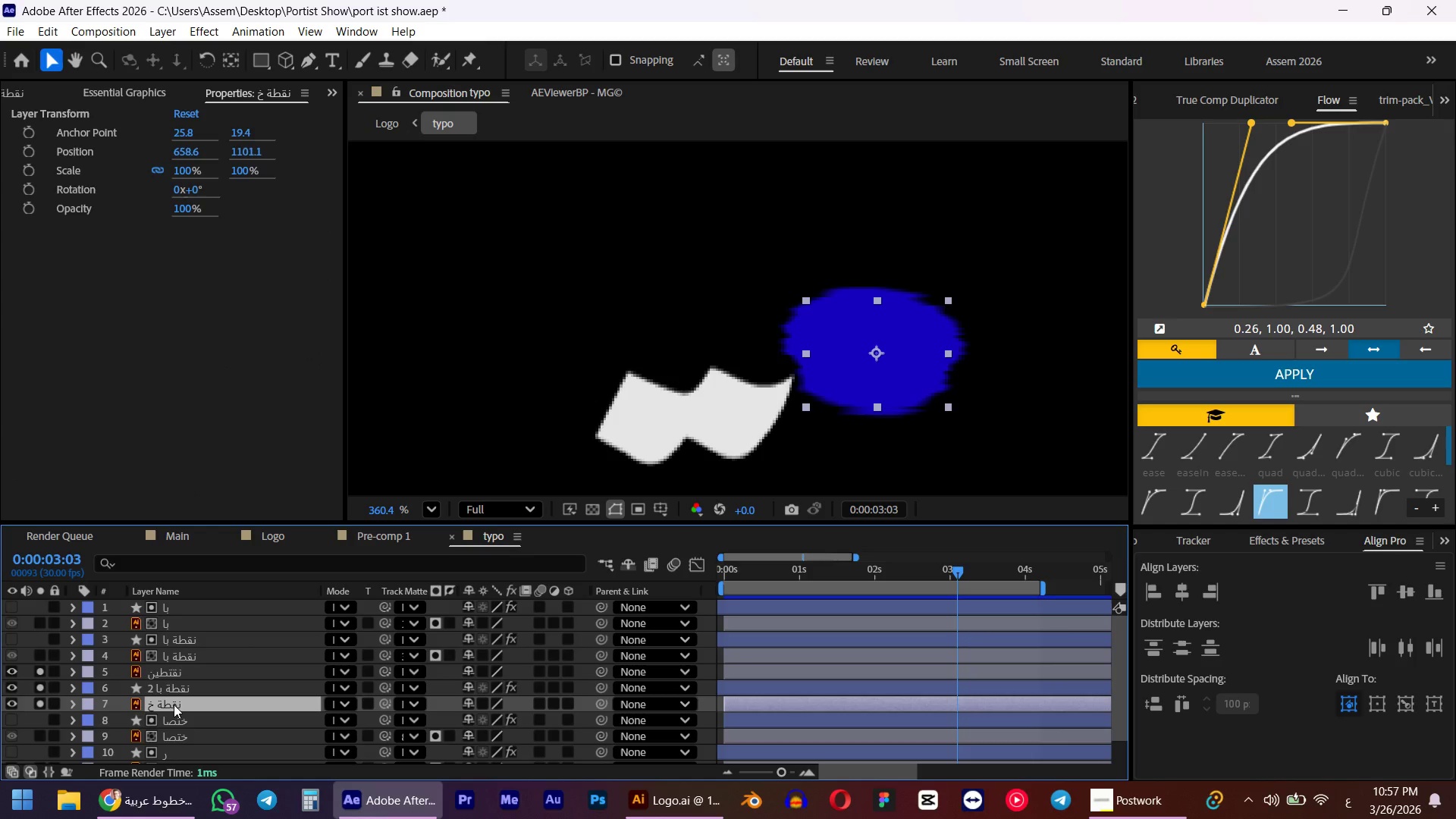 
key(Enter)
 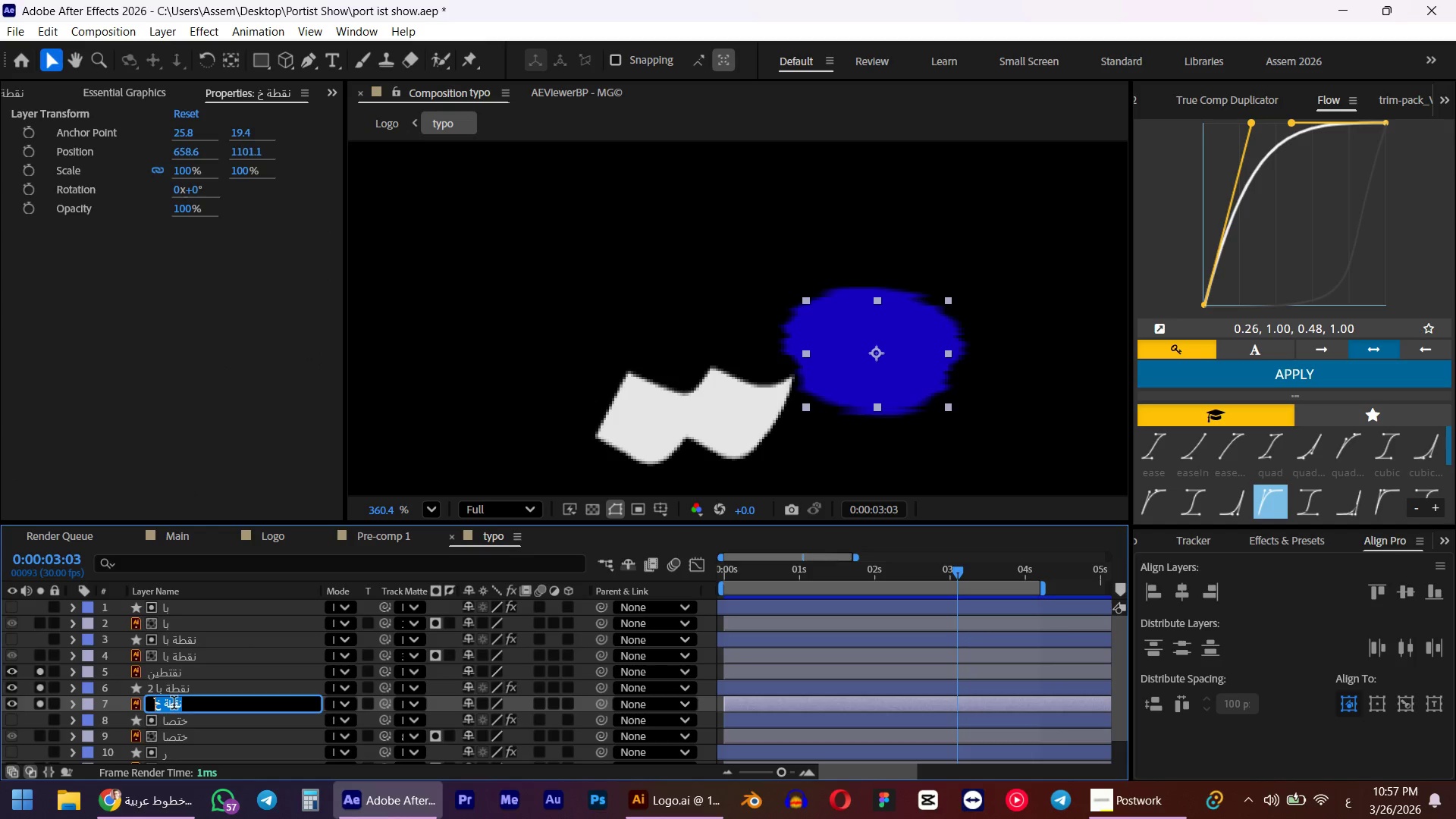 
key(Control+ControlLeft)
 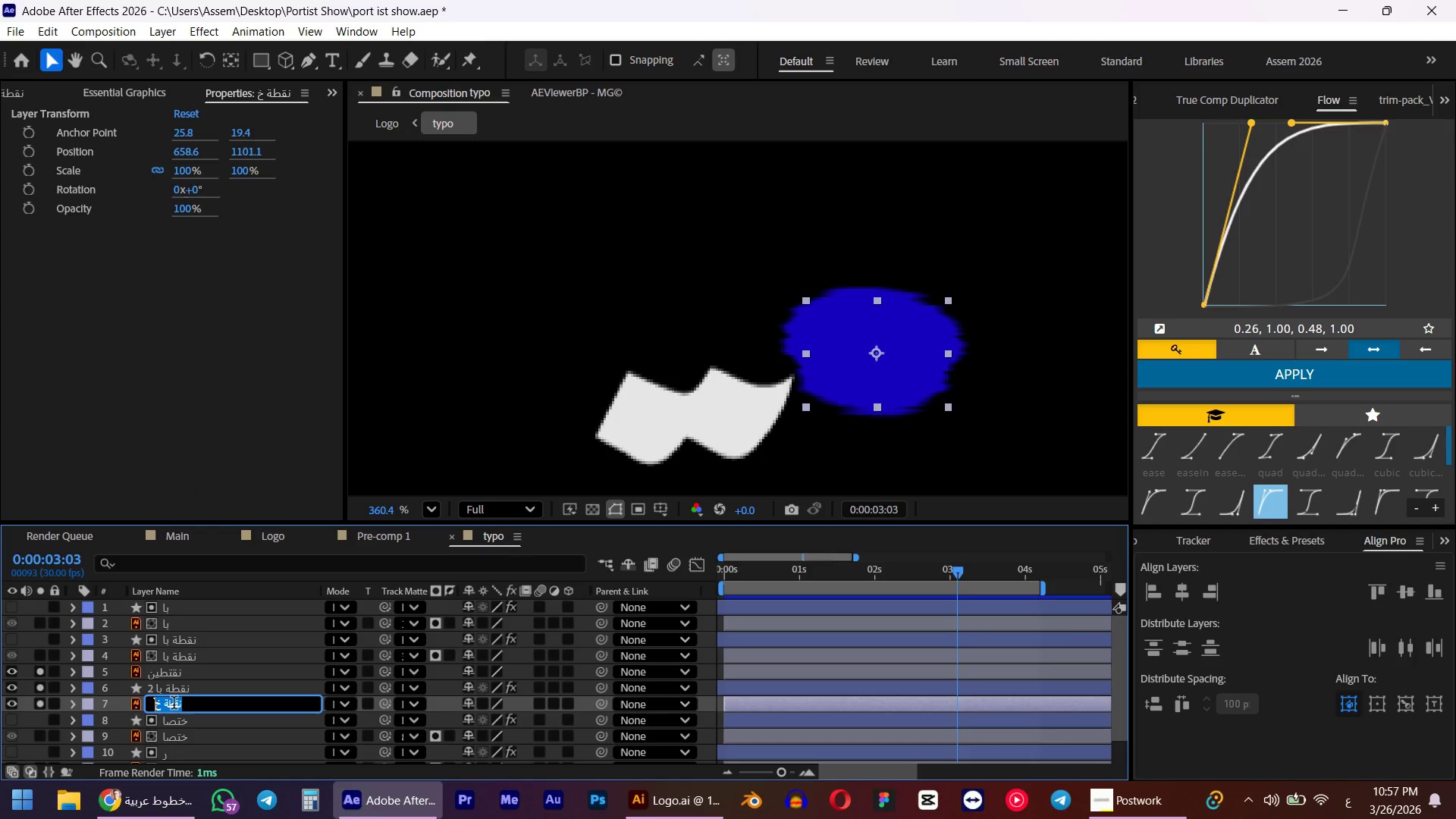 
key(Control+C)
 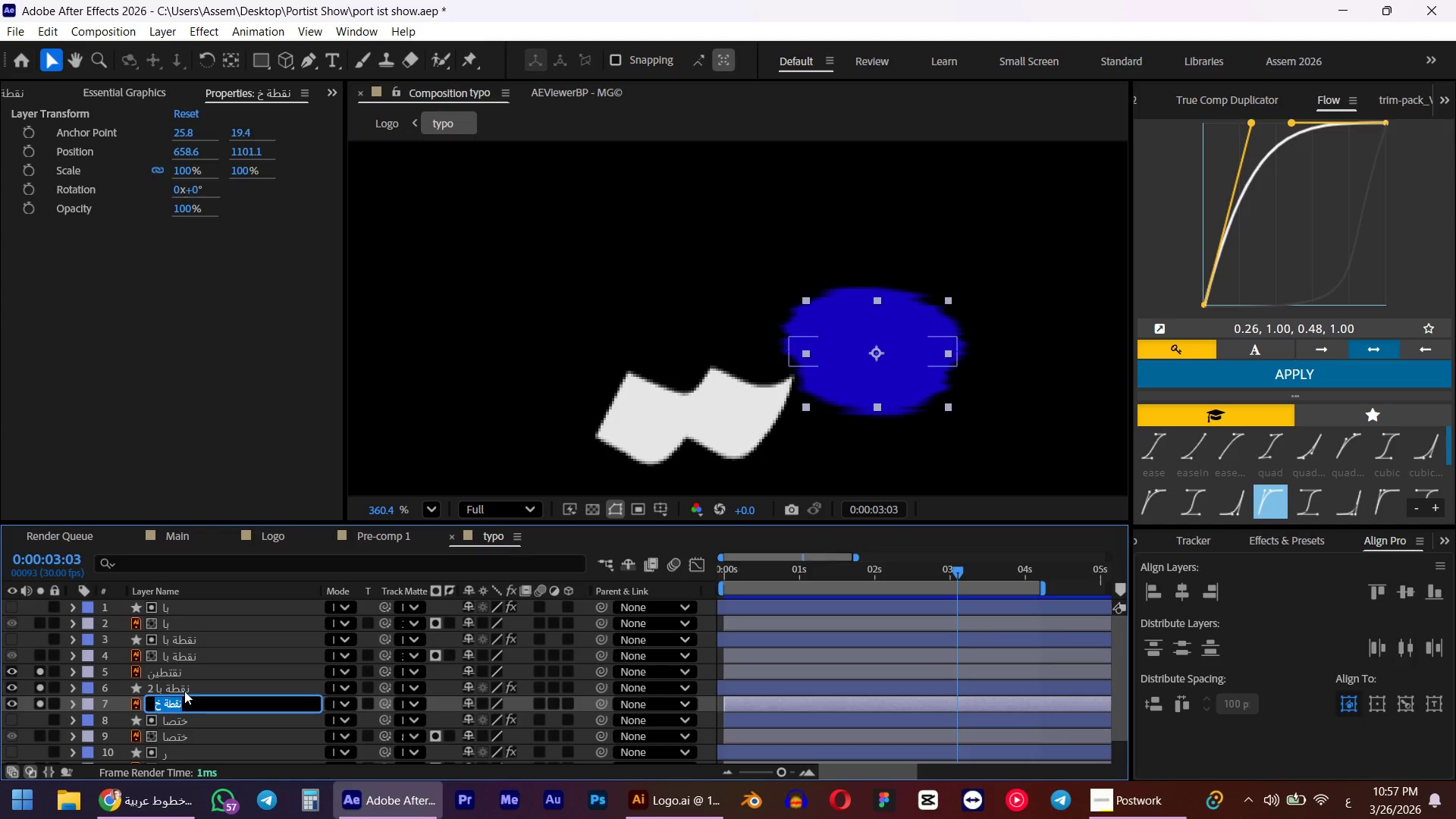 
left_click([184, 691])
 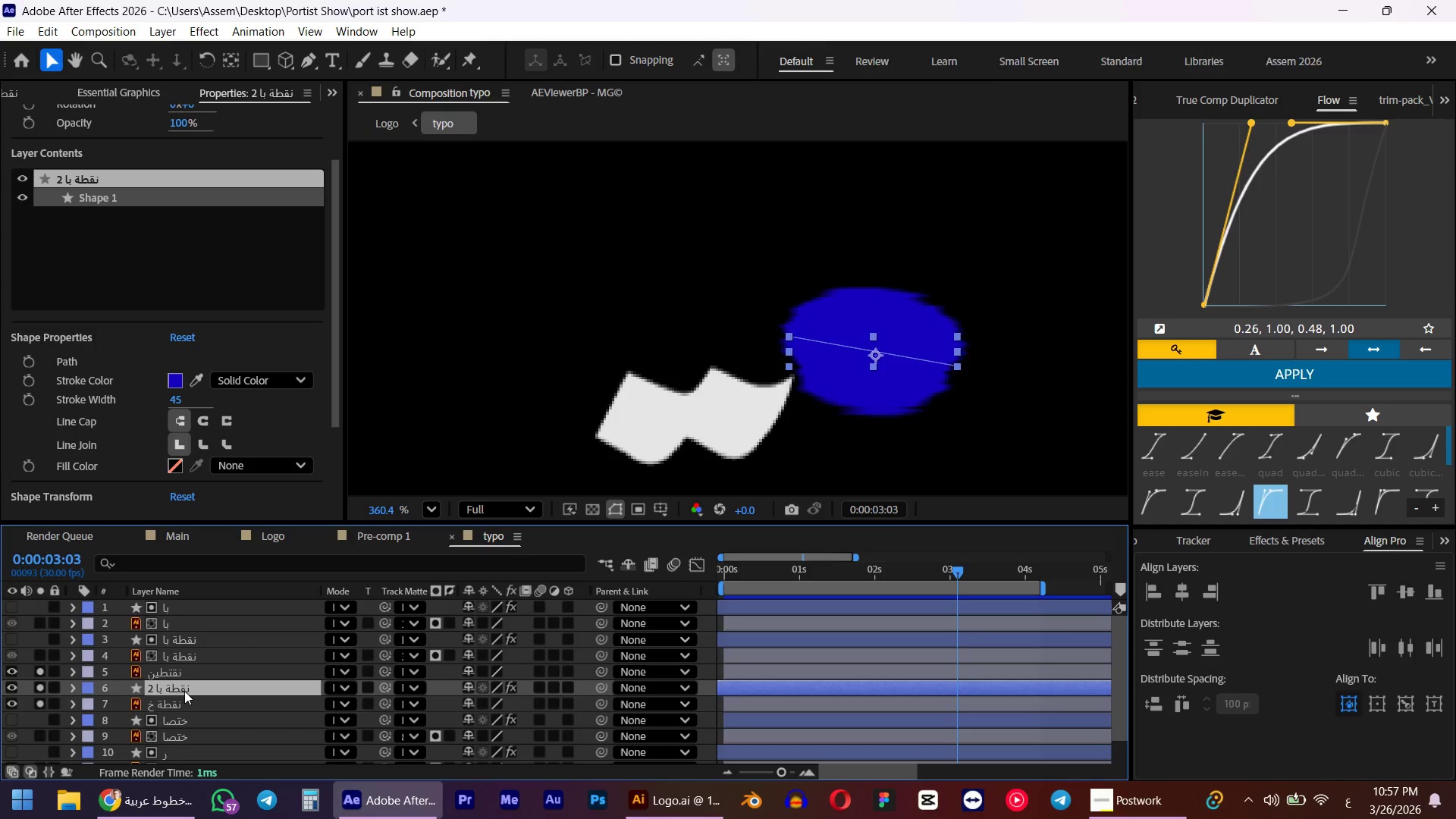 
key(Control+ControlLeft)
 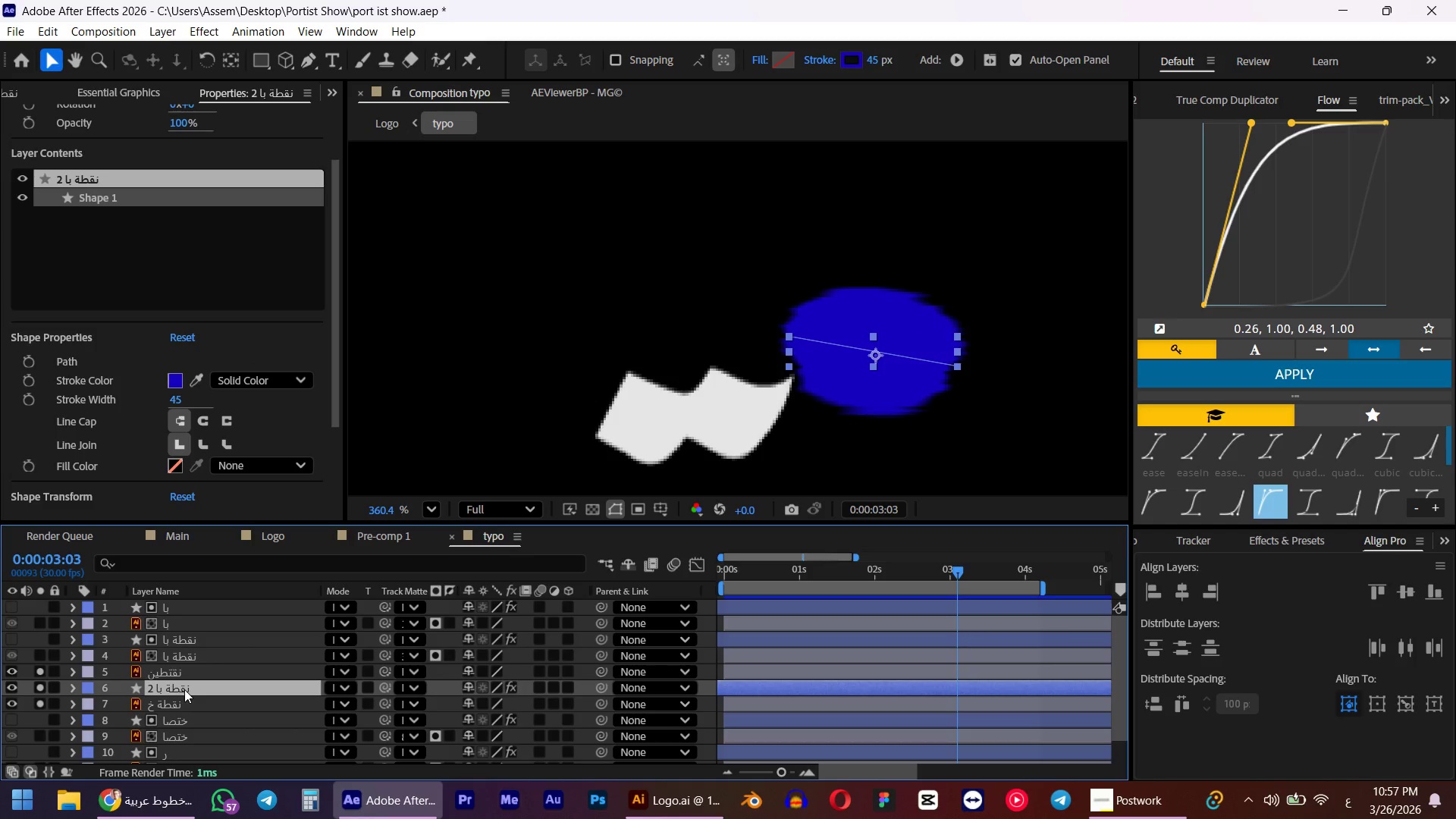 
key(Enter)
 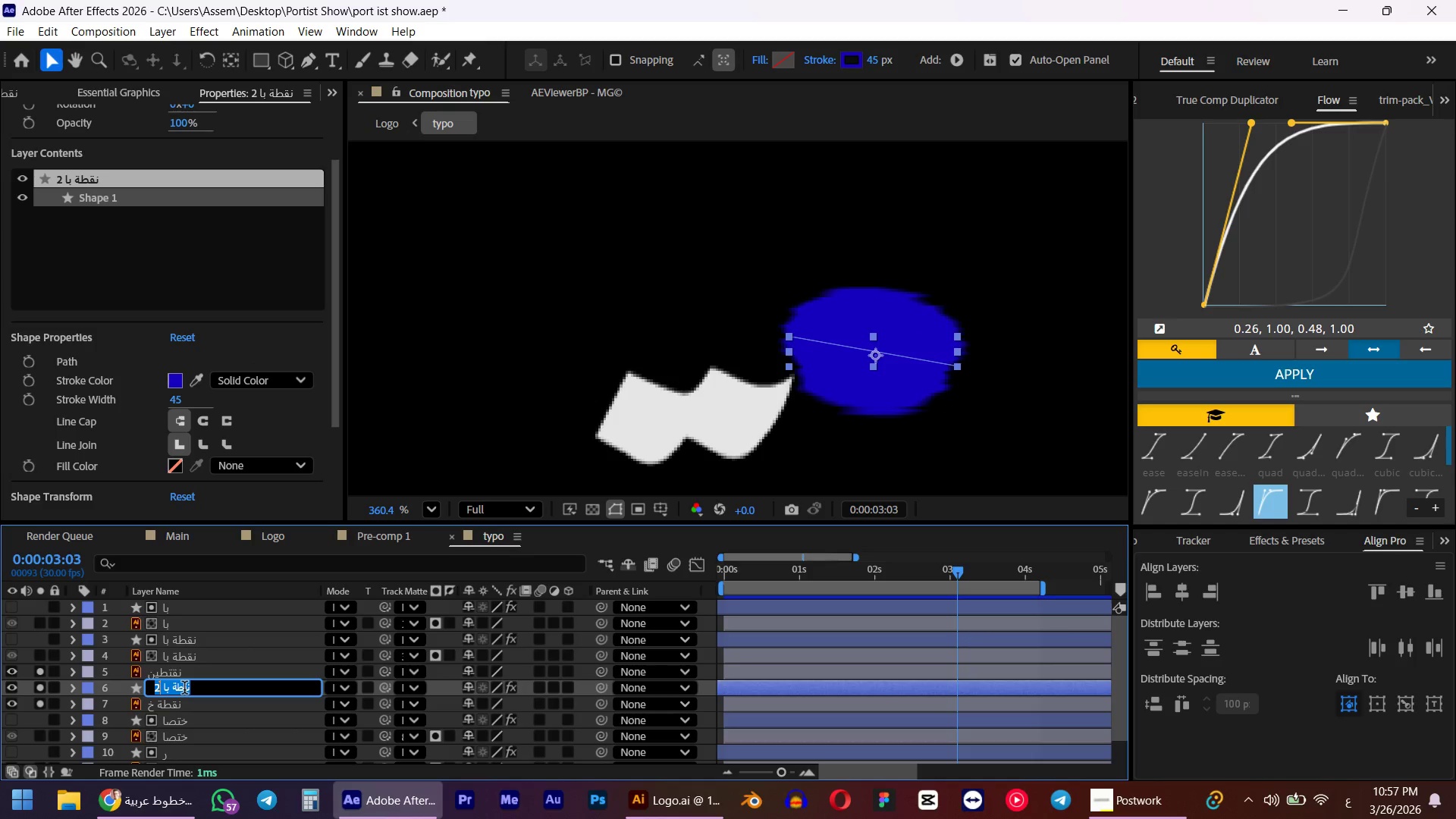 
key(Control+ControlLeft)
 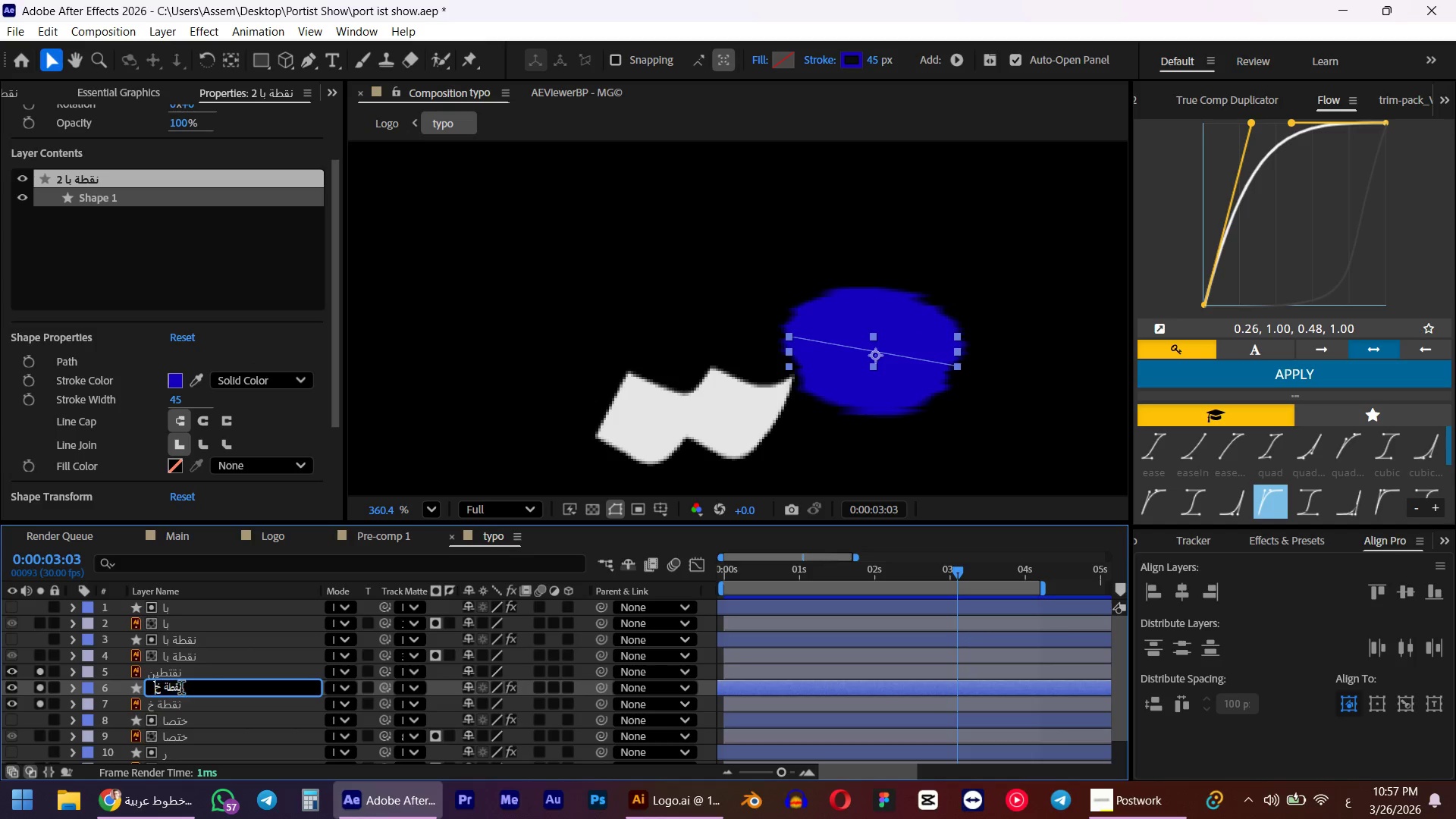 
key(Control+V)
 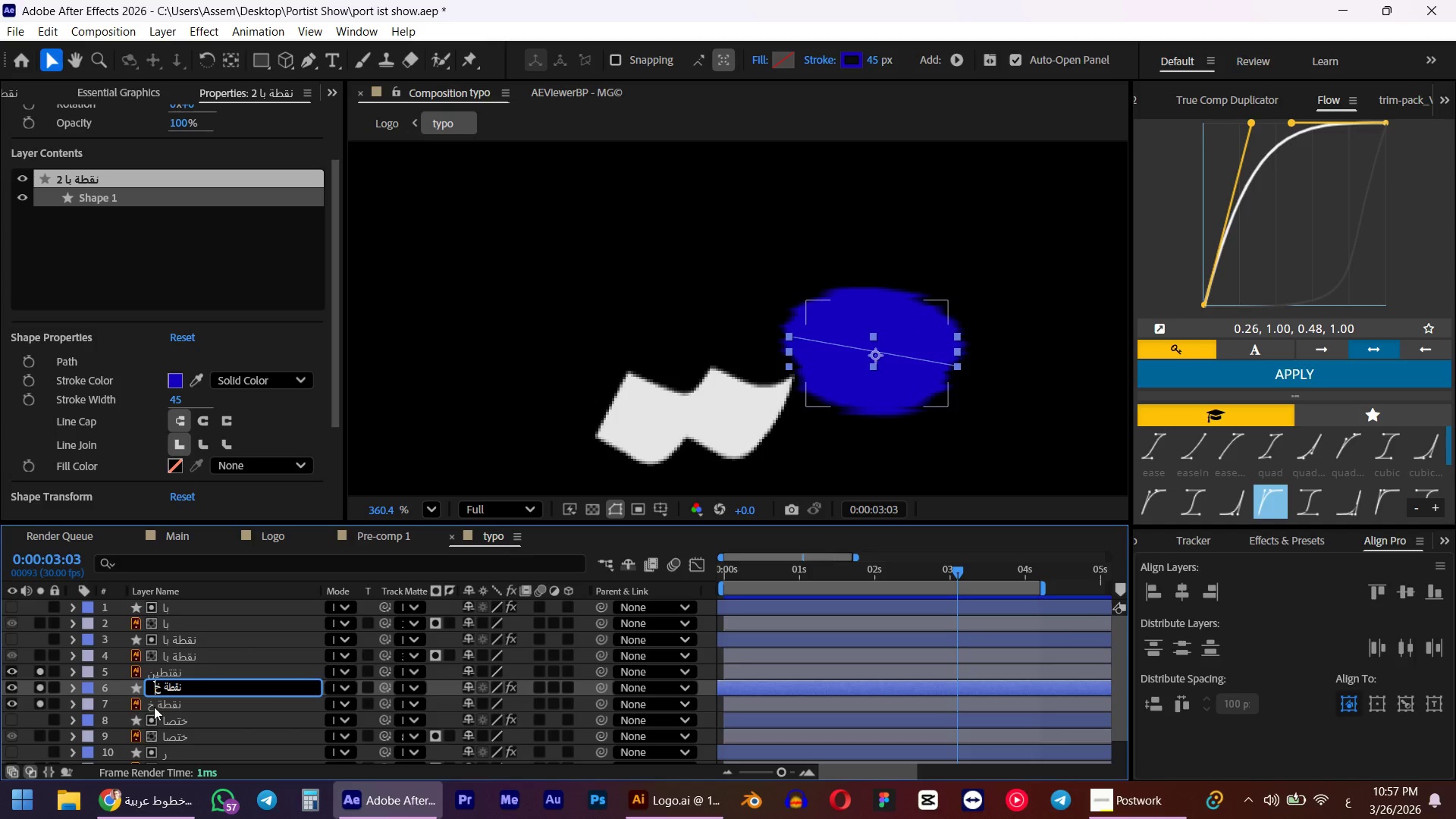 
left_click([182, 705])
 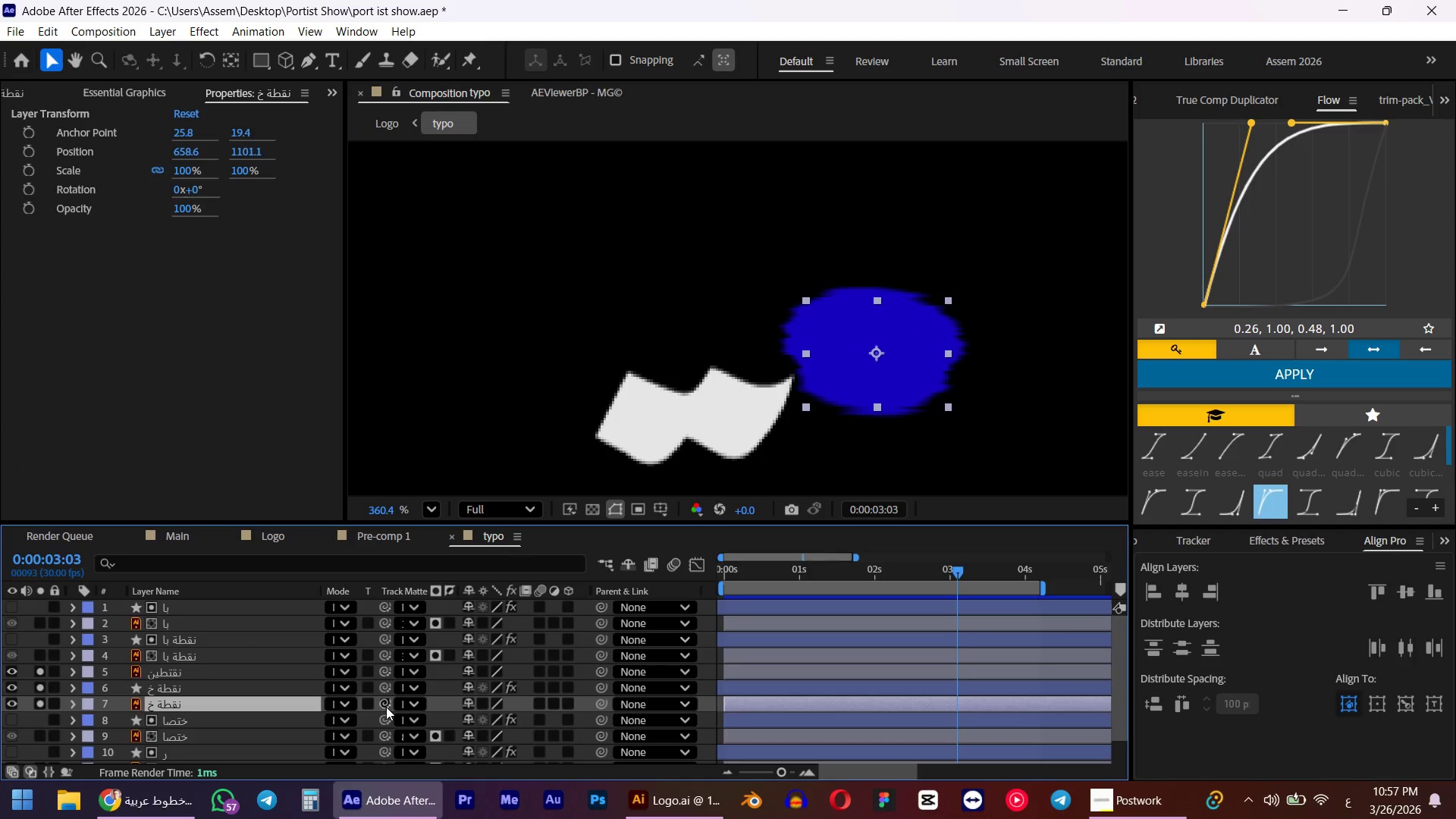 
left_click_drag(start_coordinate=[386, 706], to_coordinate=[154, 689])
 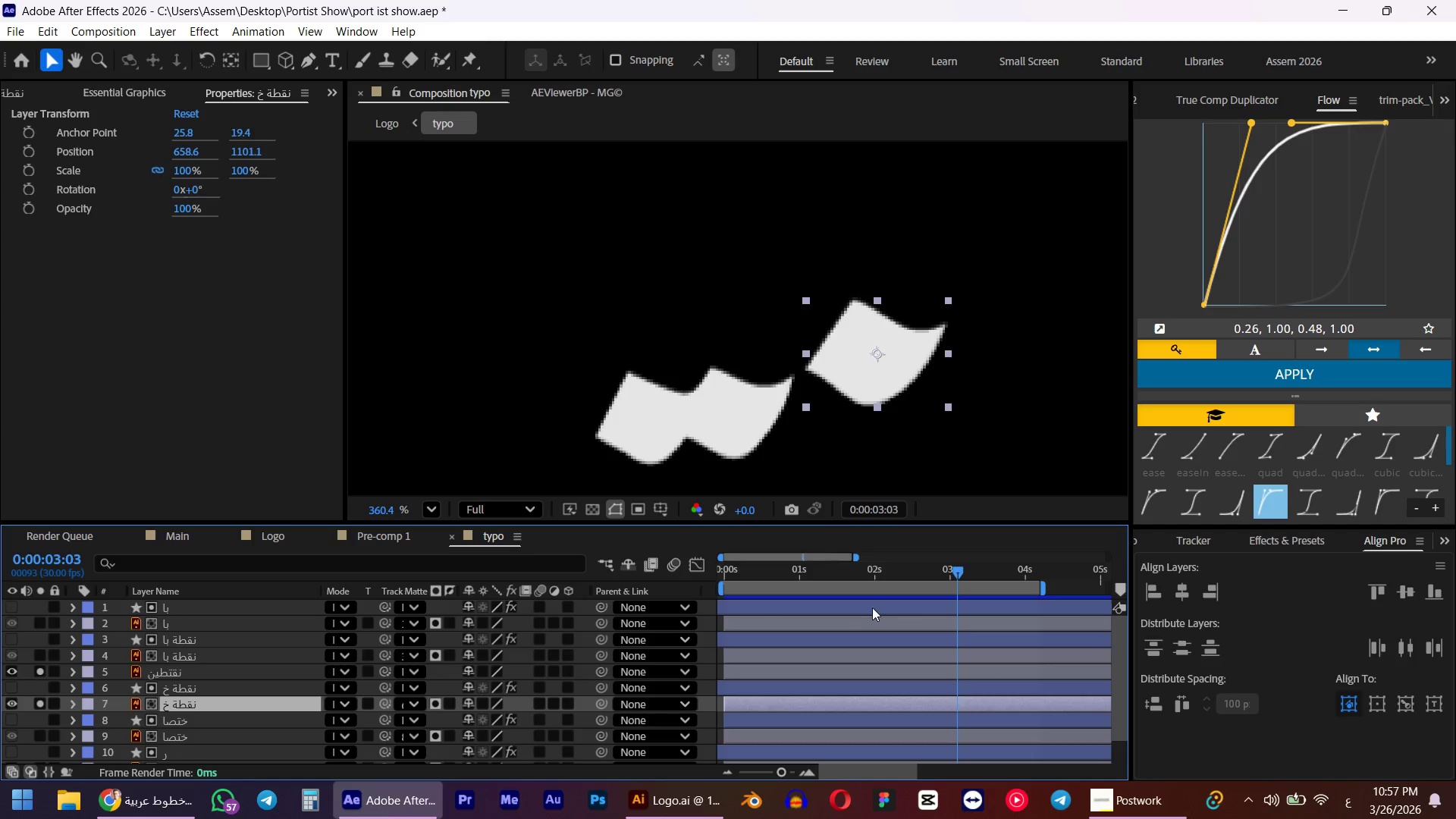 
left_click_drag(start_coordinate=[824, 576], to_coordinate=[874, 578])
 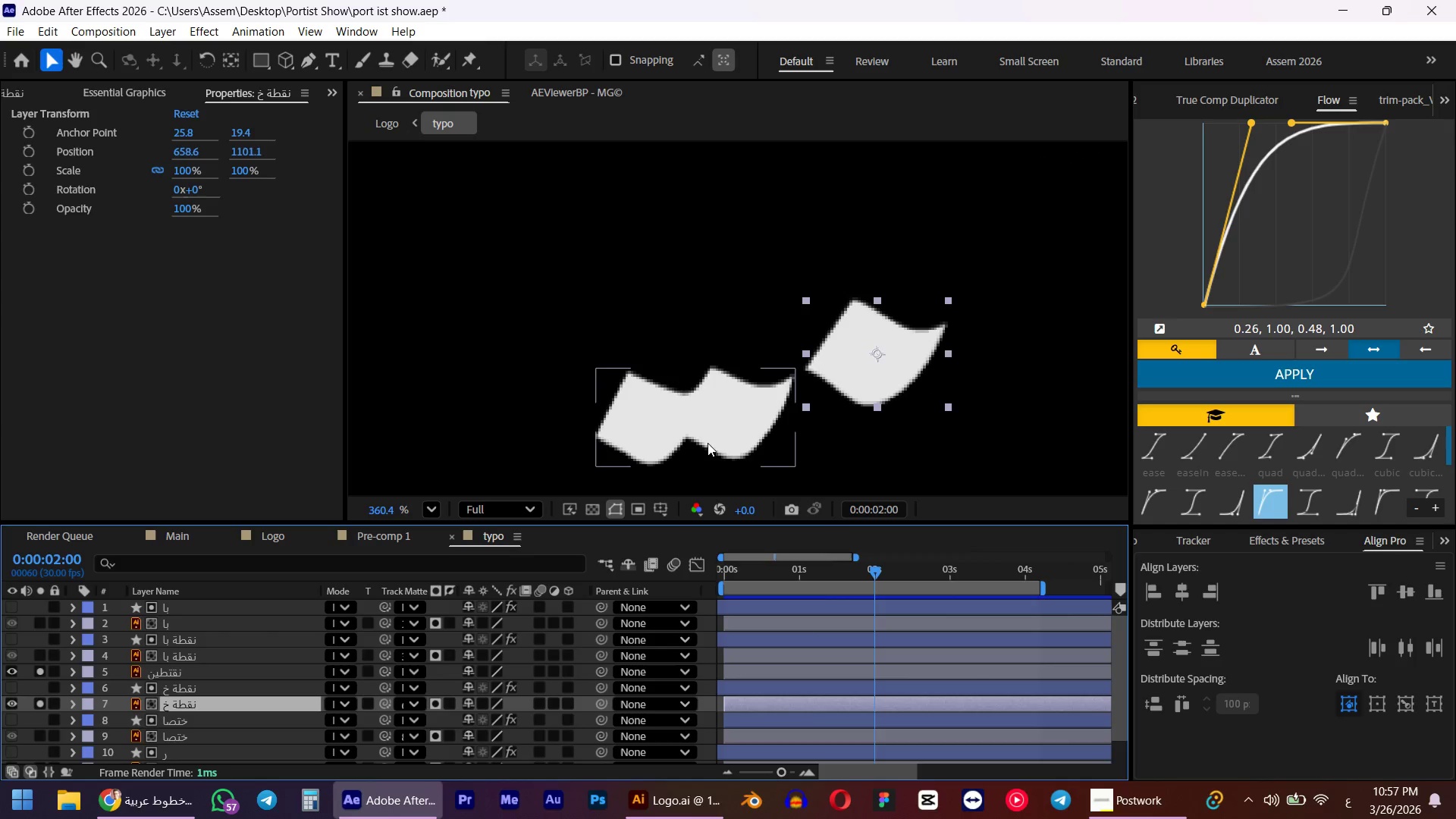 
left_click([708, 443])
 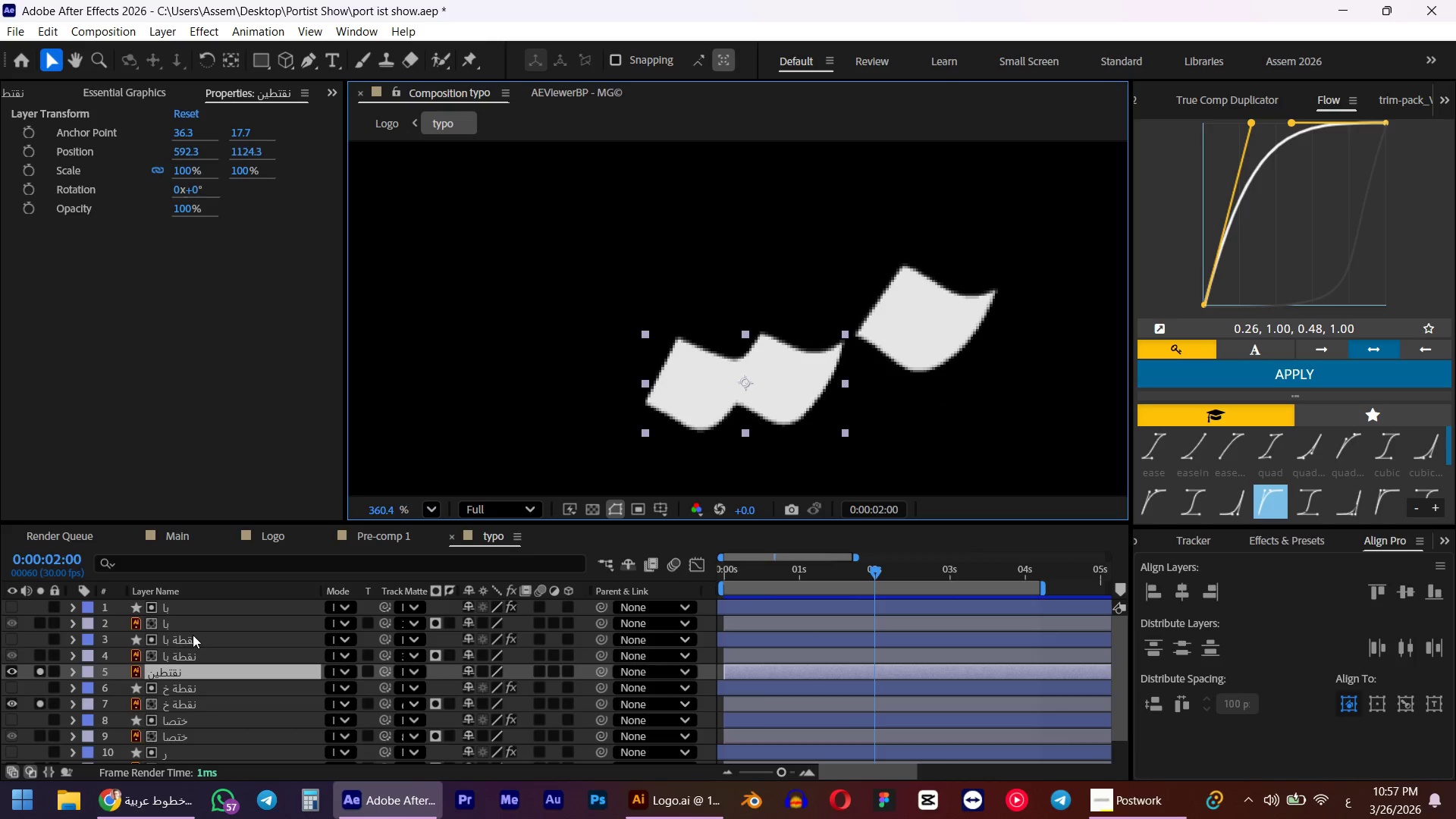 
left_click([194, 638])
 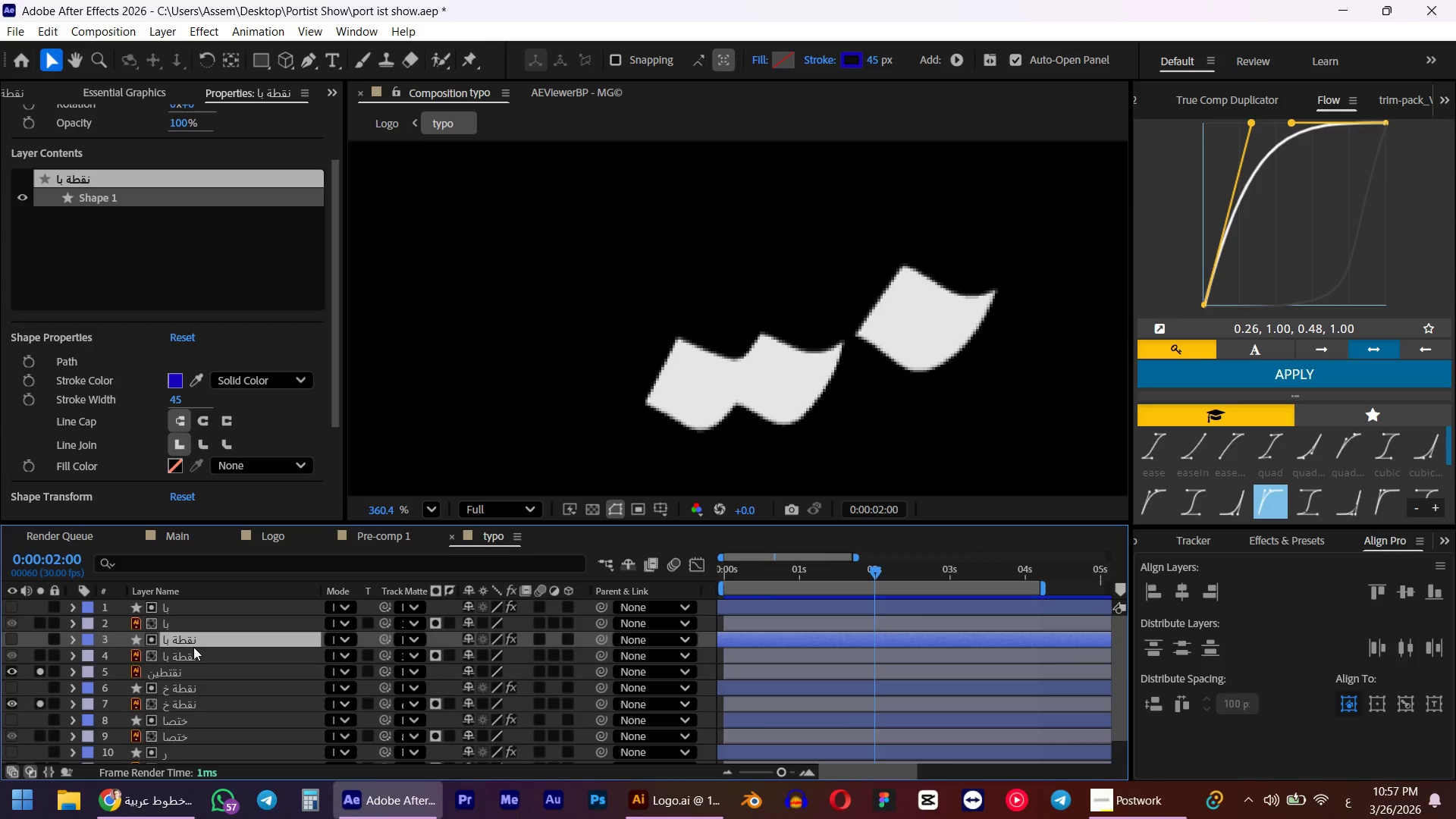 
key(Control+D)
 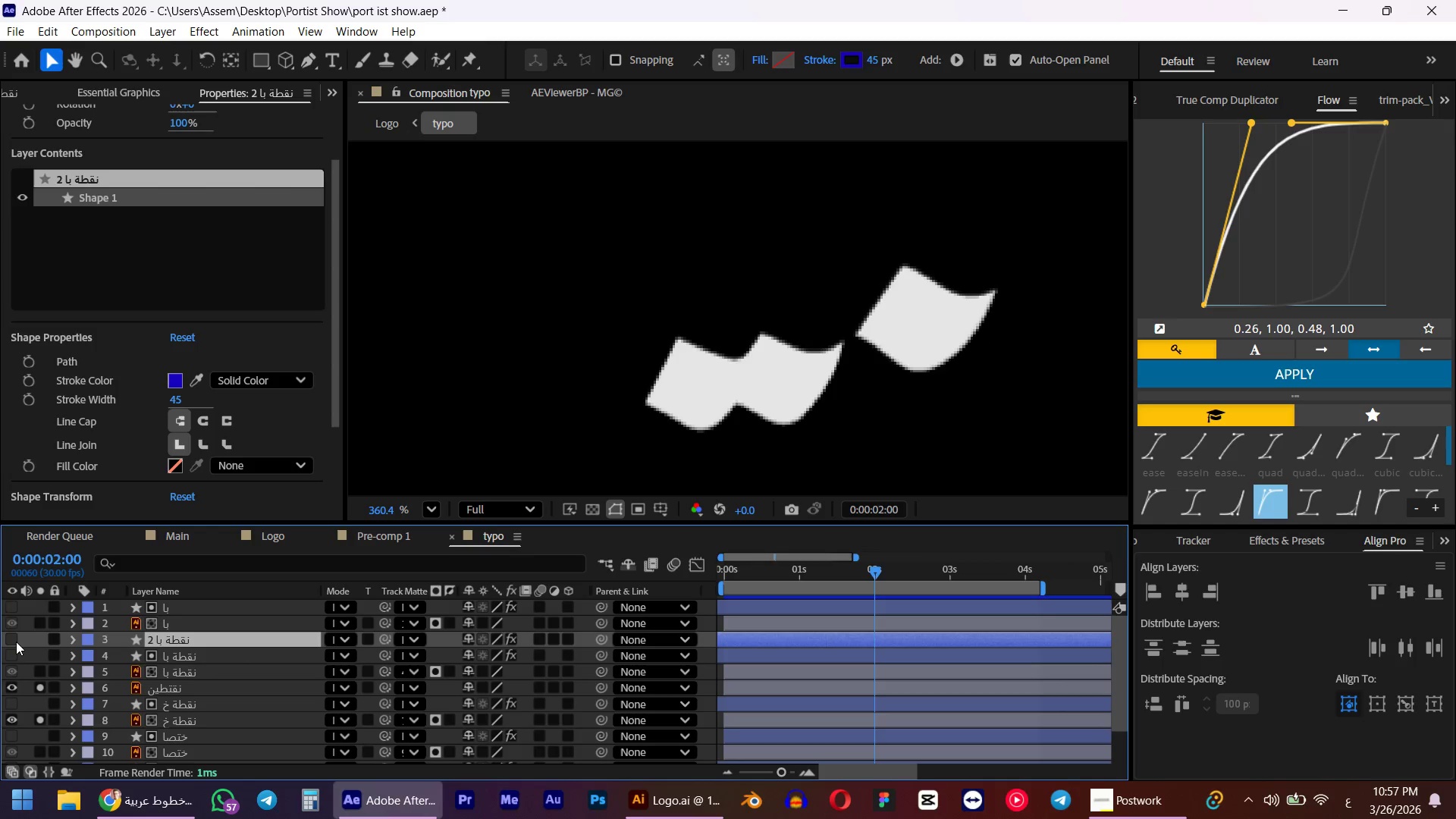 
left_click([11, 642])
 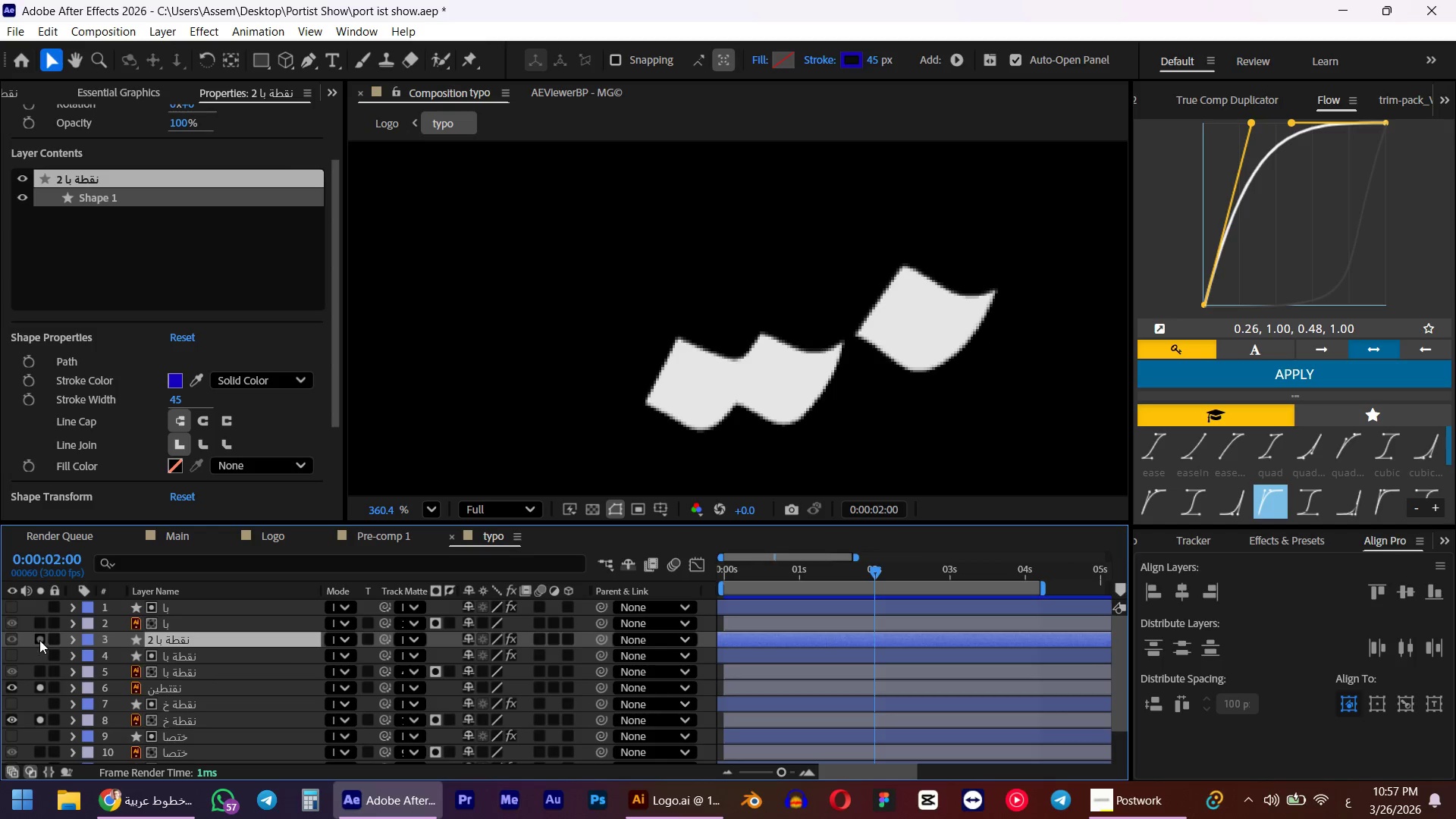 
left_click([39, 640])
 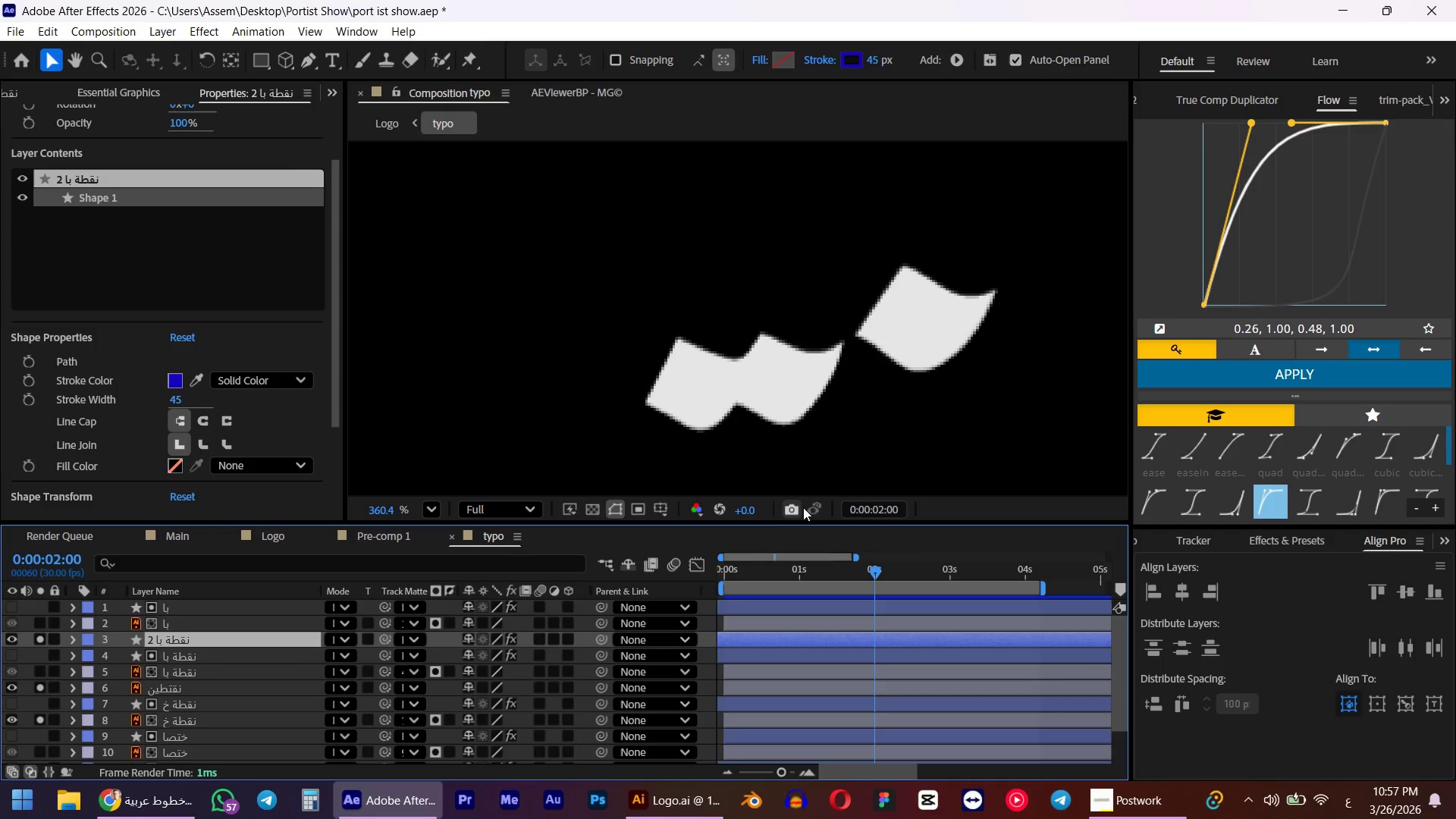 
scroll: coordinate [804, 441], scroll_direction: down, amount: 3.0
 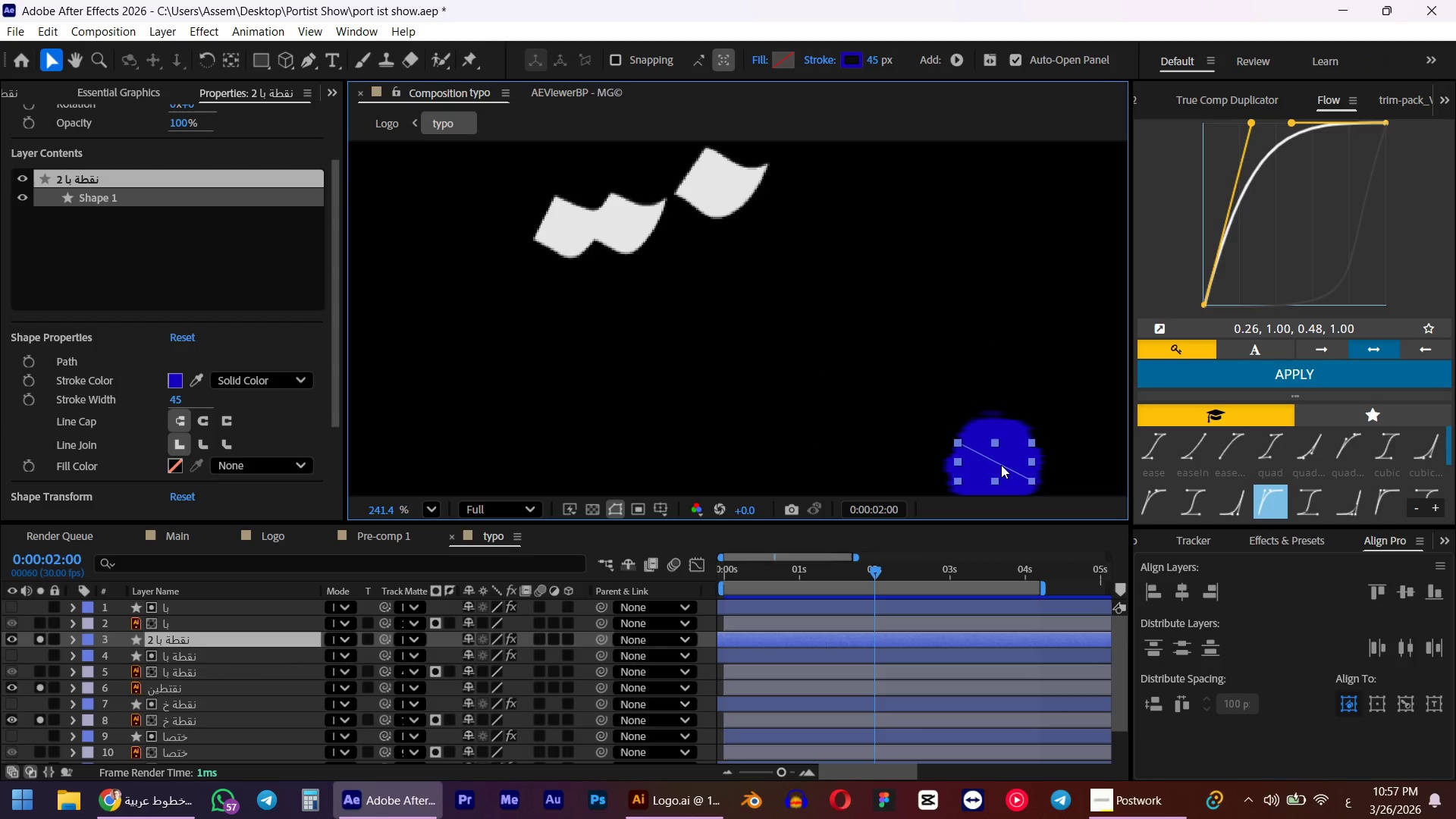 
key(Alt+Control+Home)
 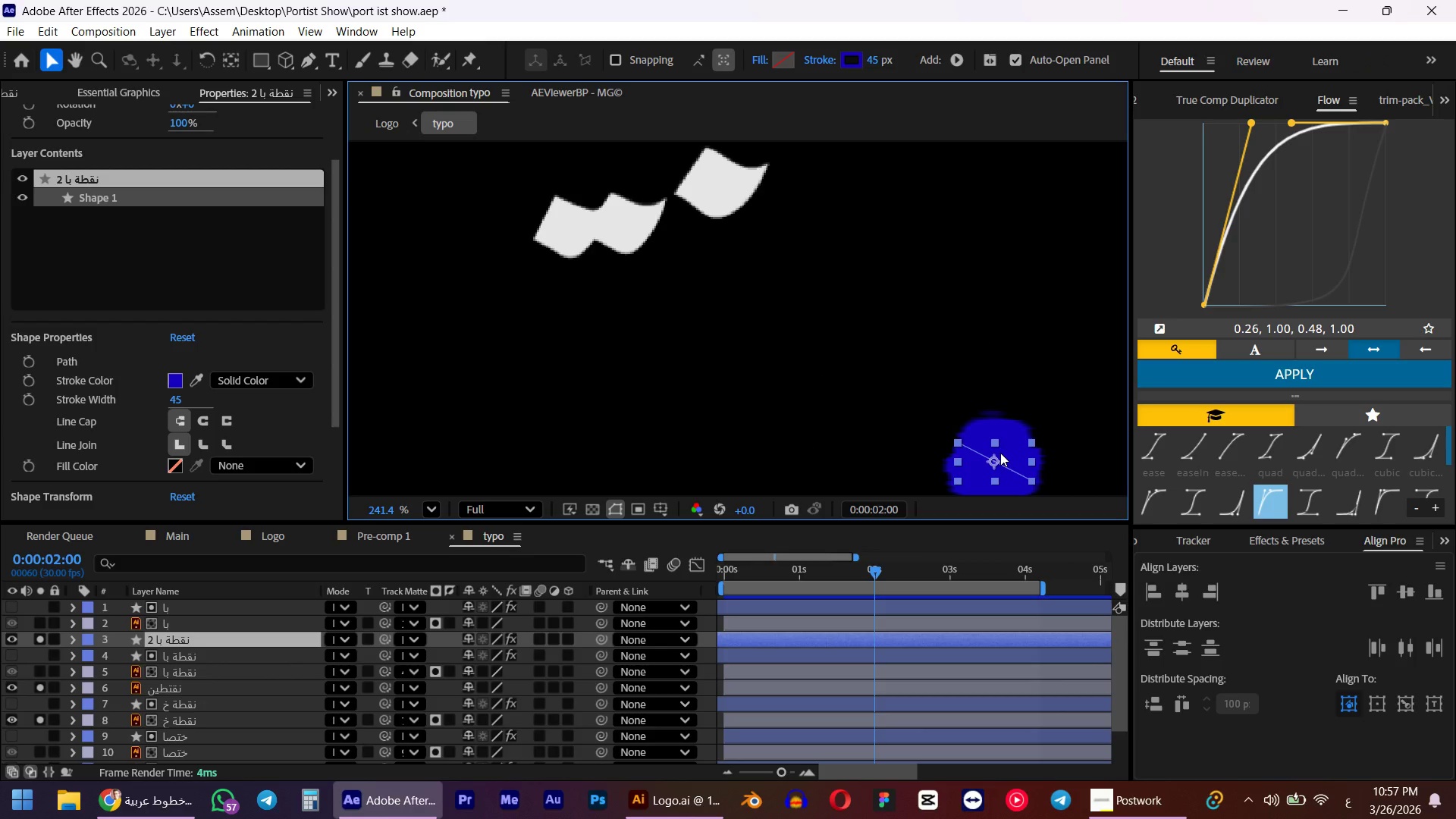 
left_click_drag(start_coordinate=[1000, 453], to_coordinate=[609, 209])
 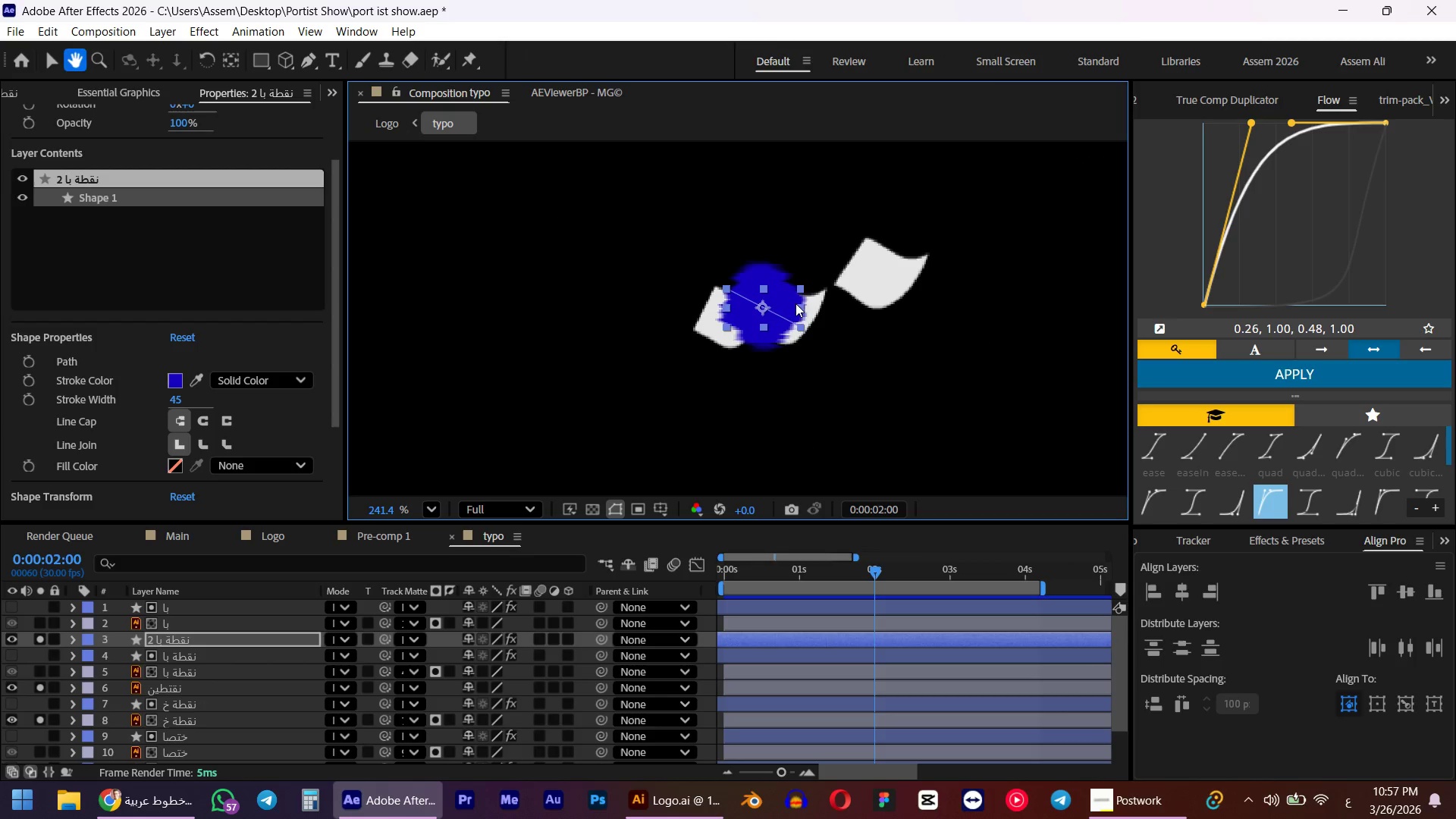 
left_click_drag(start_coordinate=[764, 294], to_coordinate=[817, 300])
 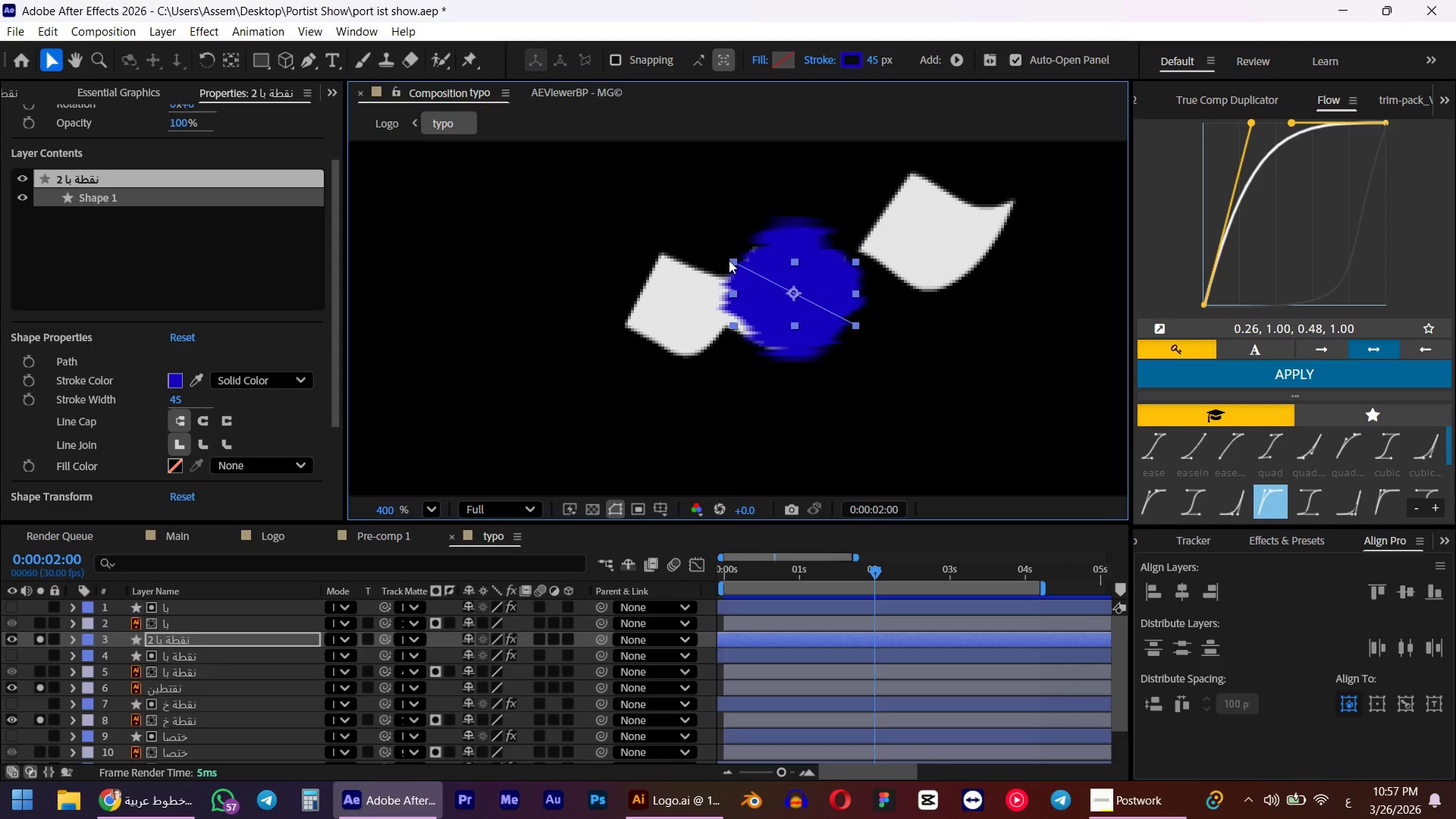 
scroll: coordinate [797, 334], scroll_direction: up, amount: 4.0
 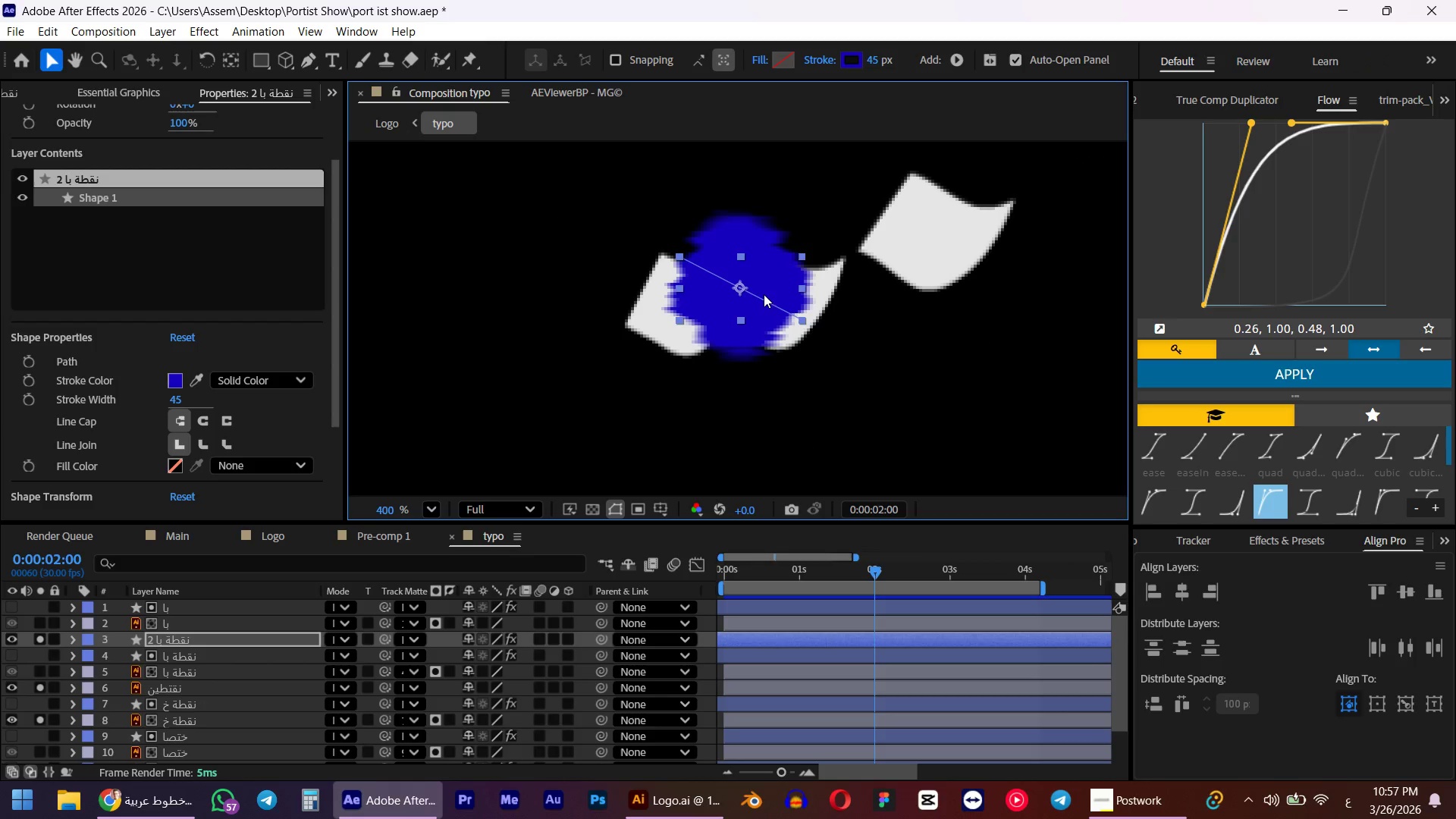 
key(G)
 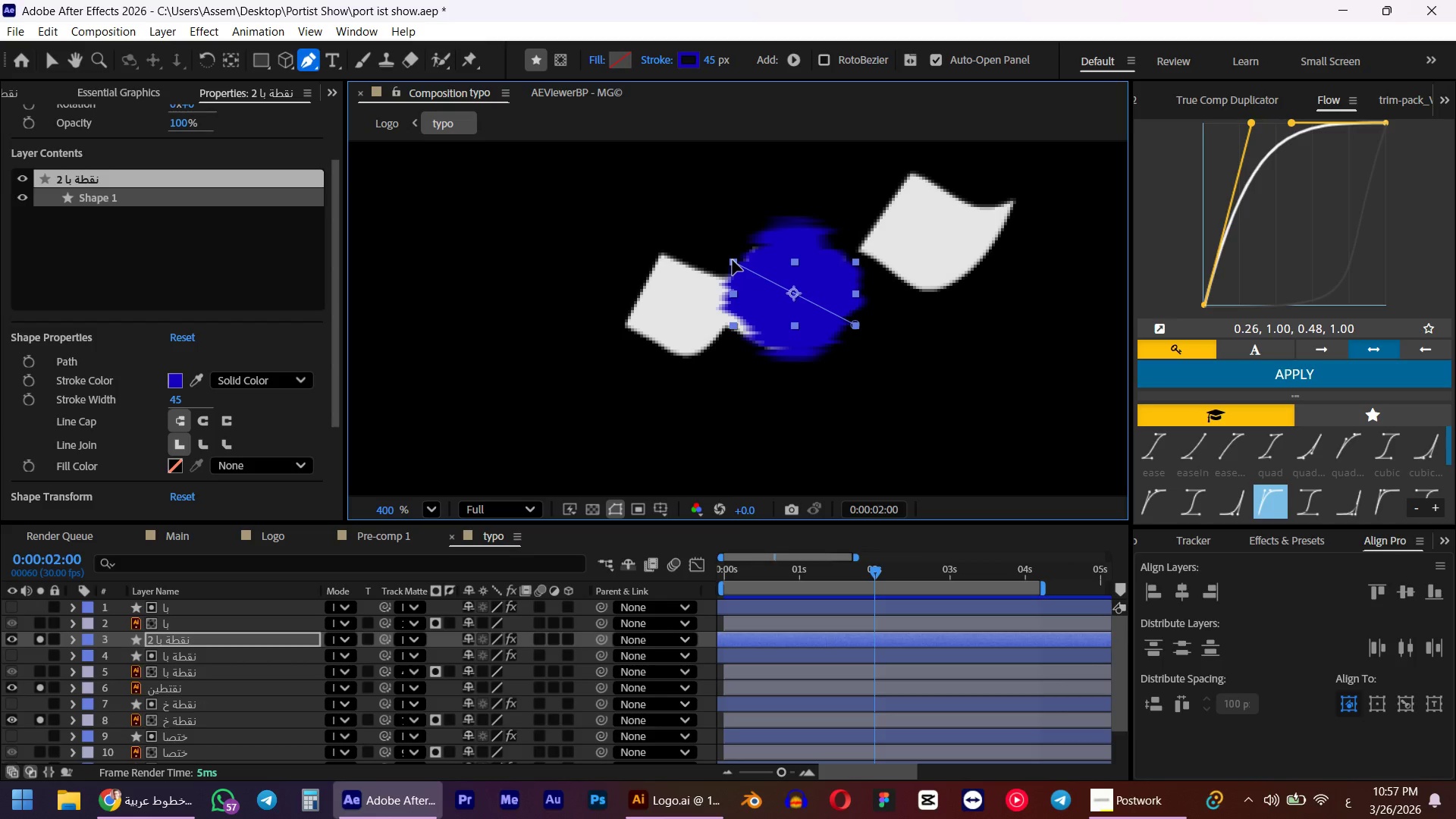 
left_click([733, 260])
 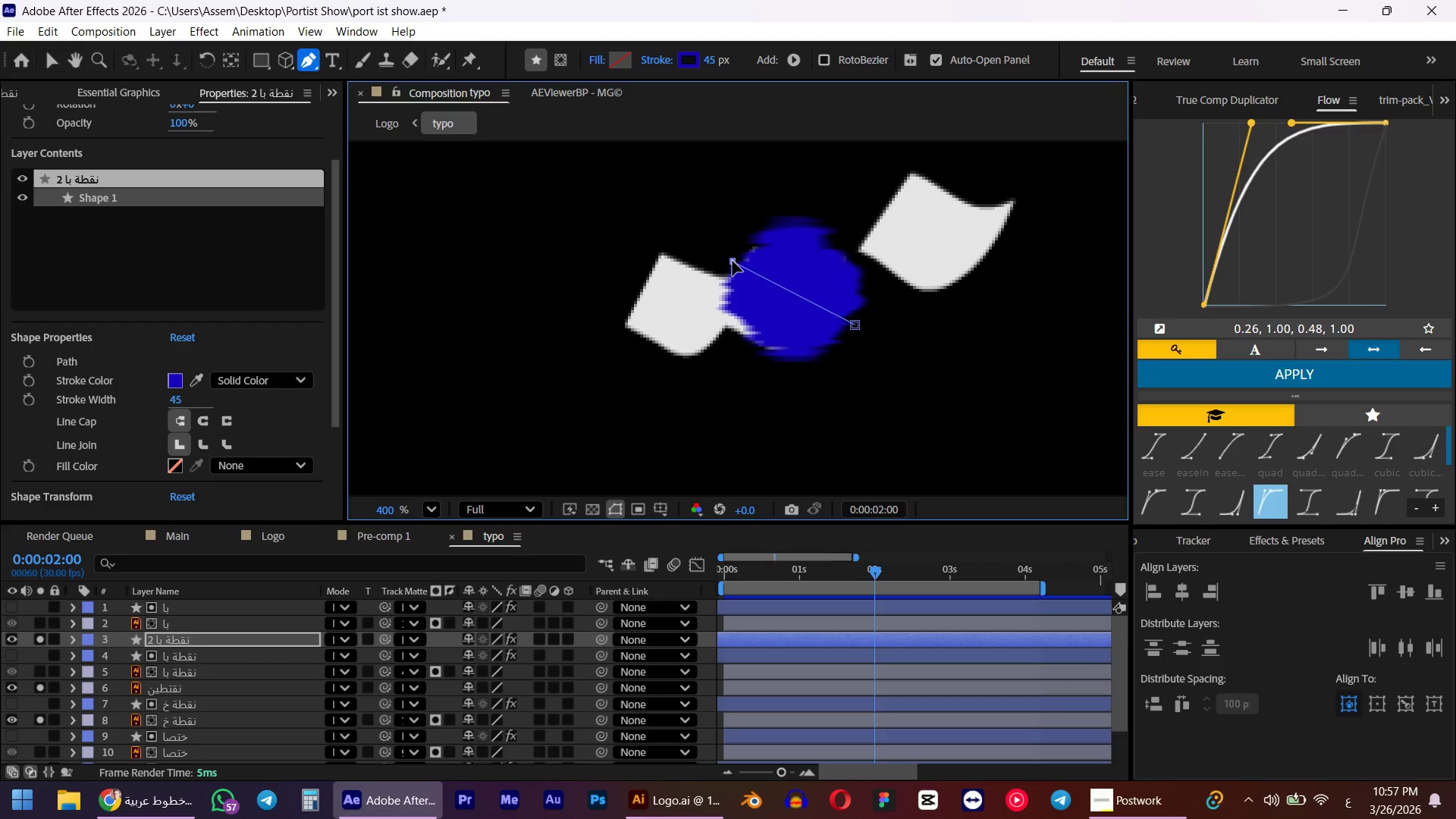 
left_click_drag(start_coordinate=[733, 261], to_coordinate=[590, 290])
 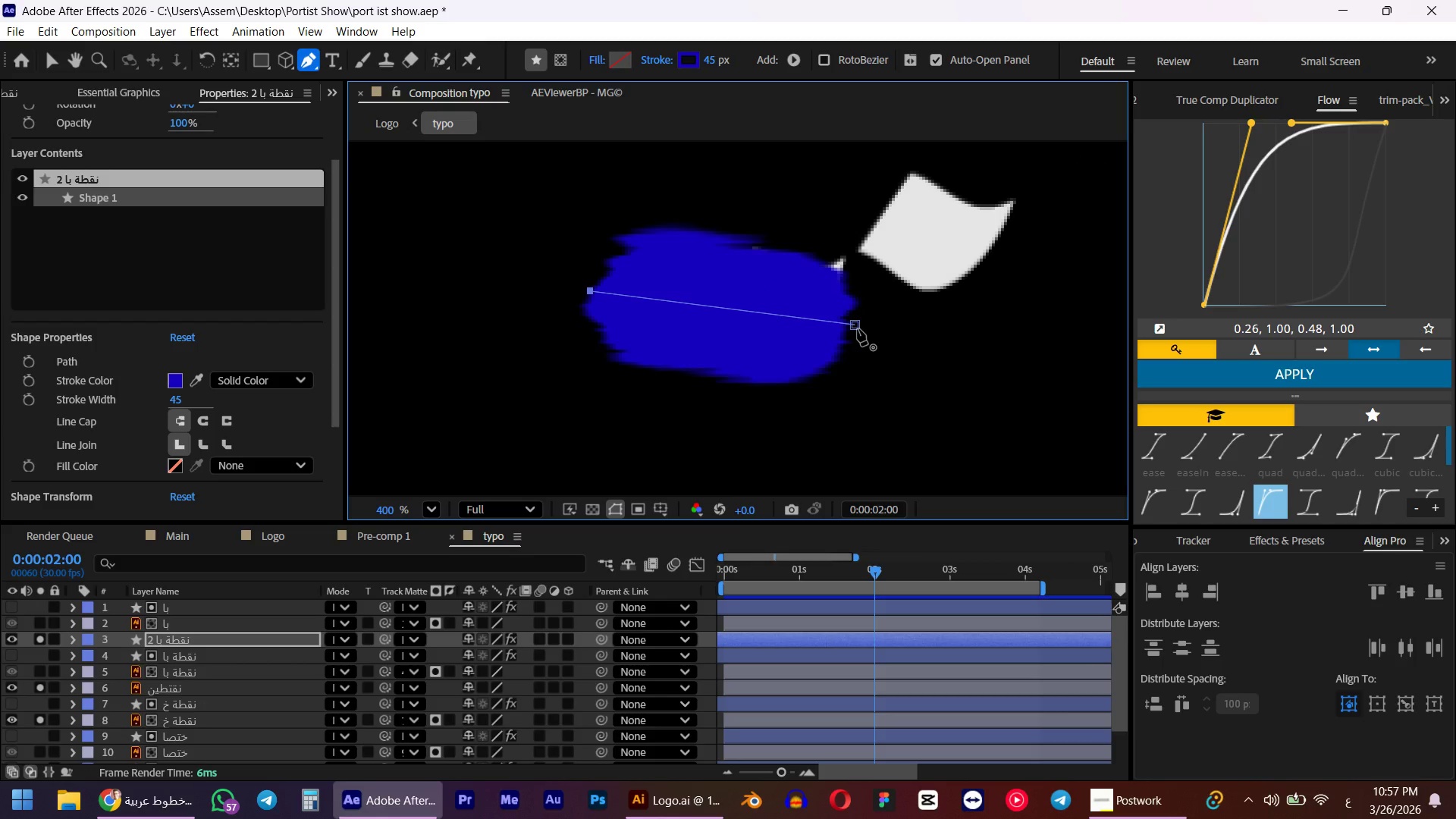 
key(V)
 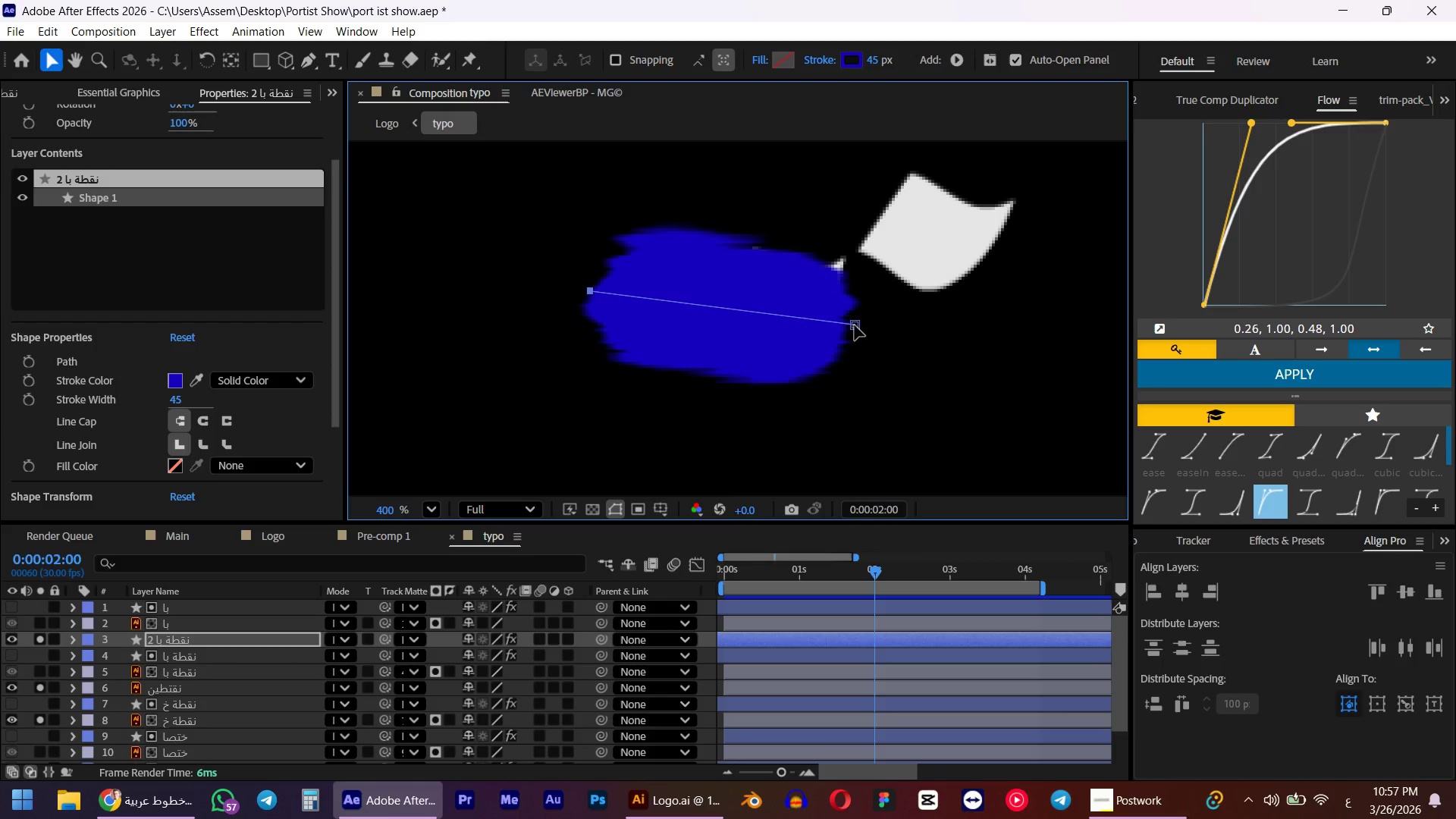 
left_click_drag(start_coordinate=[855, 325], to_coordinate=[878, 309])
 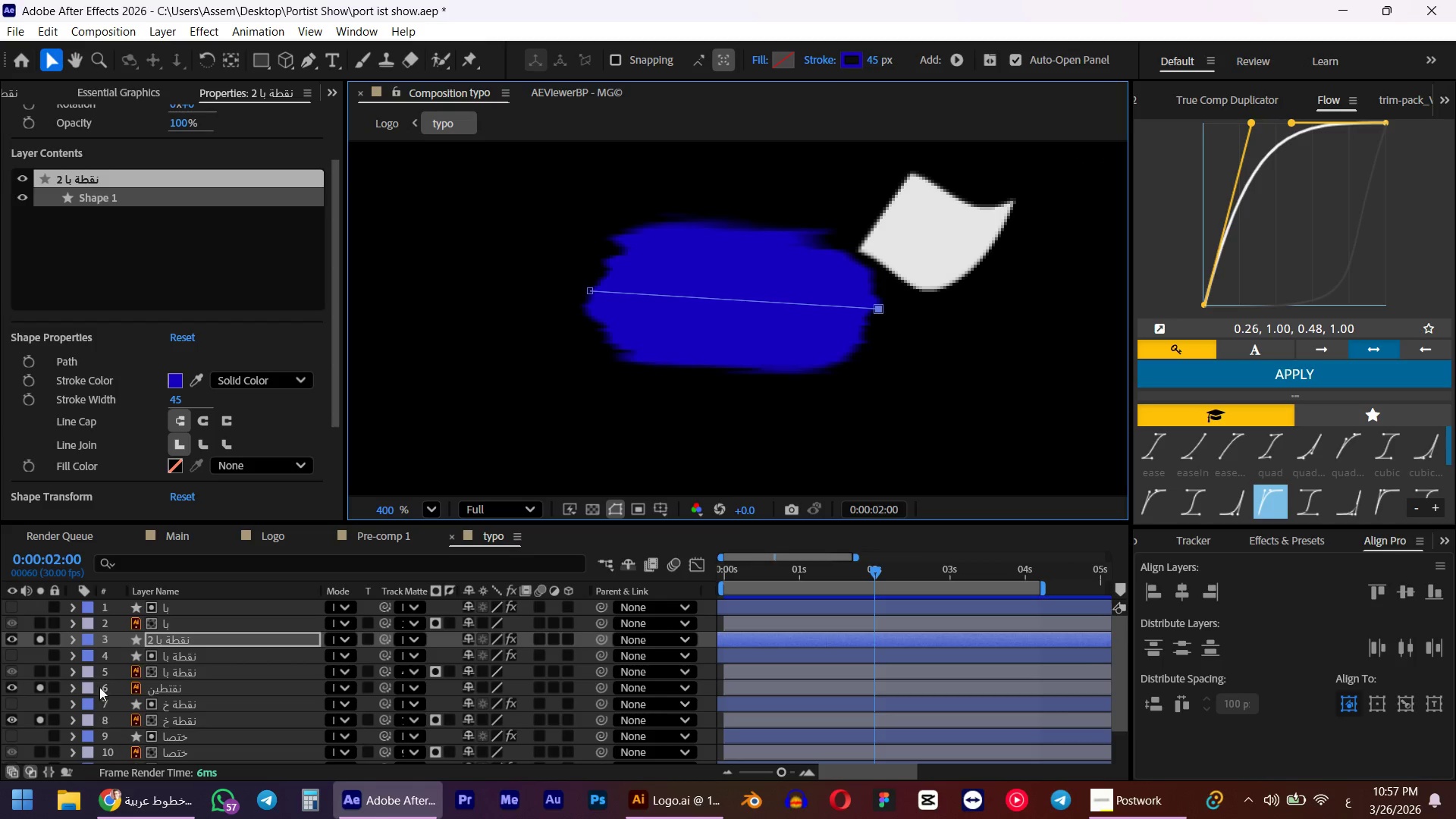 
scroll: coordinate [123, 657], scroll_direction: none, amount: 0.0
 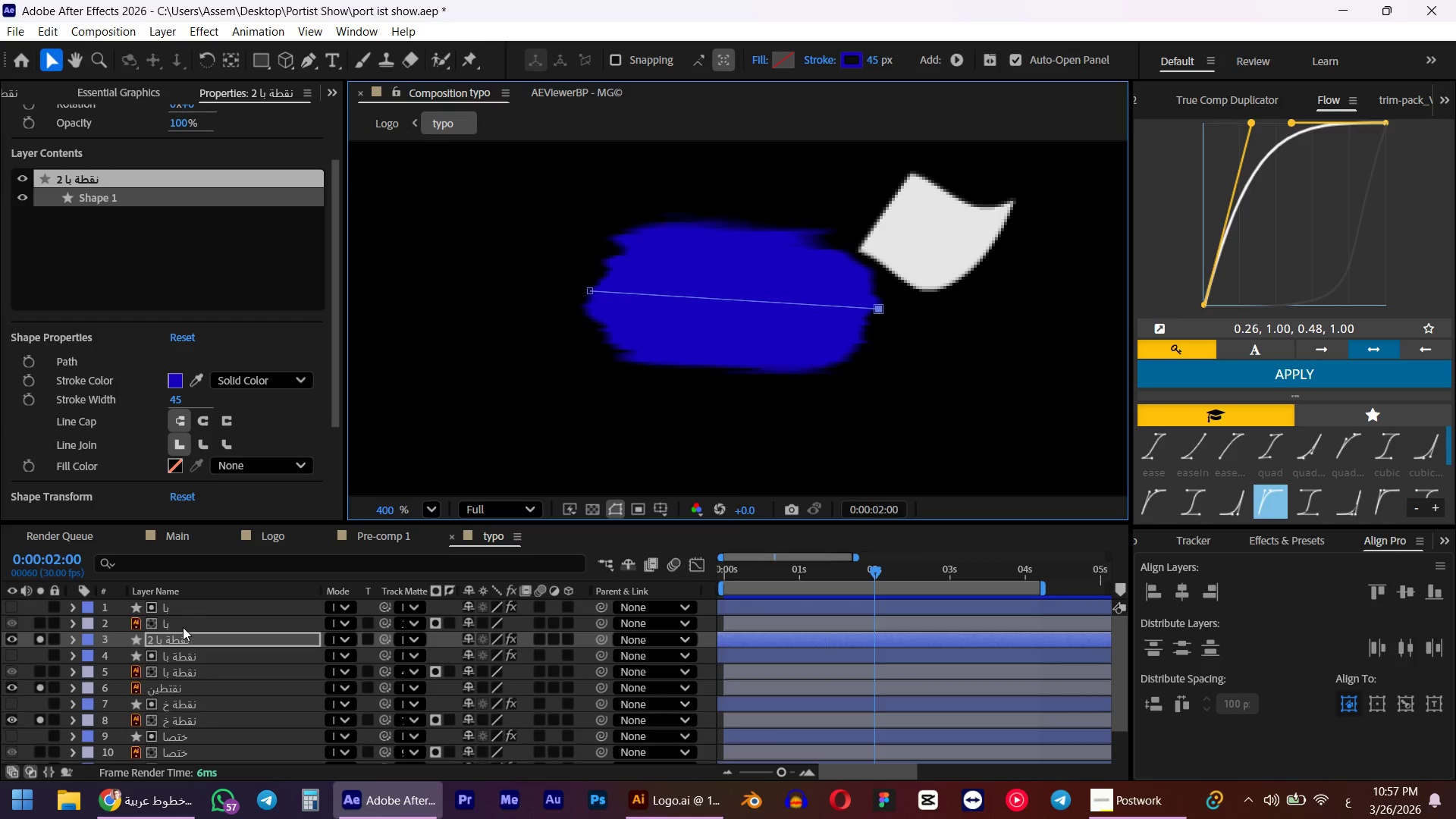 
left_click_drag(start_coordinate=[174, 639], to_coordinate=[172, 679])
 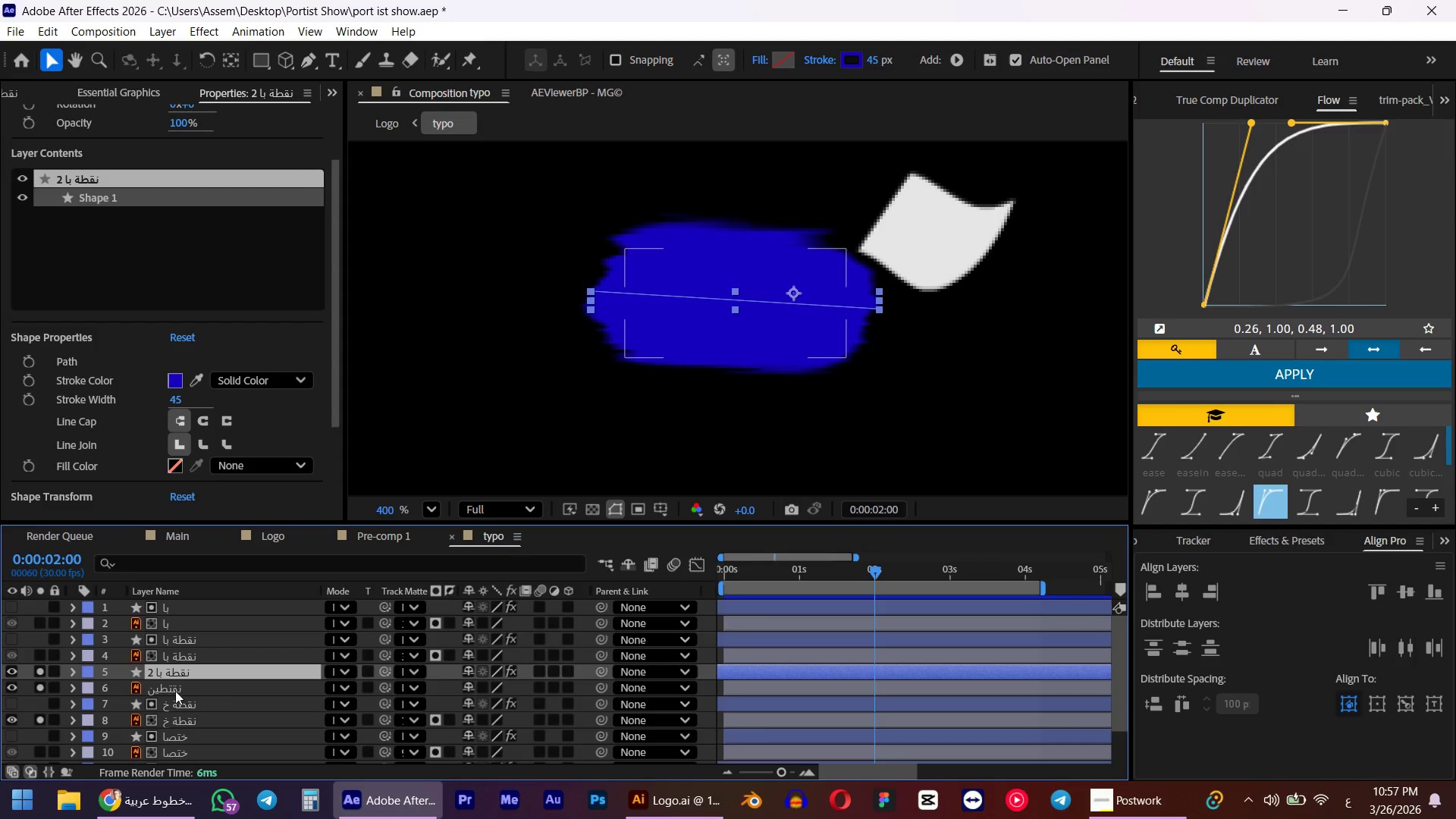 
left_click([175, 691])
 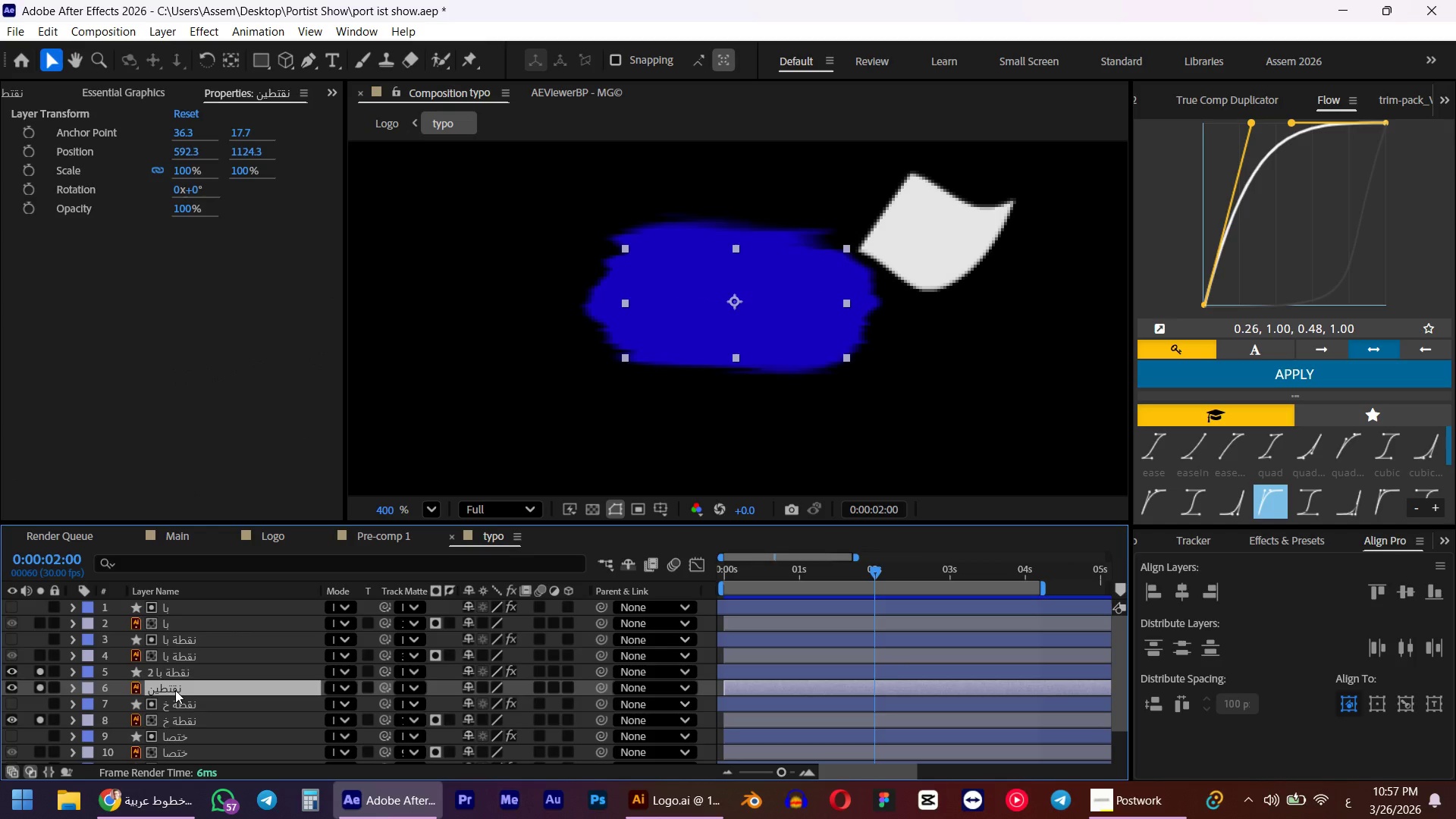 
key(Enter)
 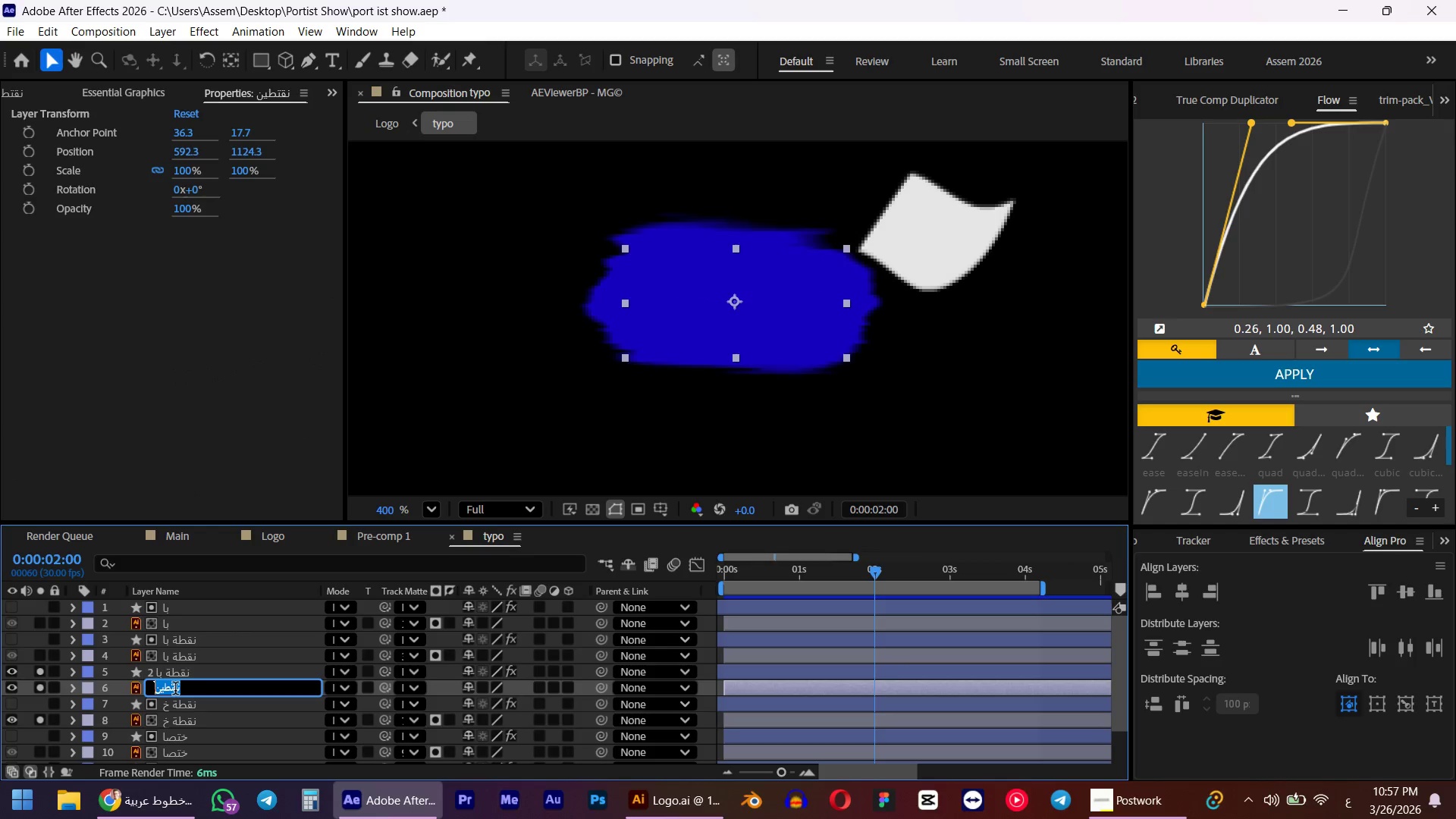 
key(Control+C)
 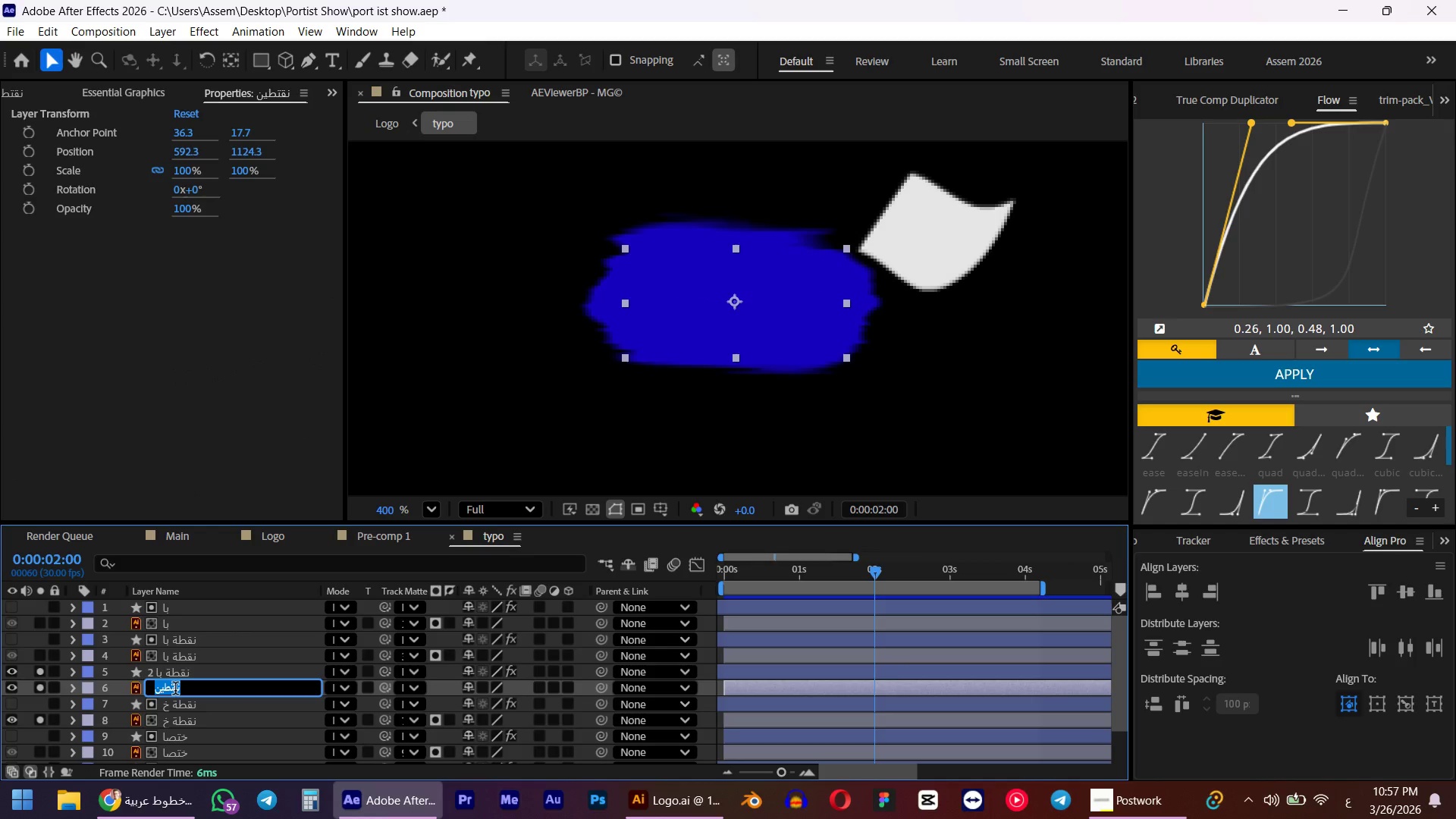 
key(Shift+ShiftLeft)
 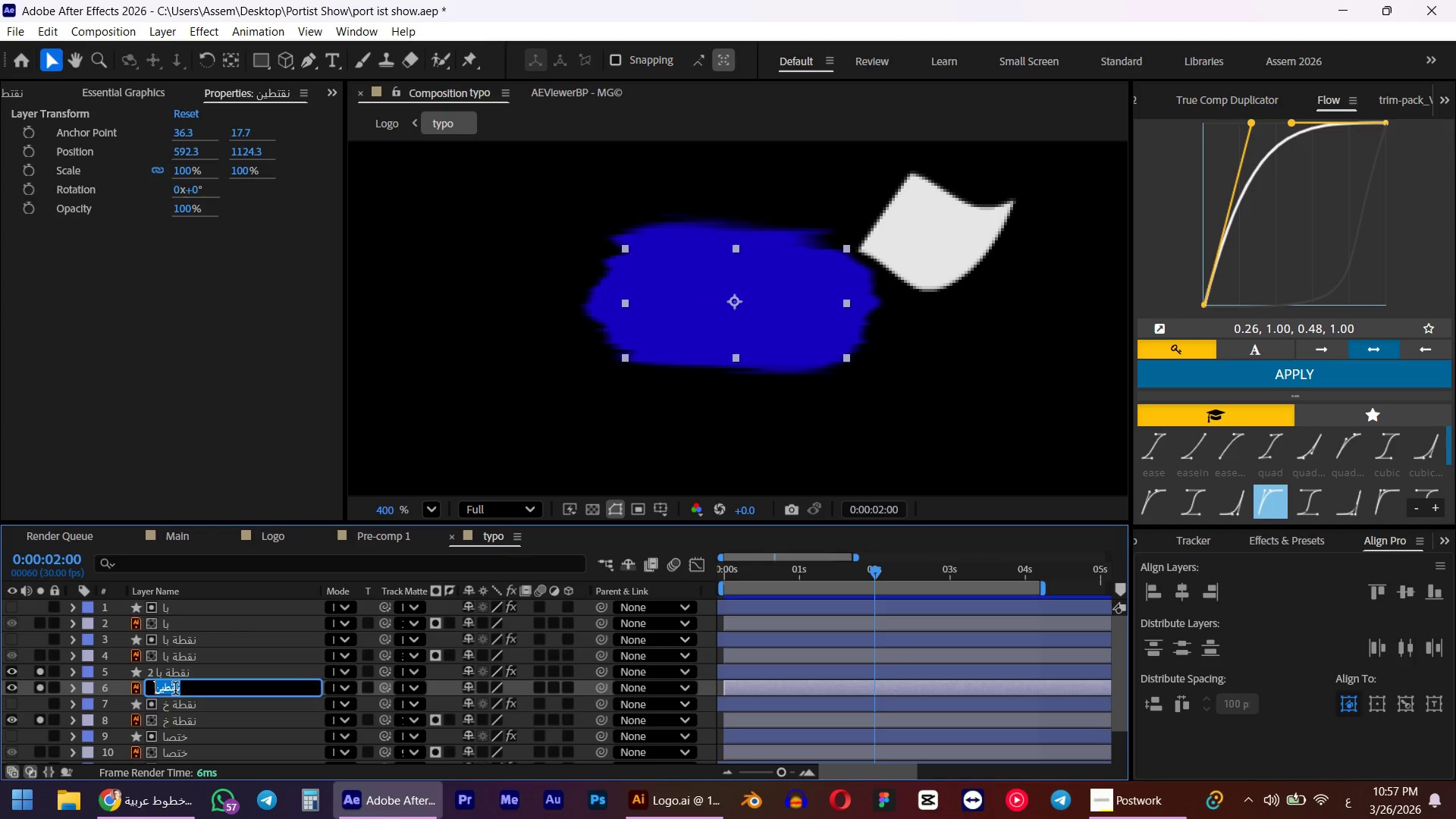 
key(Shift+Tab)
 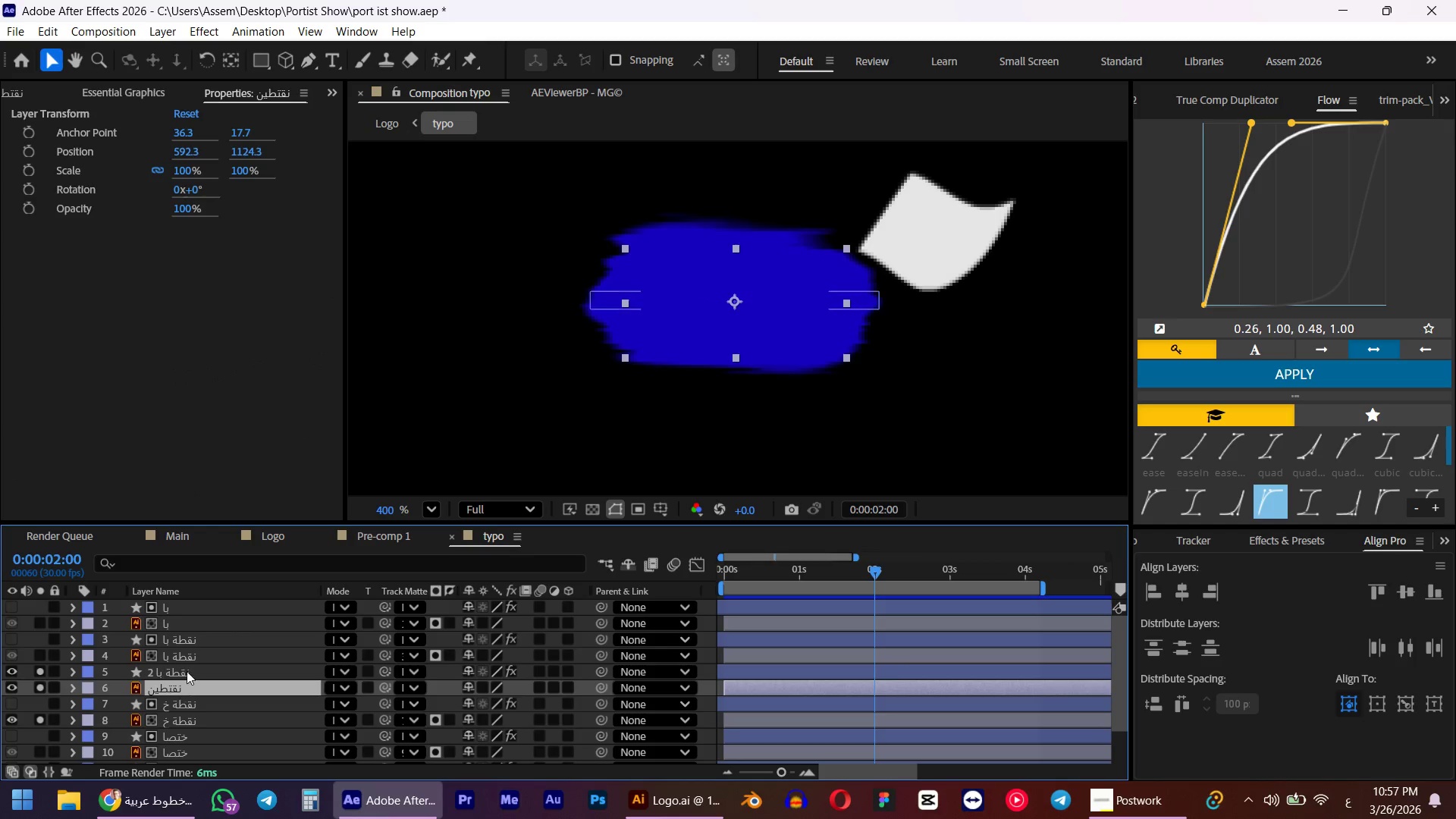 
left_click([187, 670])
 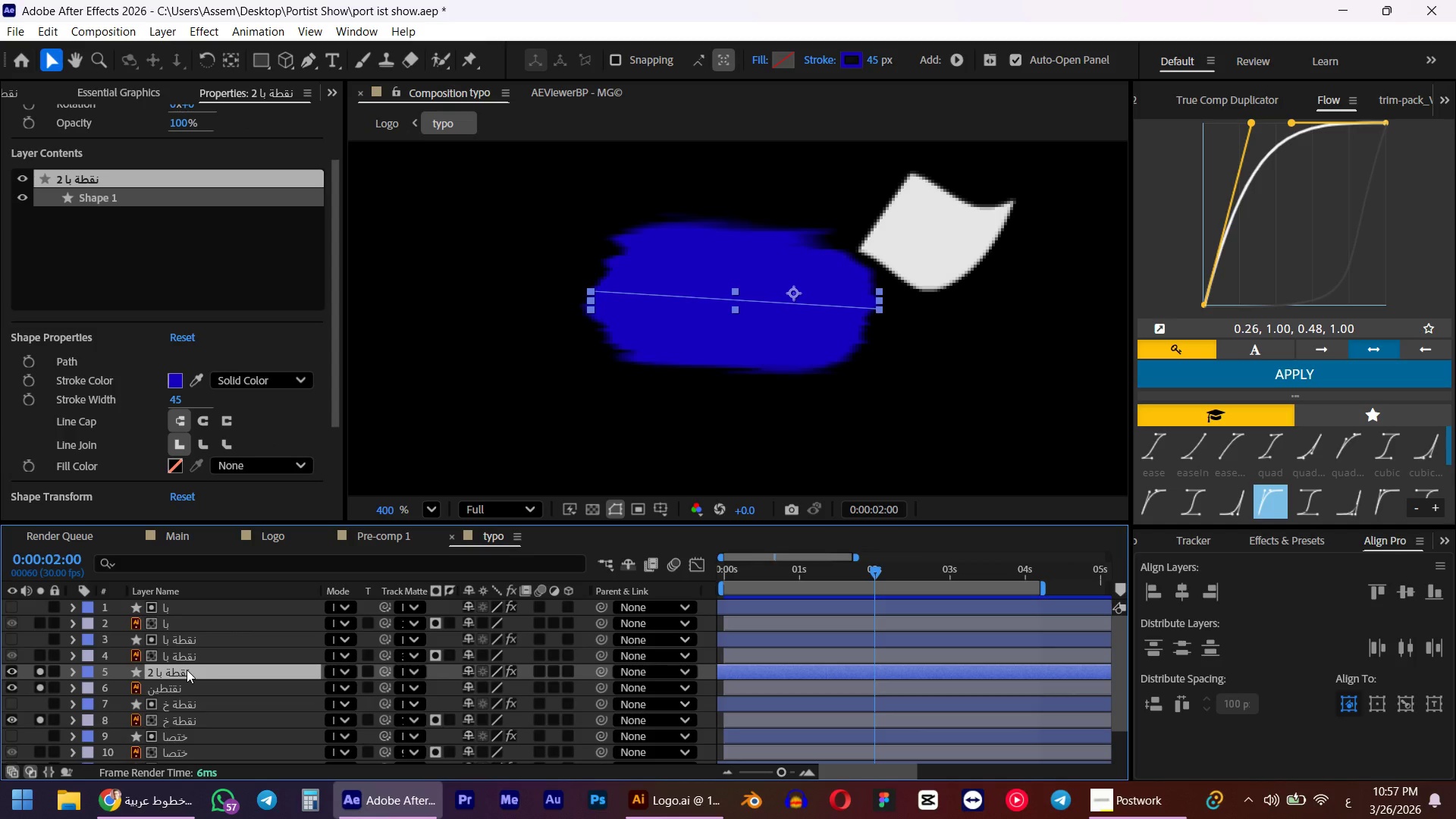 
key(Enter)
 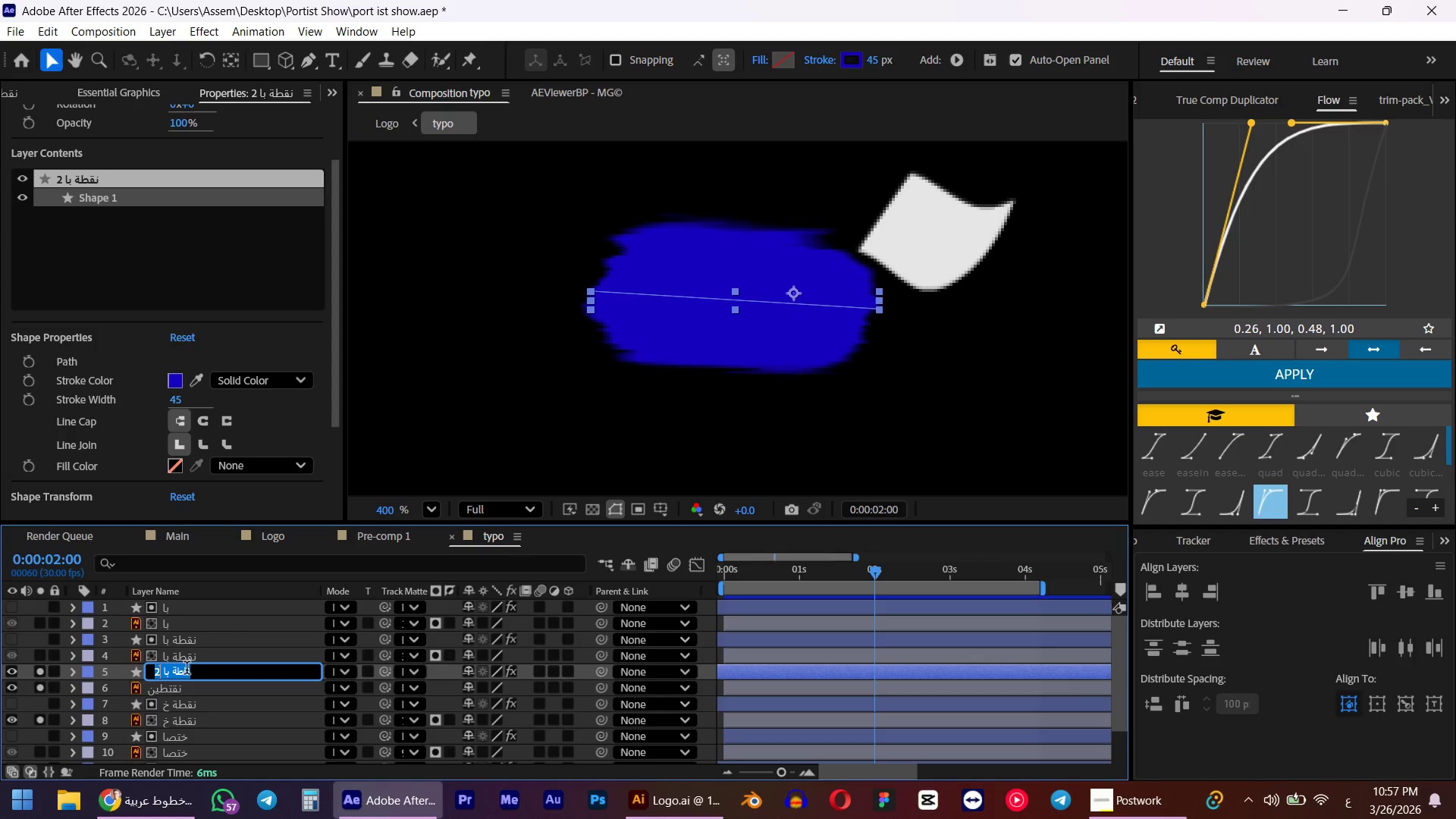 
key(Control+ControlLeft)
 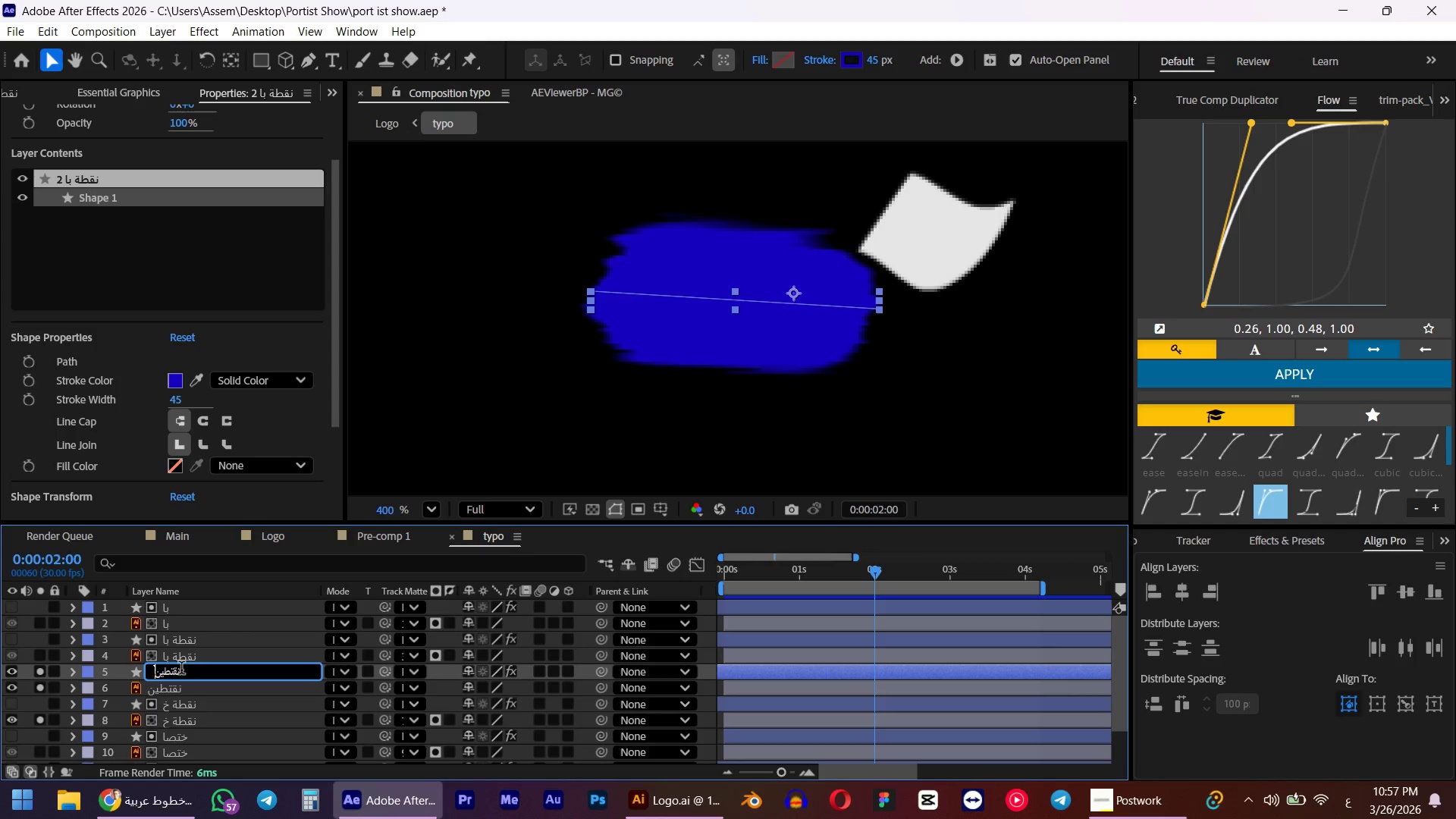 
key(Control+V)
 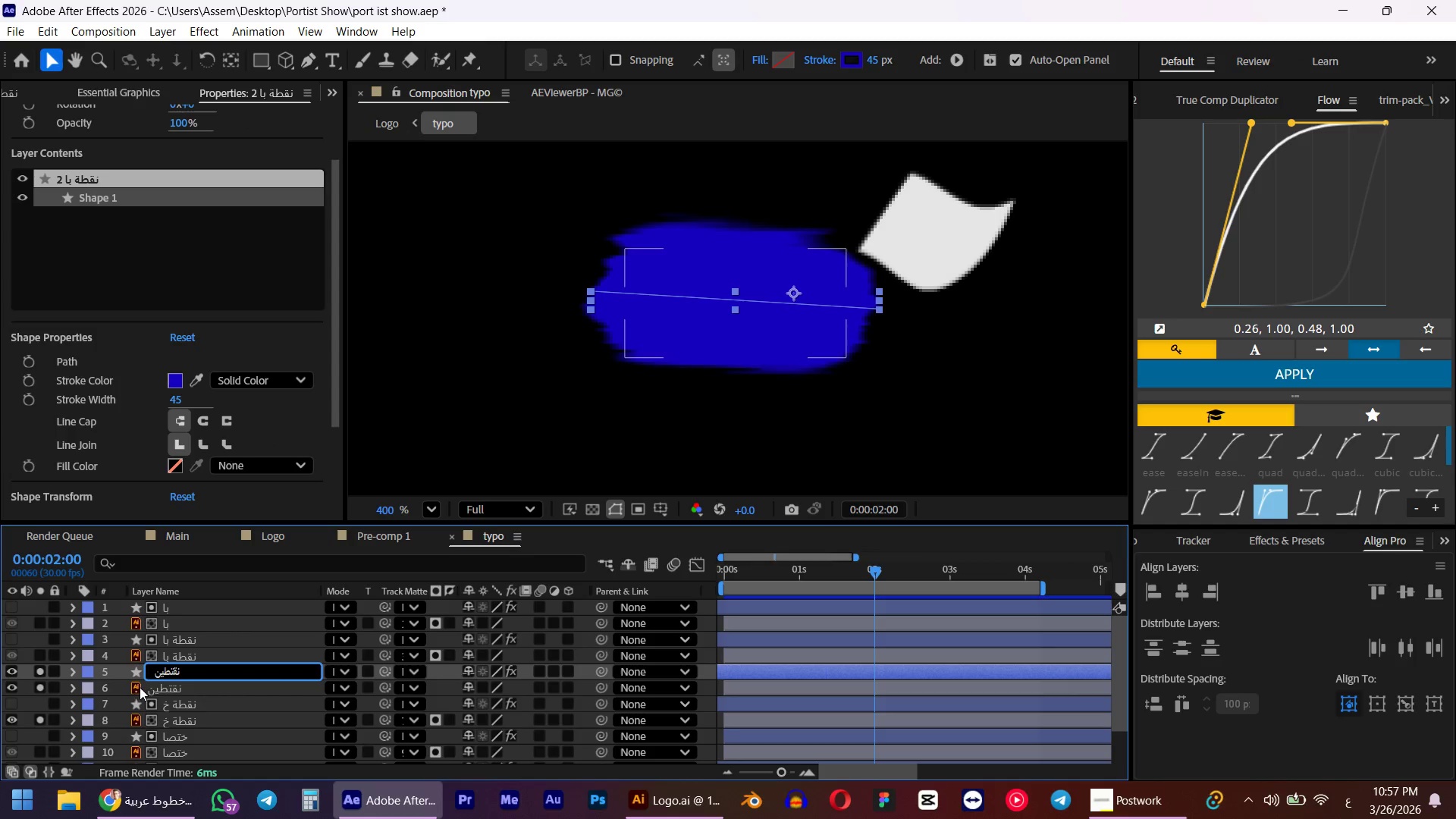 
left_click([177, 689])
 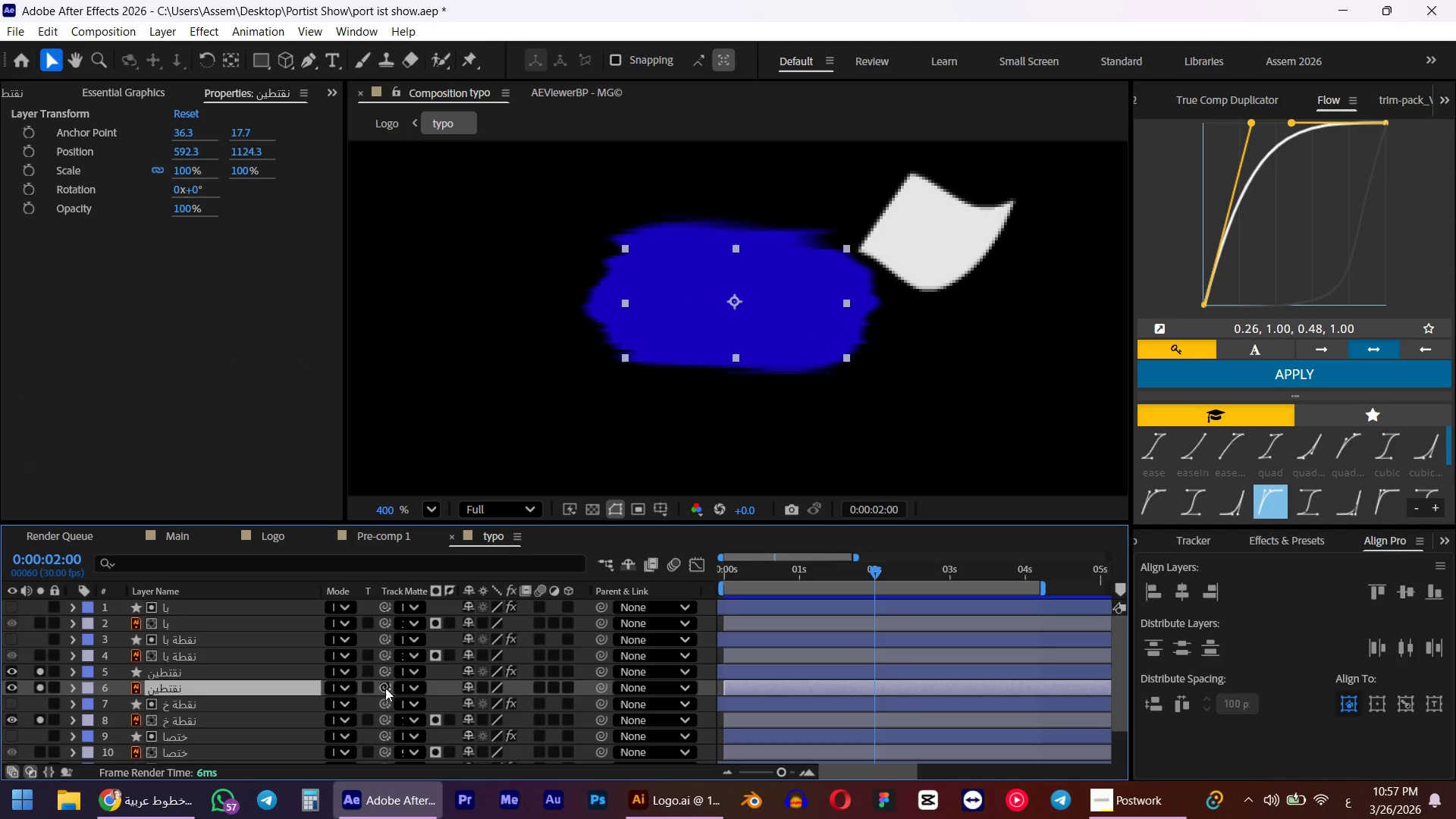 
left_click_drag(start_coordinate=[385, 688], to_coordinate=[128, 670])
 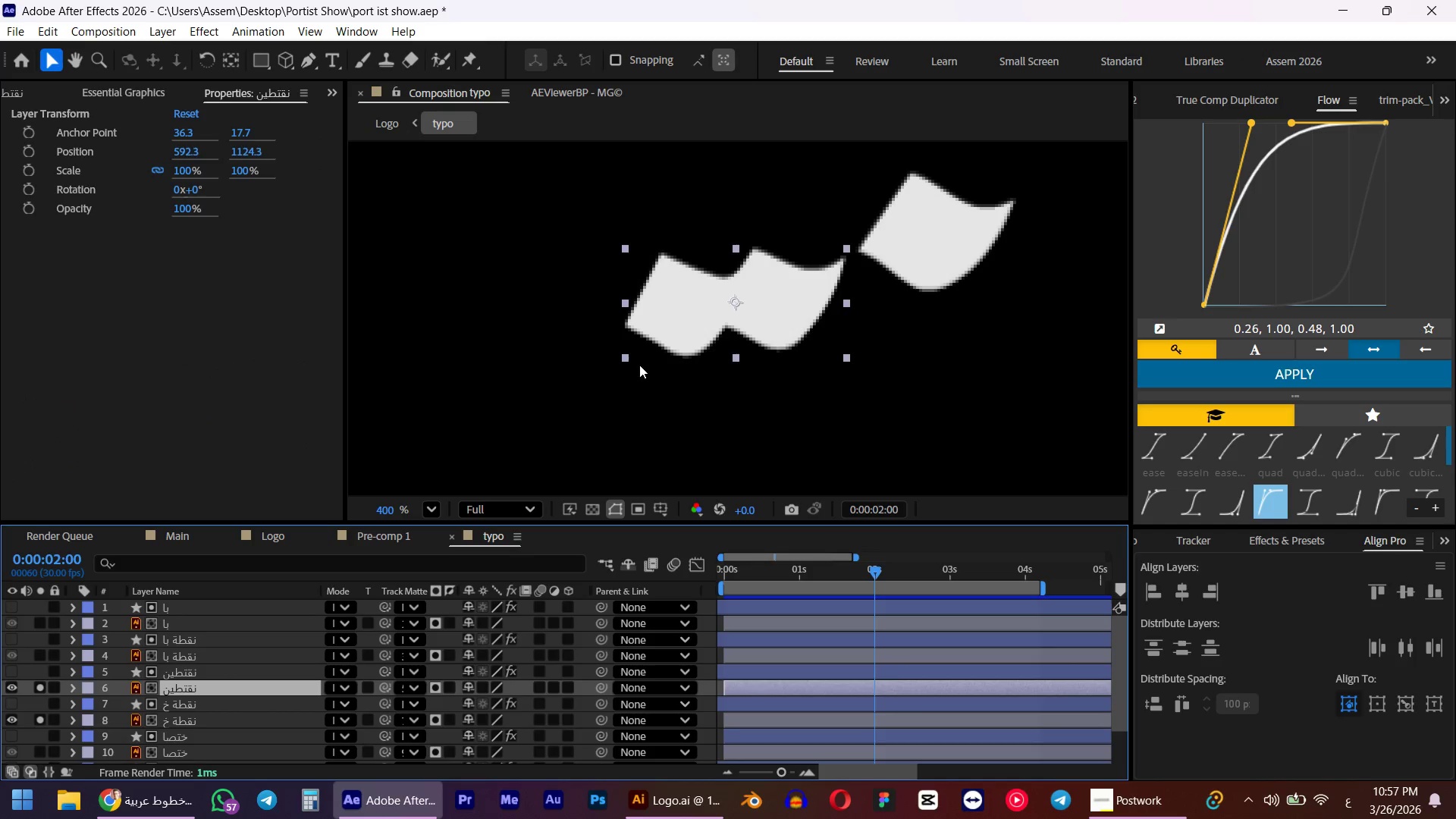 
scroll: coordinate [636, 366], scroll_direction: down, amount: 9.0
 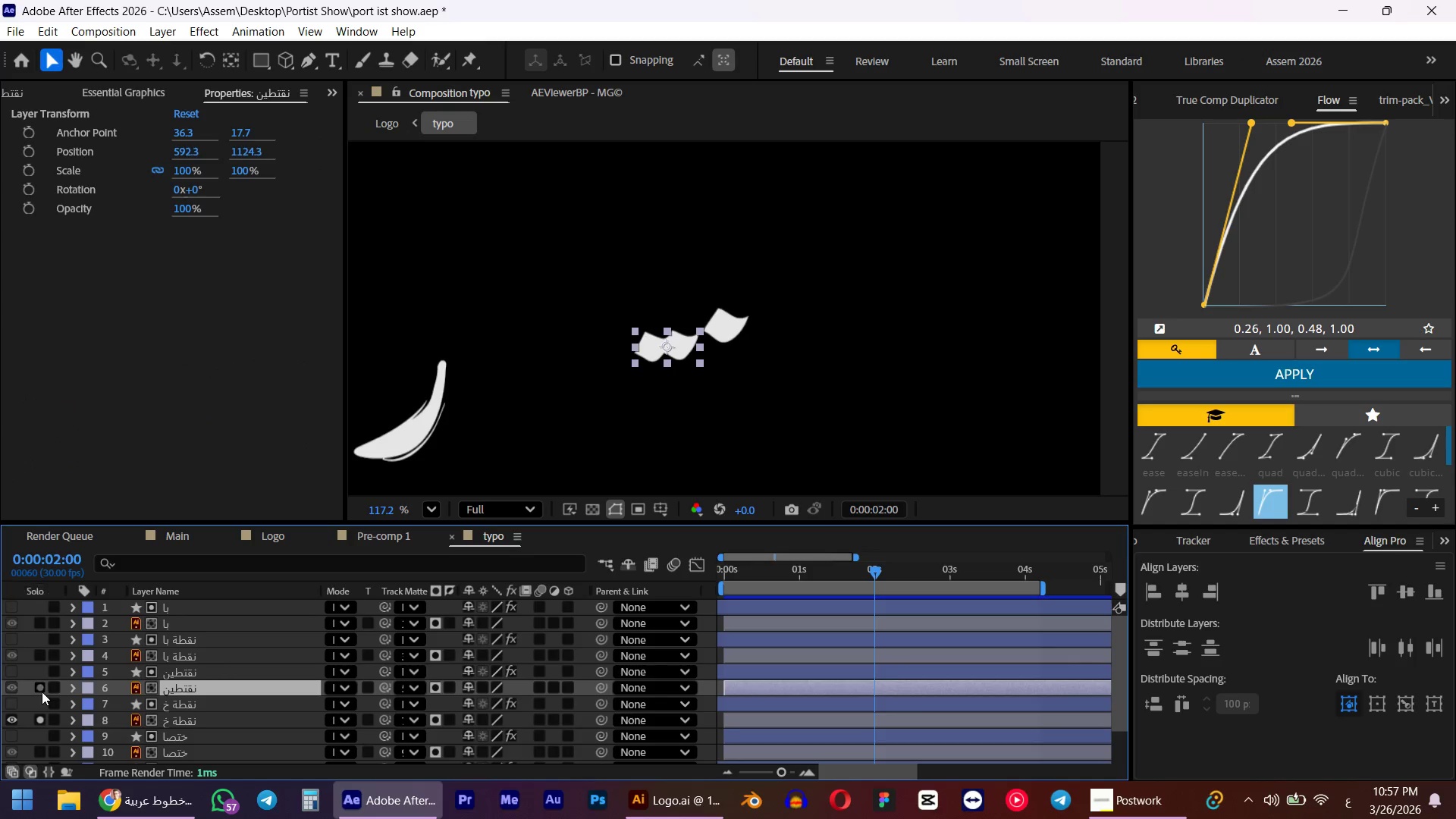 
double_click([41, 730])
 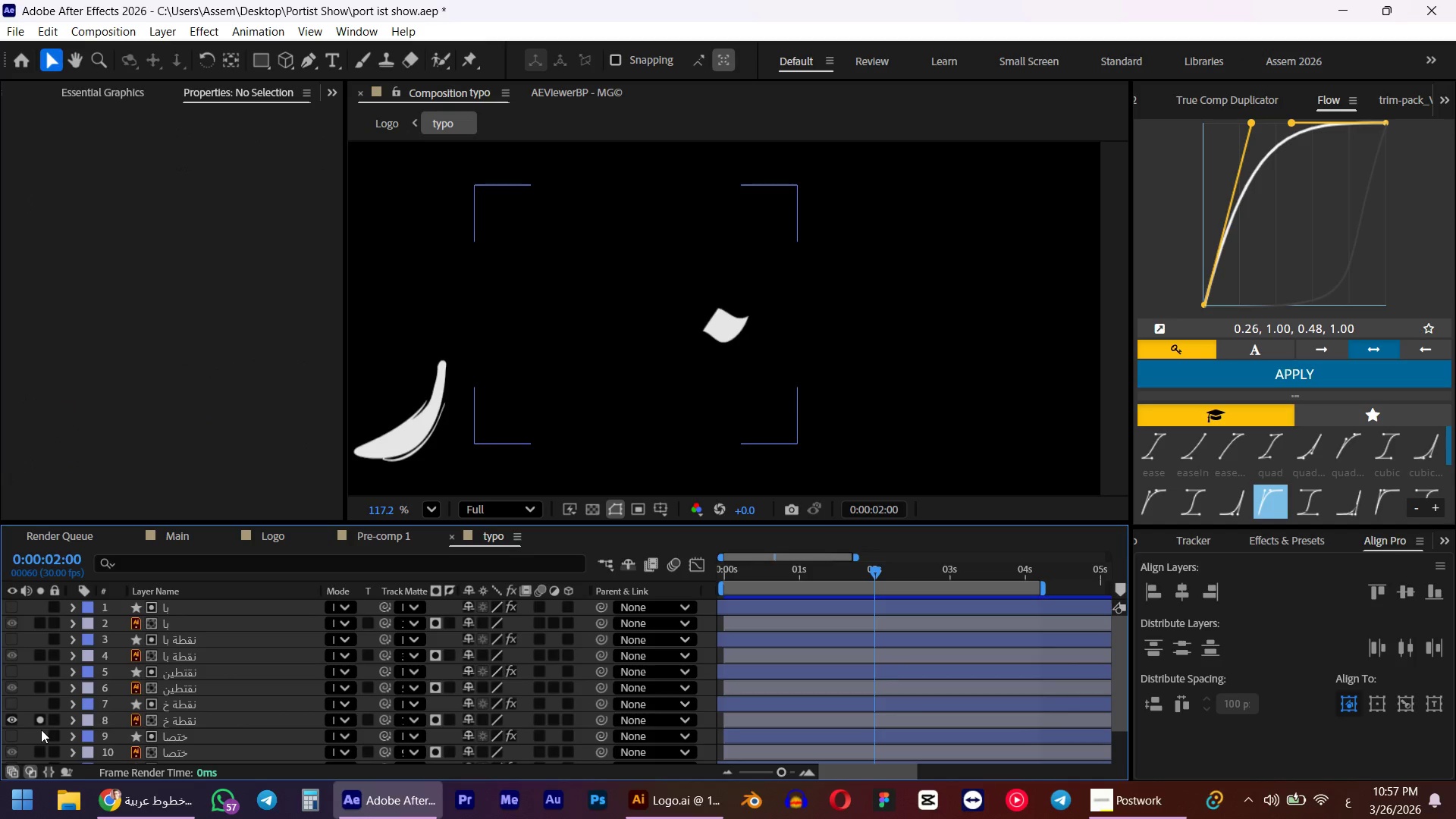 
left_click([41, 723])
 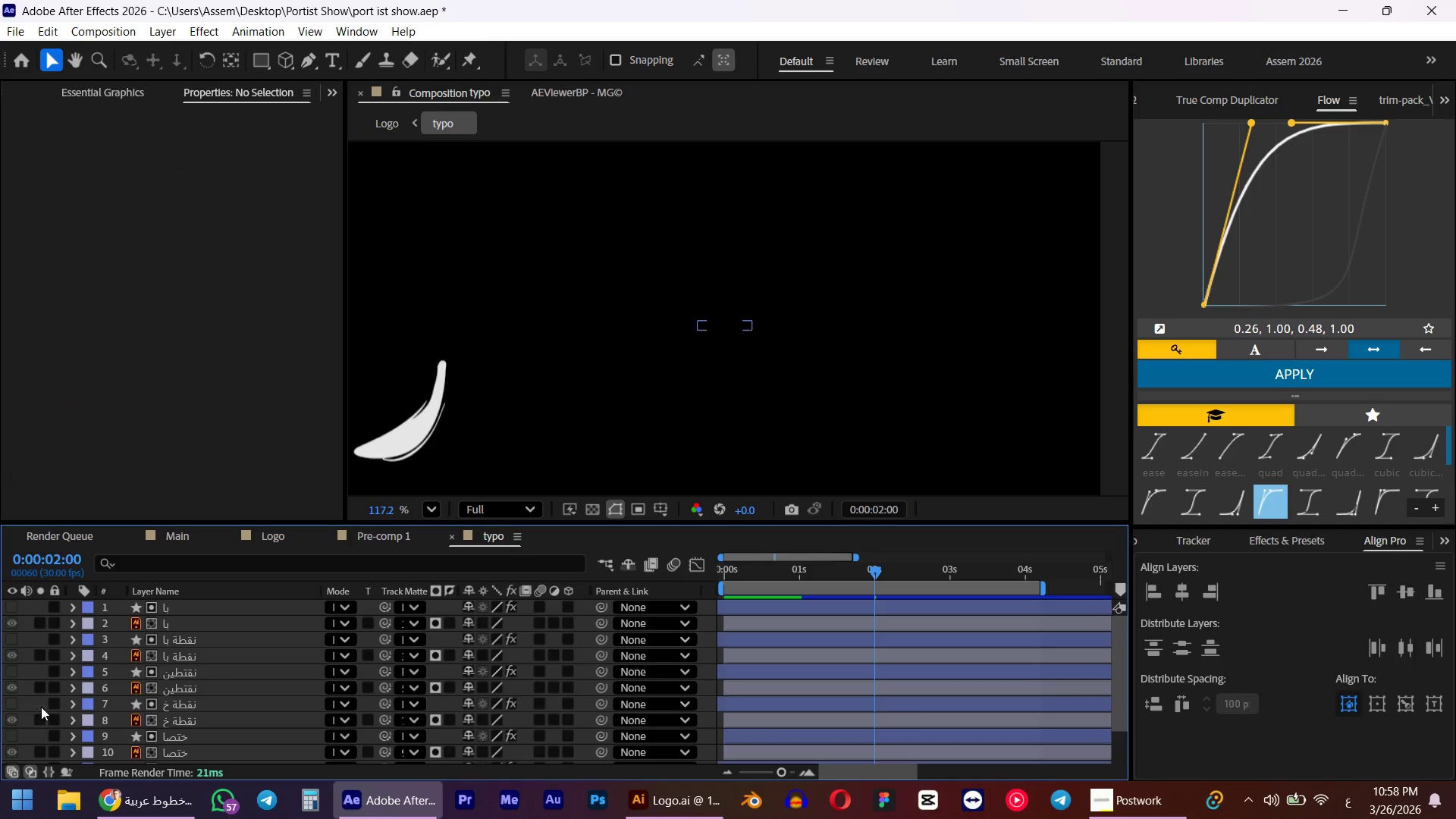 
left_click([41, 742])
 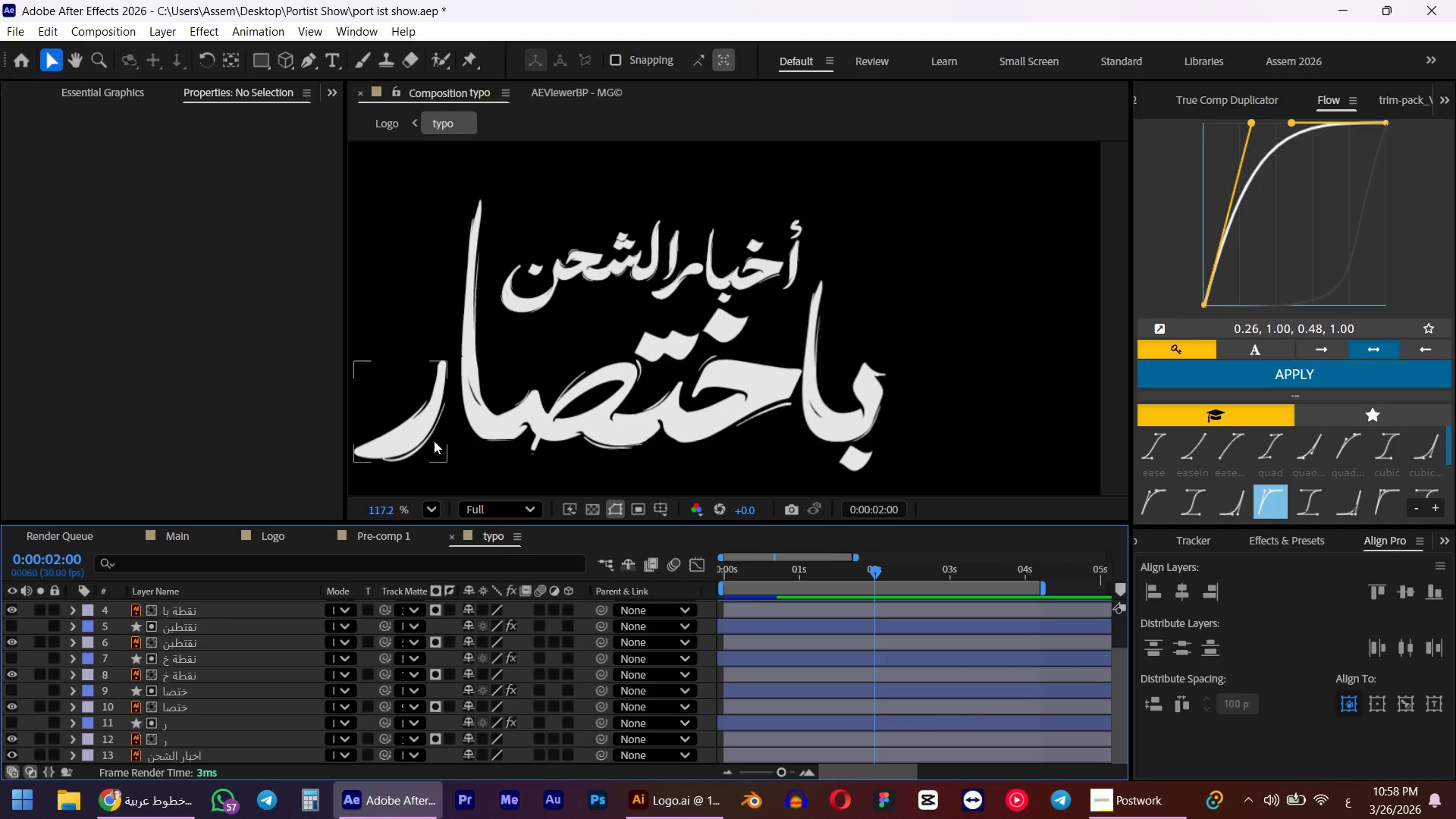 
scroll: coordinate [434, 441], scroll_direction: down, amount: 16.0
 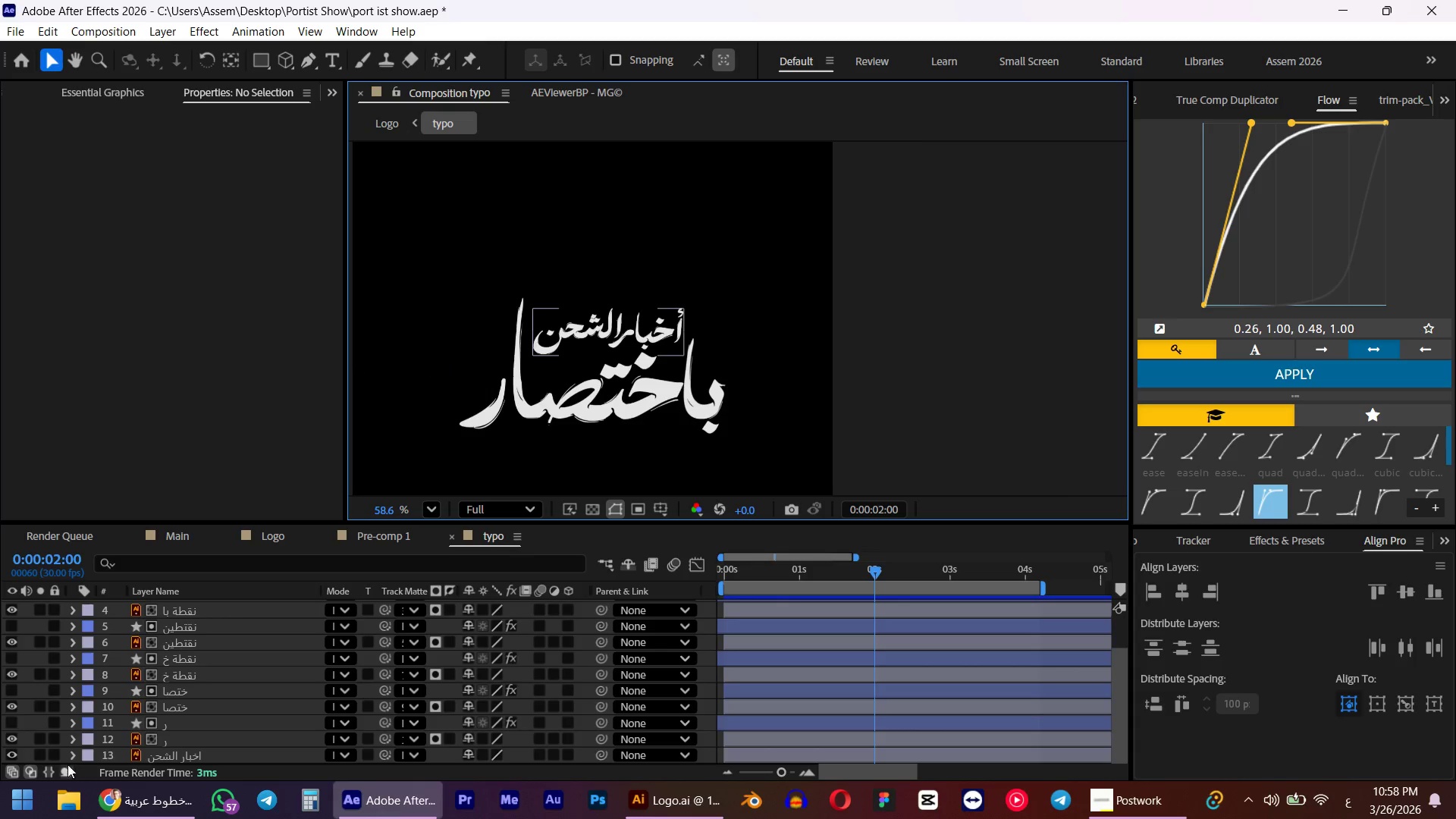 
left_click([172, 753])
 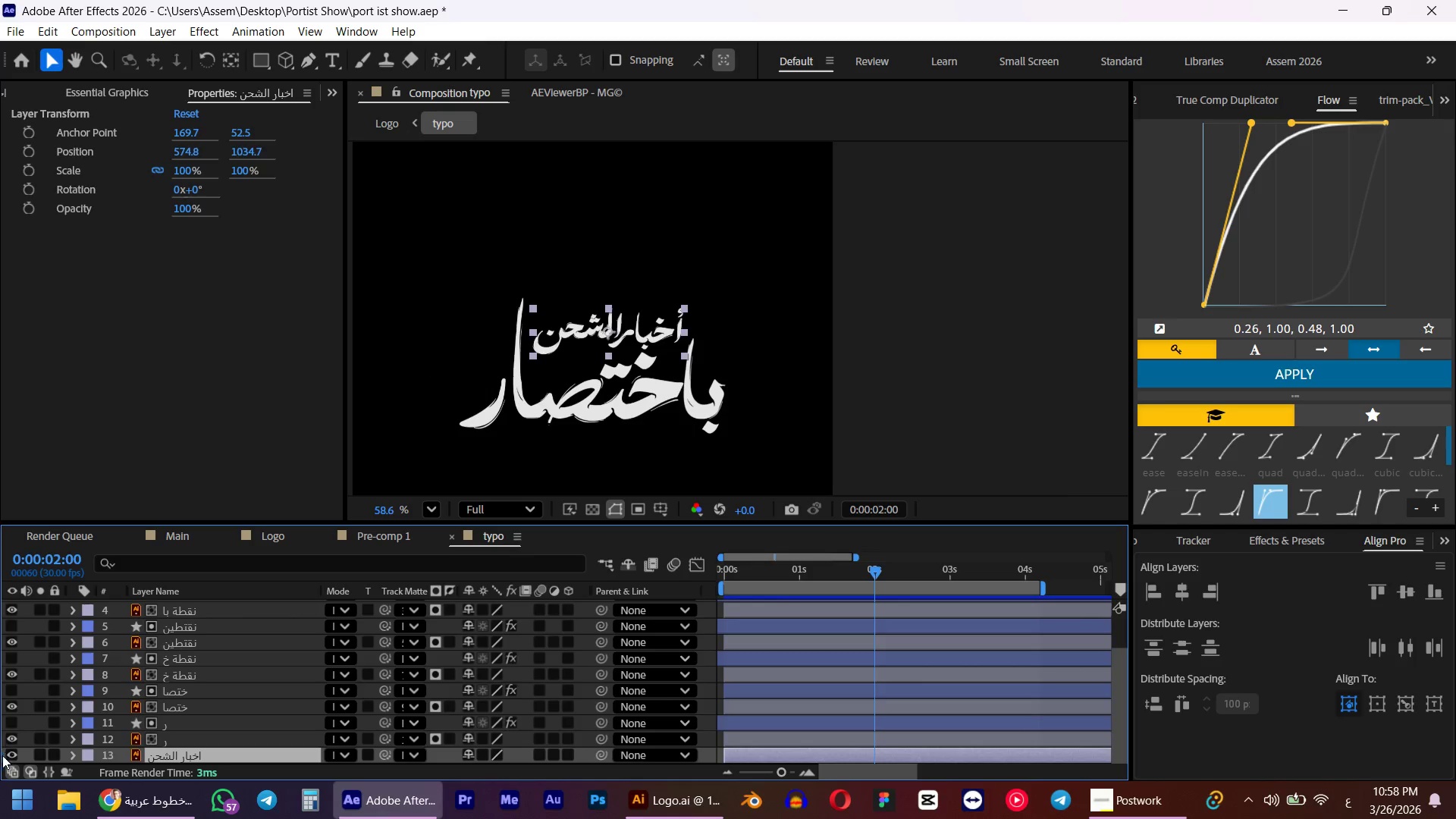 
left_click([12, 757])
 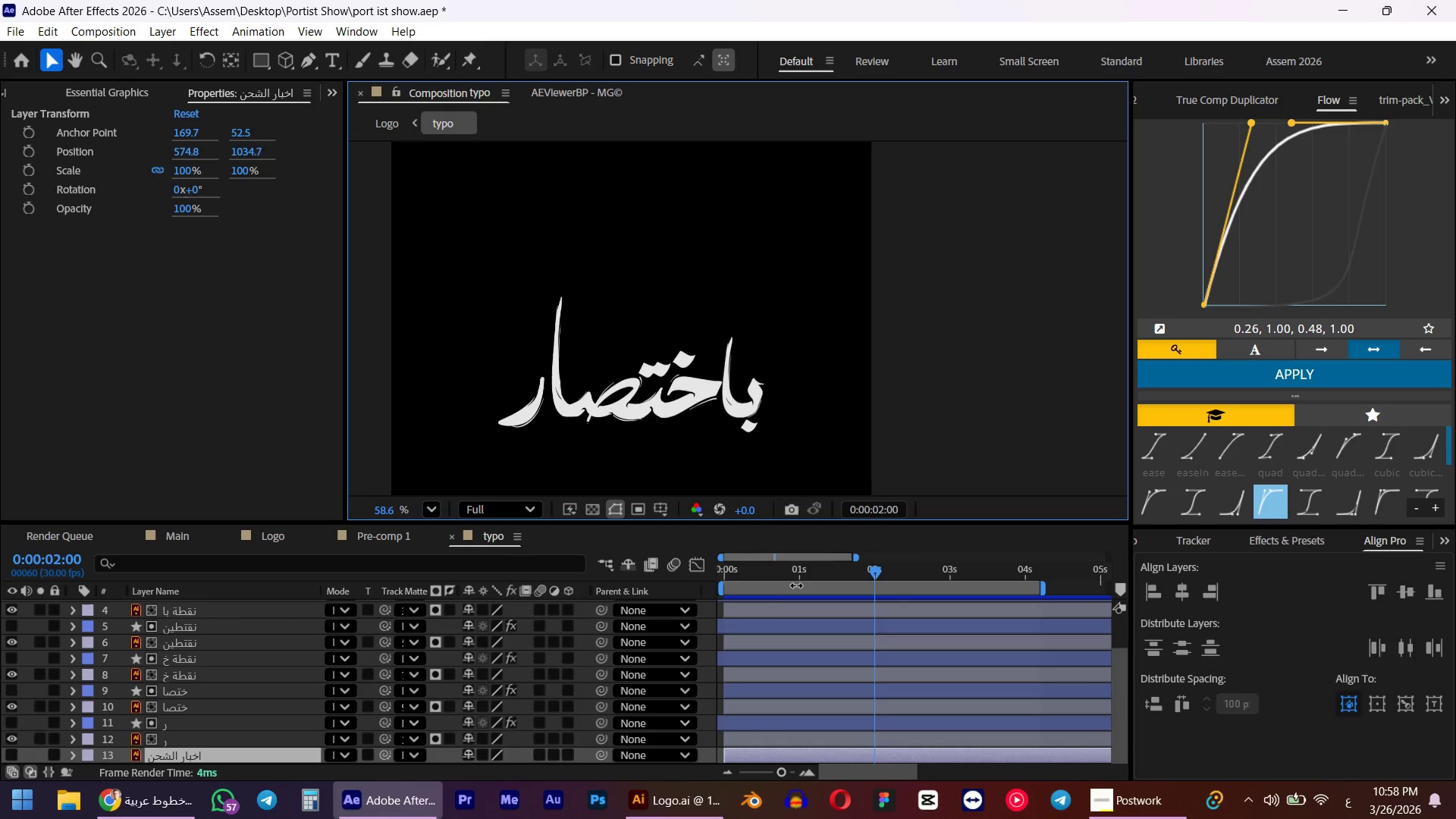 
key(Shift+ShiftLeft)
 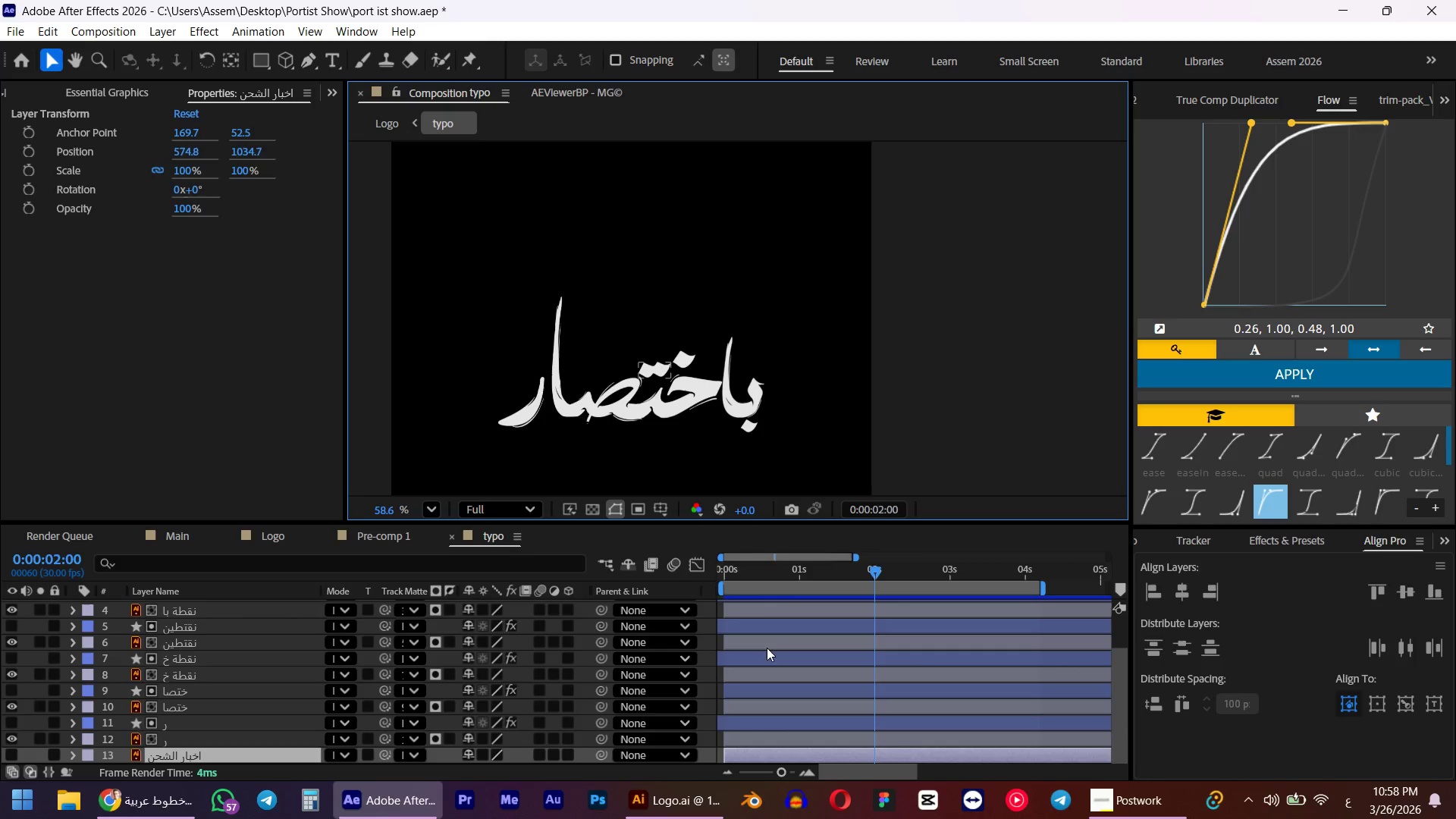 
left_click_drag(start_coordinate=[748, 576], to_coordinate=[803, 571])
 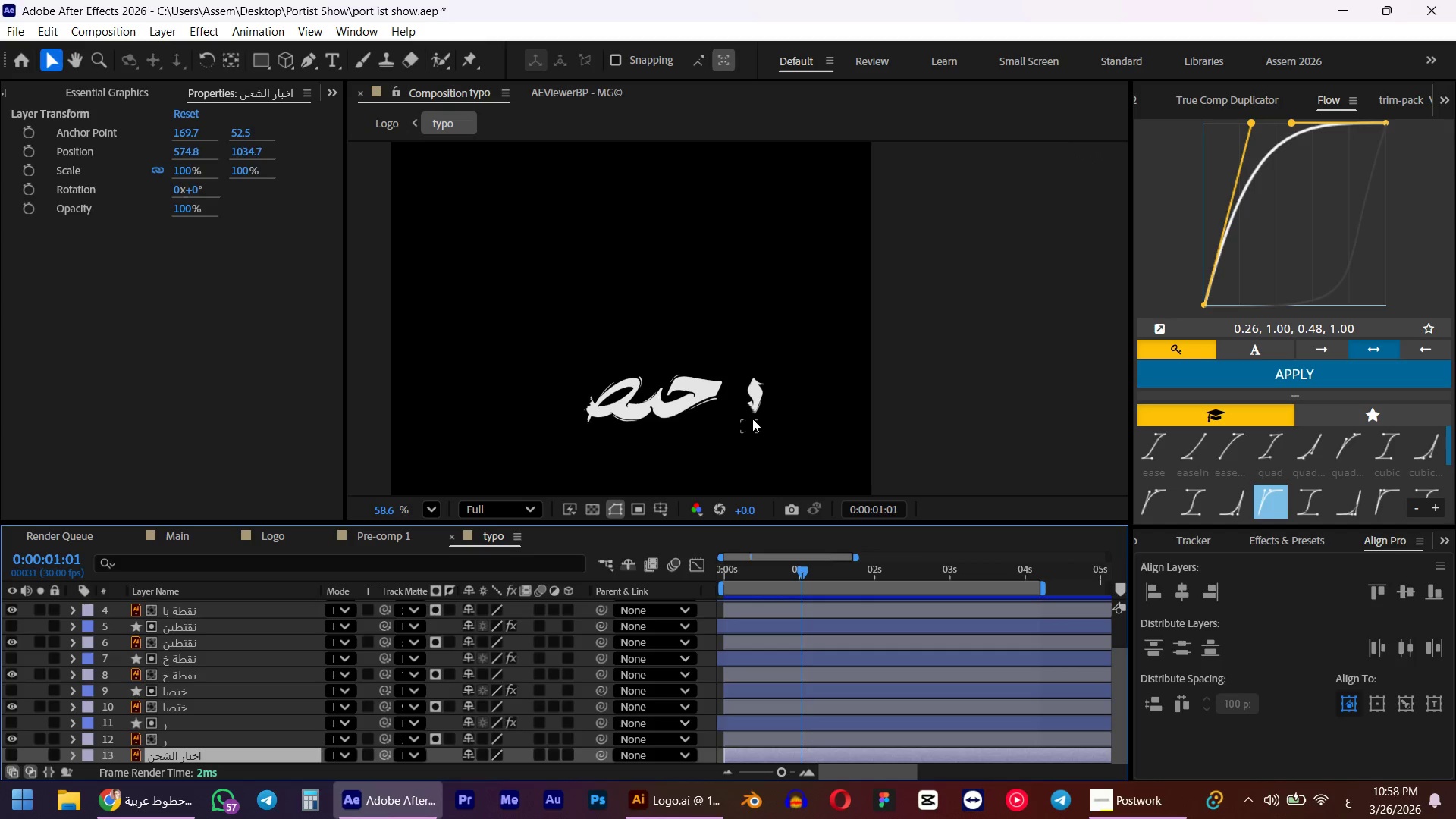 
scroll: coordinate [767, 648], scroll_direction: up, amount: 4.0
 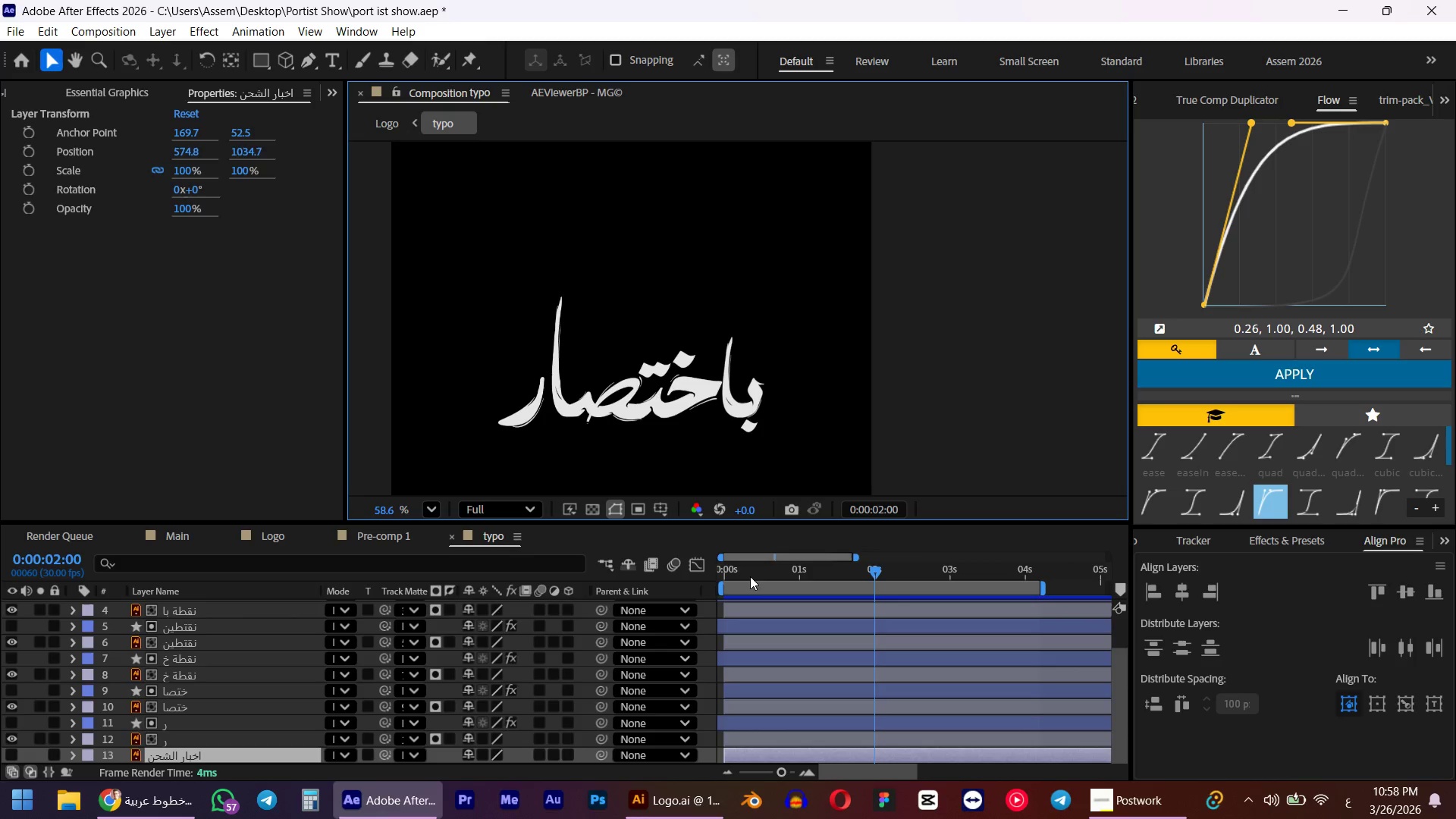 
left_click([752, 416])
 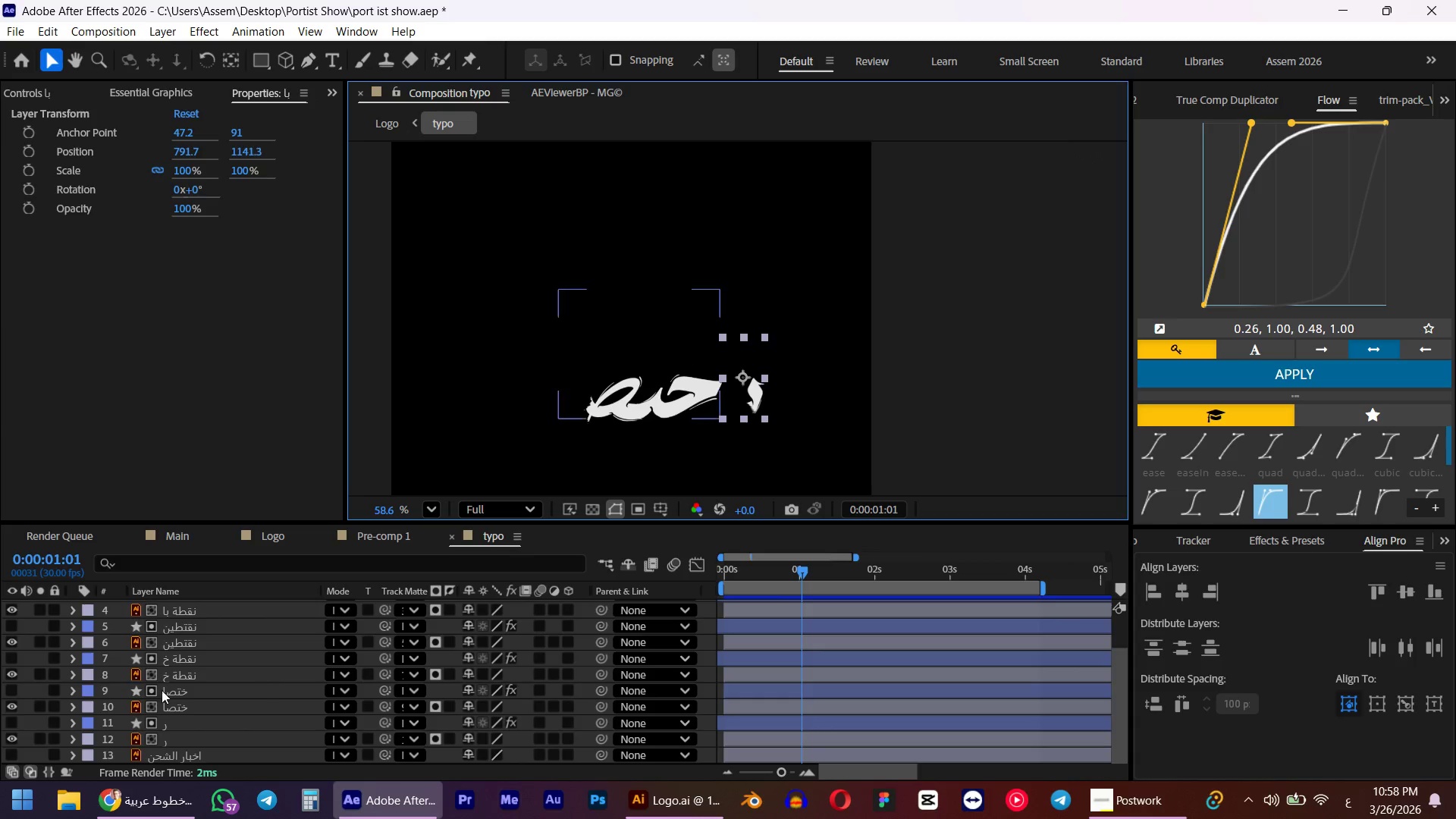 
scroll: coordinate [146, 691], scroll_direction: up, amount: 5.0
 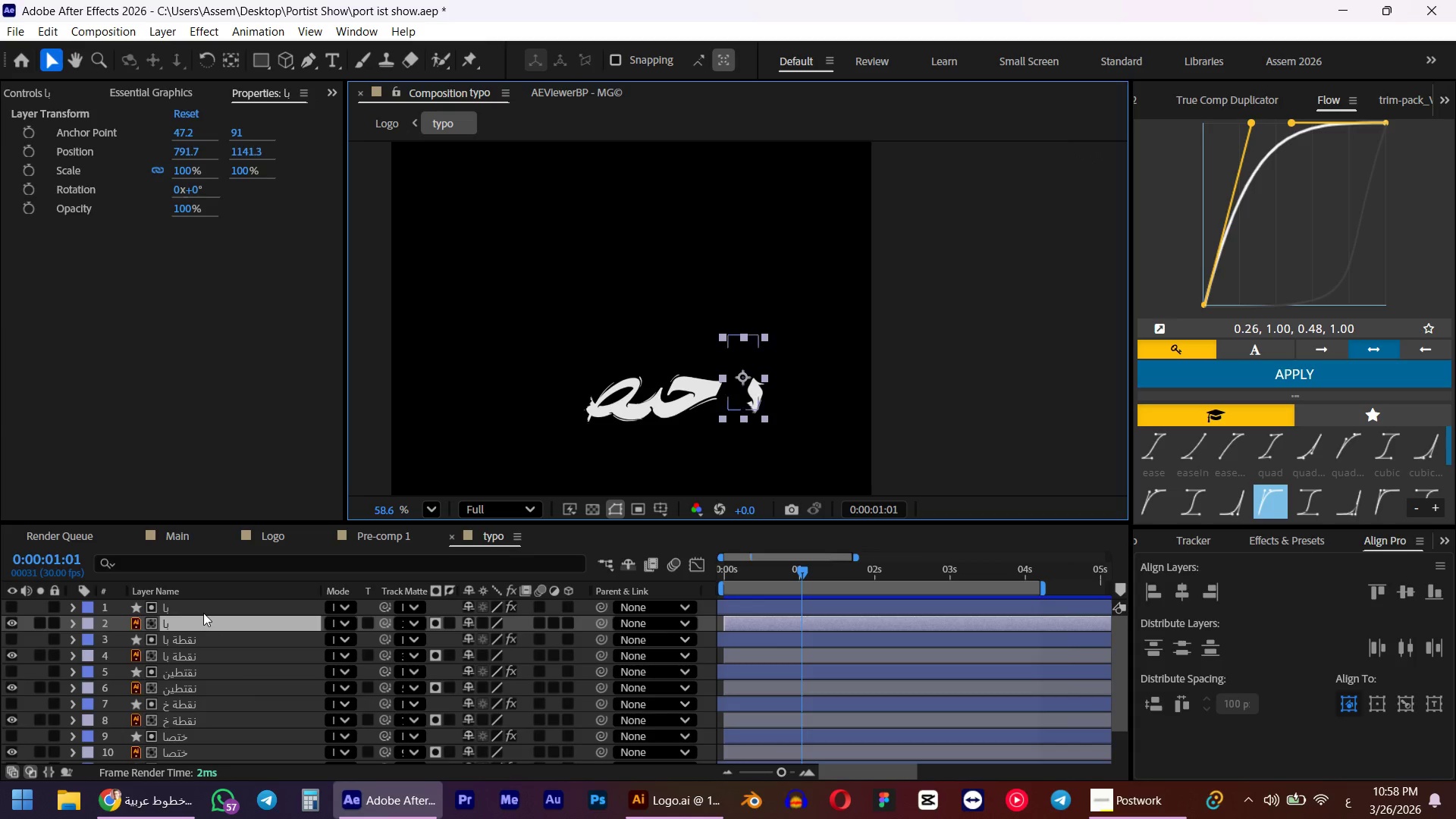 
key(Control+ControlLeft)
 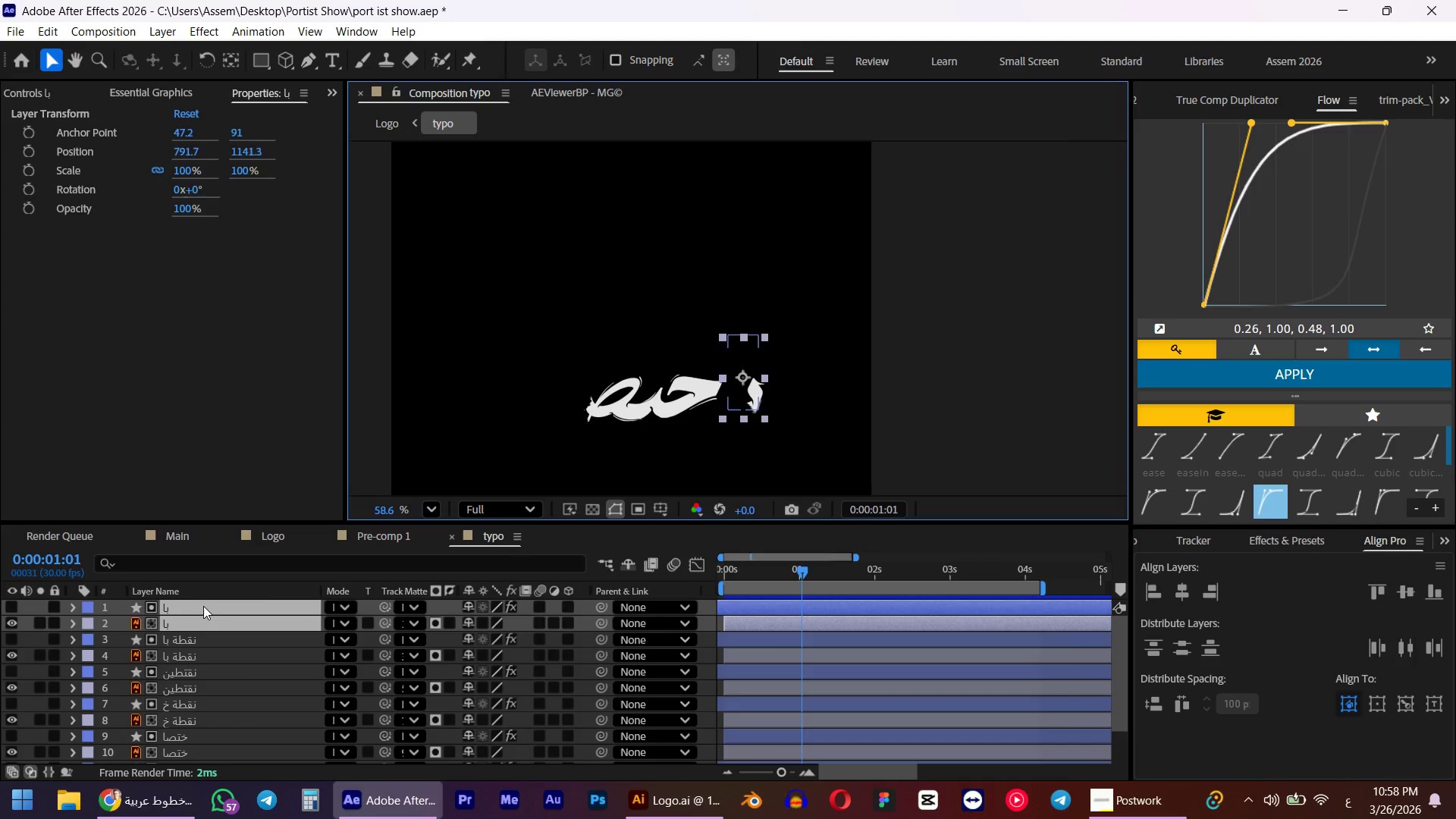 
left_click([203, 606])
 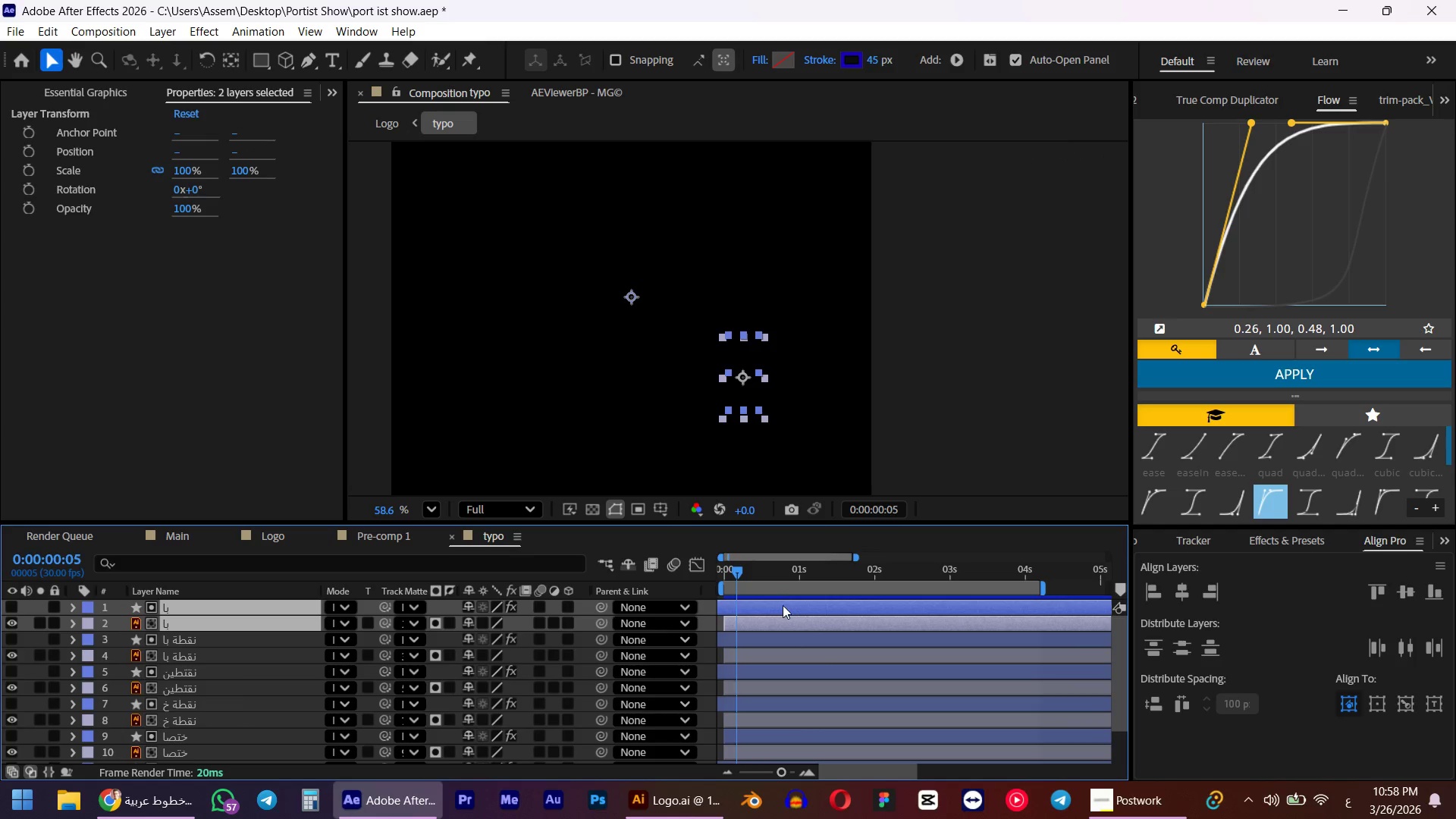 
left_click_drag(start_coordinate=[786, 605], to_coordinate=[756, 599])
 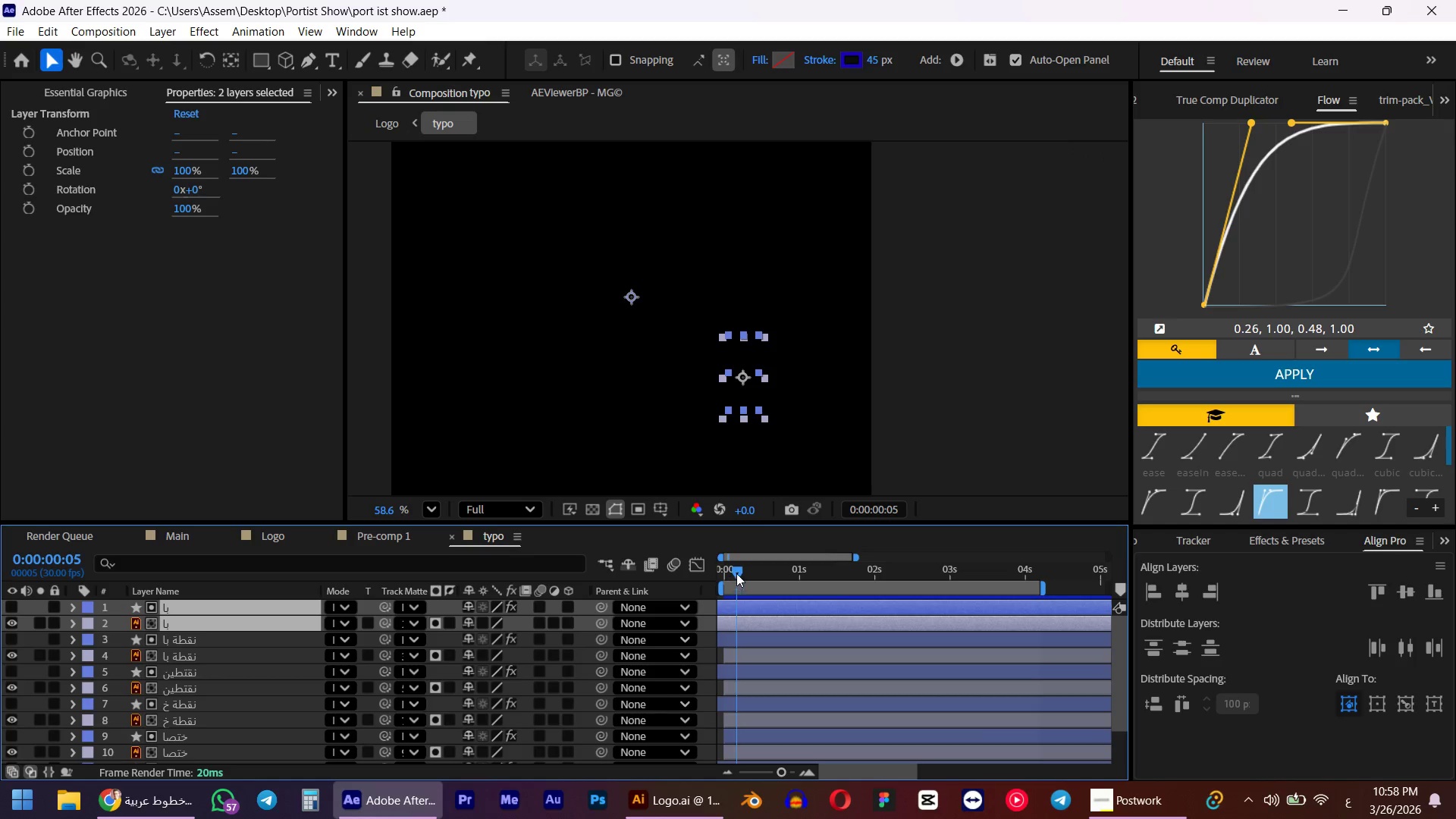 
left_click_drag(start_coordinate=[736, 572], to_coordinate=[705, 572])
 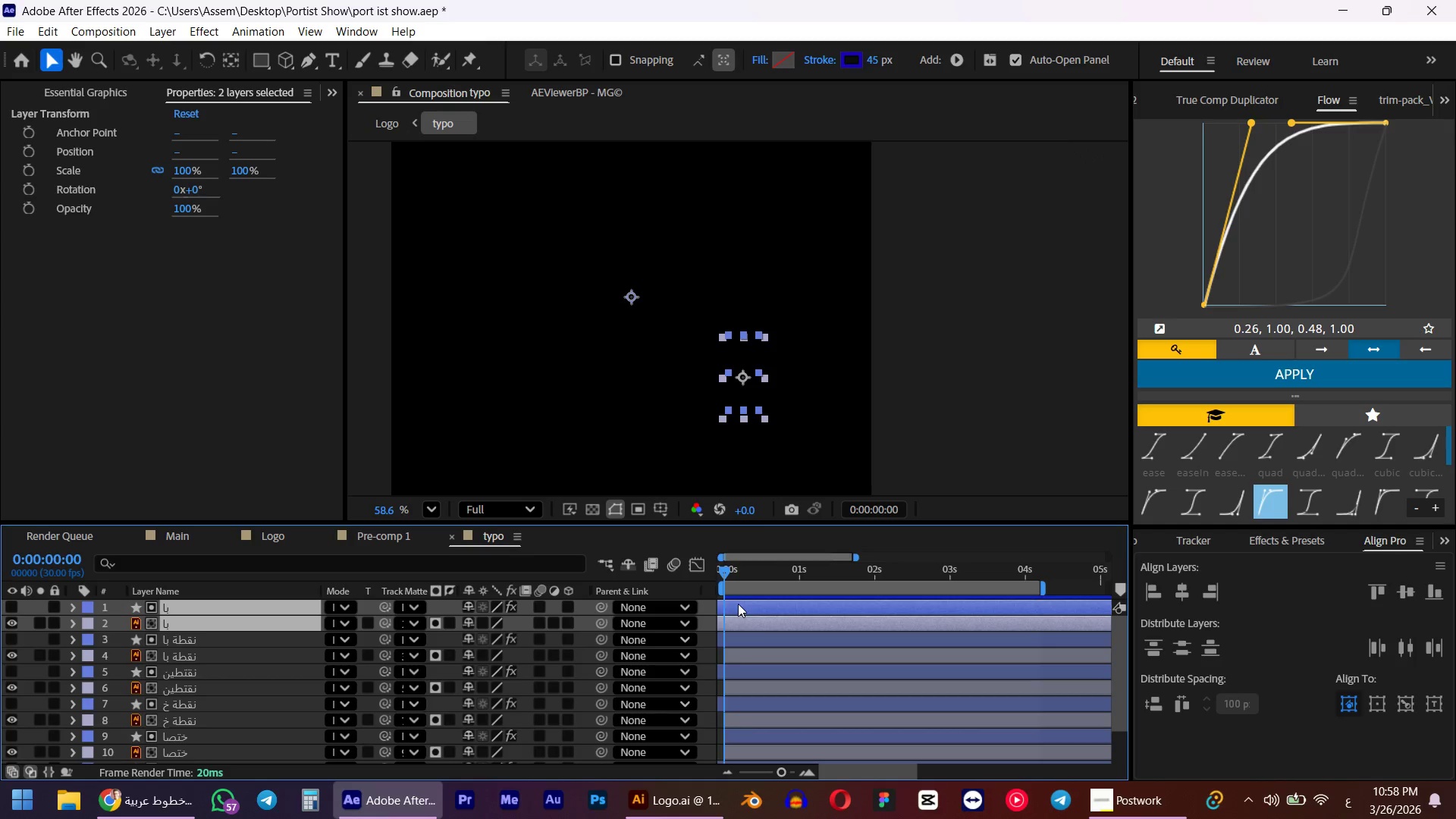 
left_click_drag(start_coordinate=[738, 604], to_coordinate=[745, 602])
 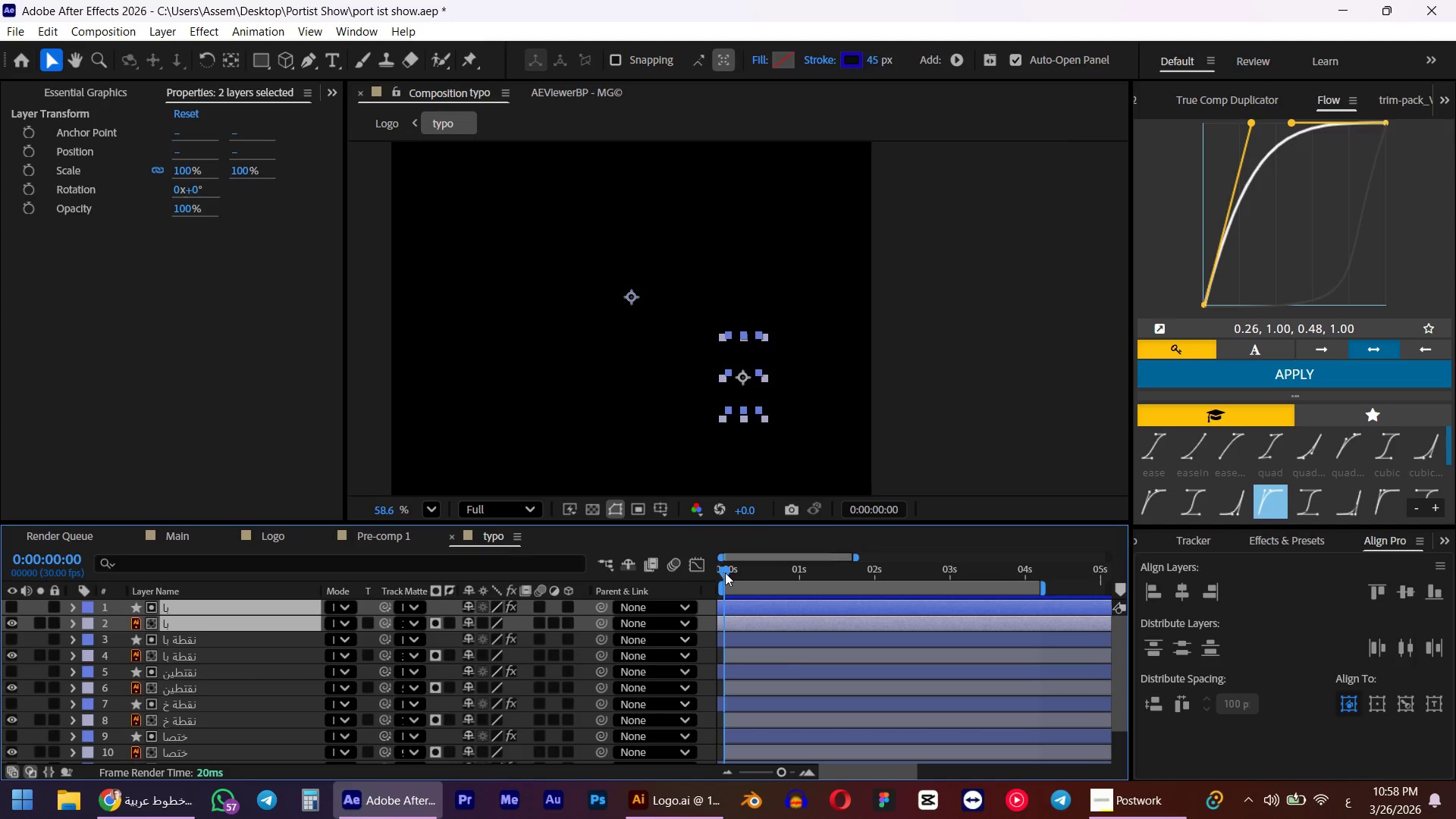 
left_click_drag(start_coordinate=[725, 573], to_coordinate=[799, 574])
 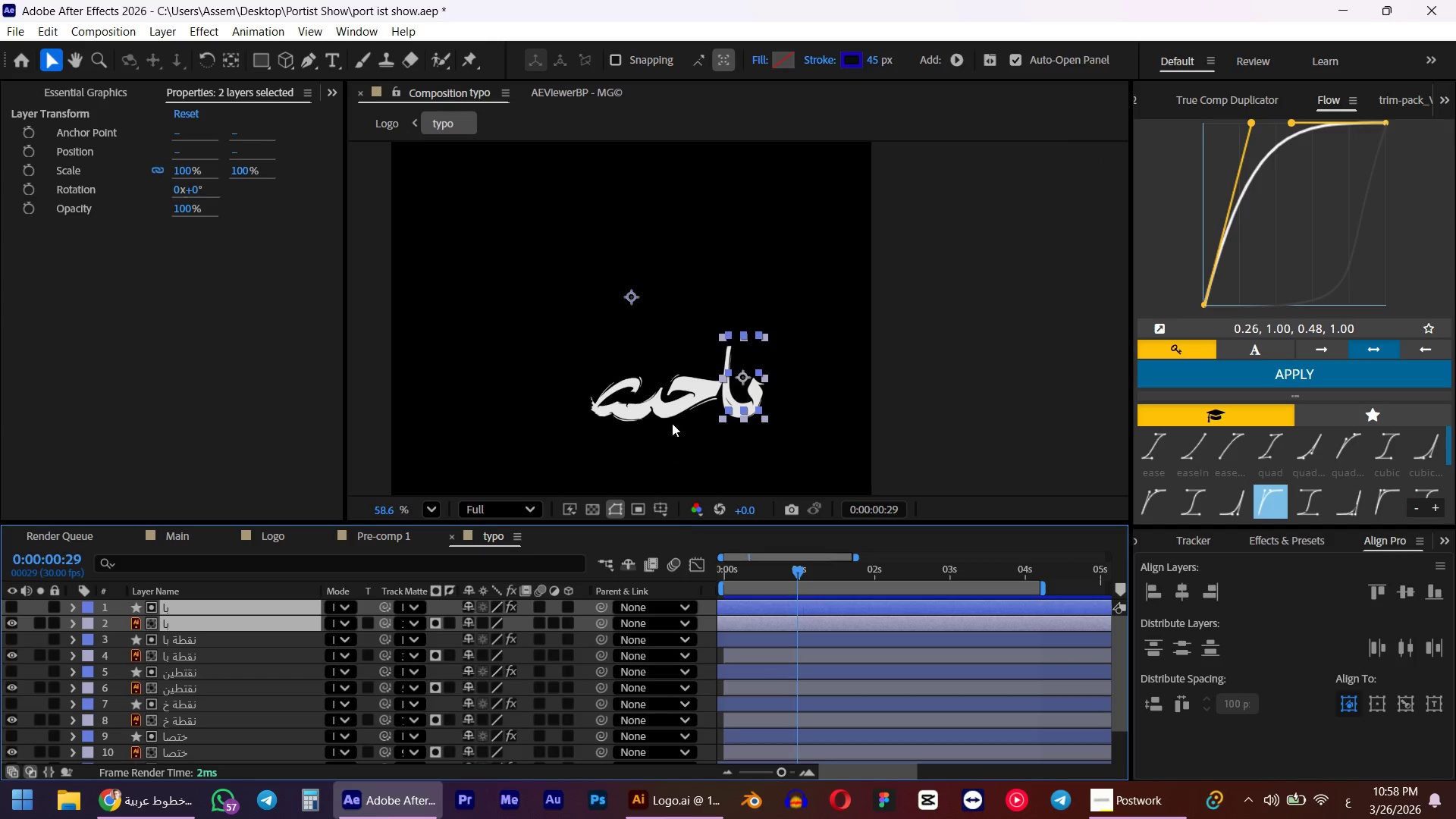 
left_click([672, 418])
 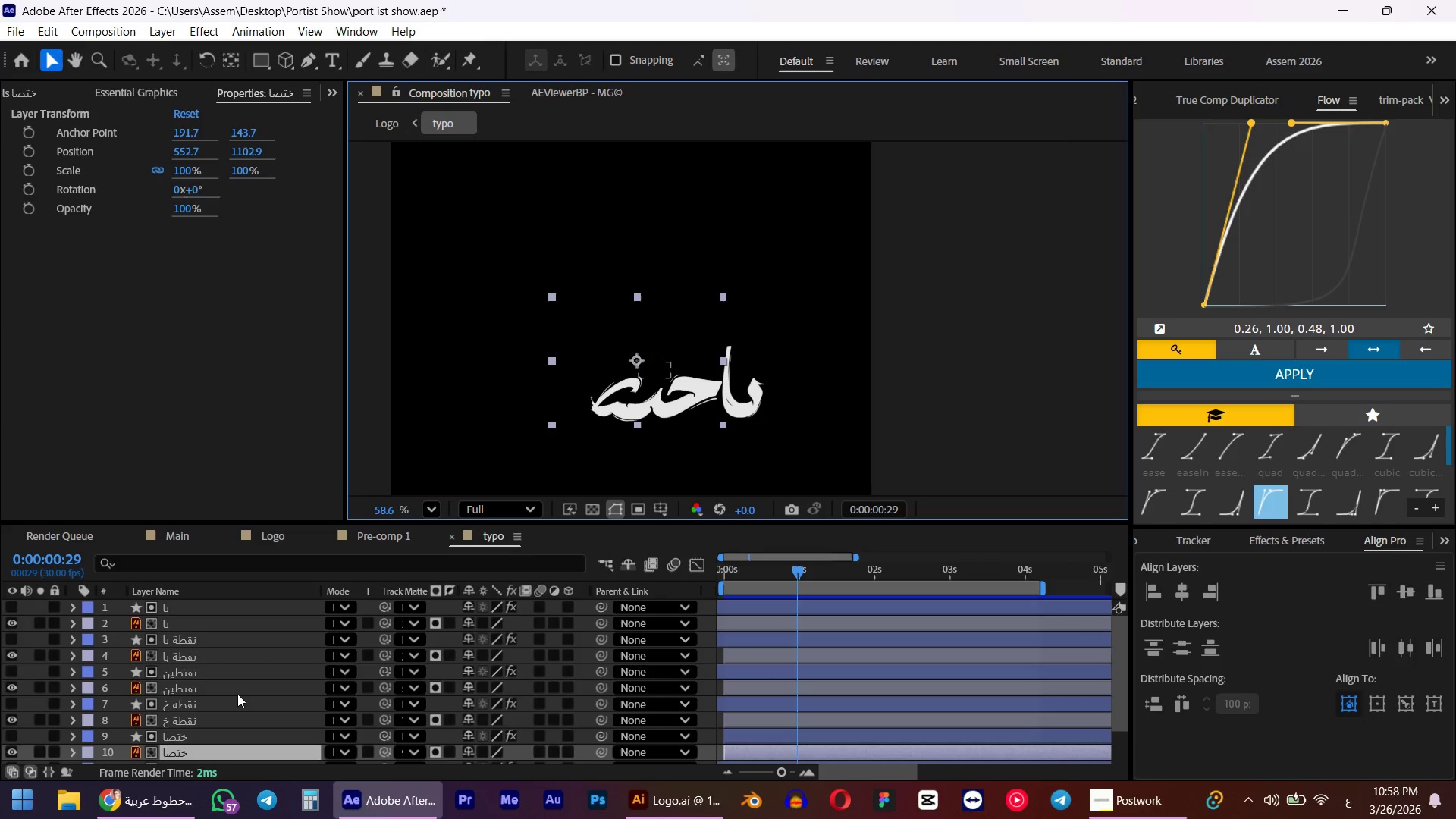 
scroll: coordinate [168, 695], scroll_direction: down, amount: 2.0
 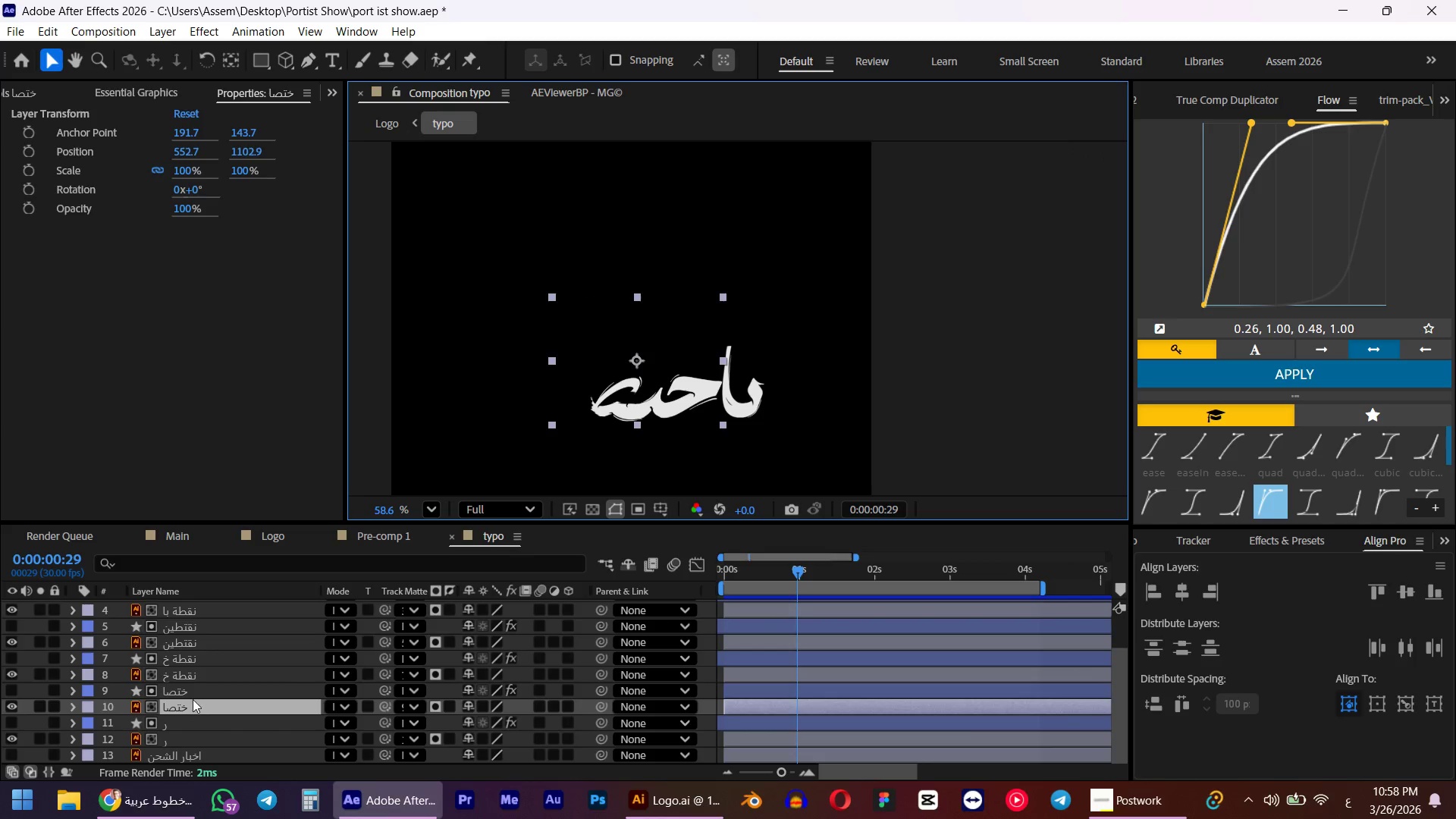 
hold_key(key=ControlLeft, duration=0.42)
left_click([188, 691])
 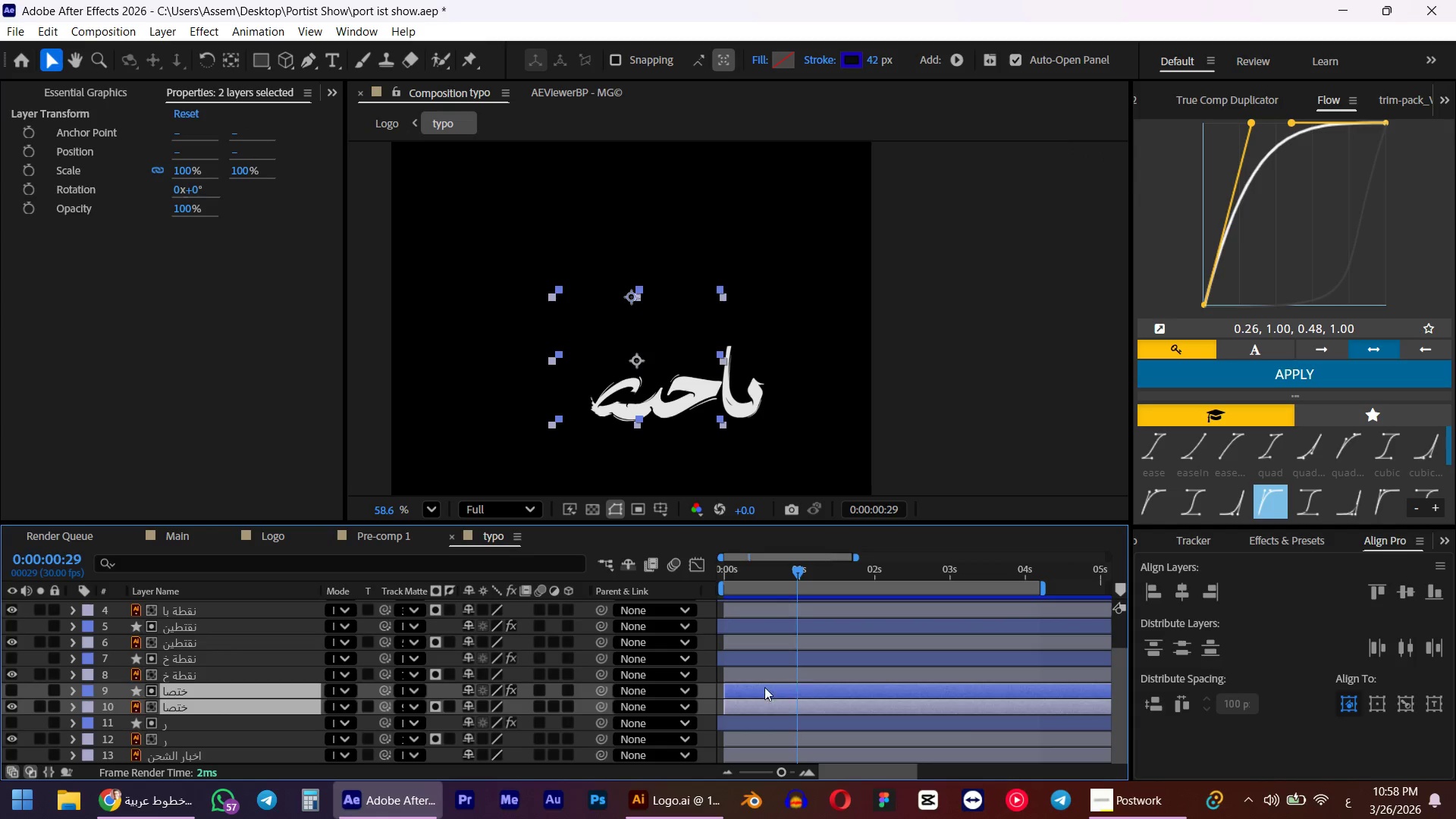 
left_click_drag(start_coordinate=[751, 692], to_coordinate=[783, 689])
 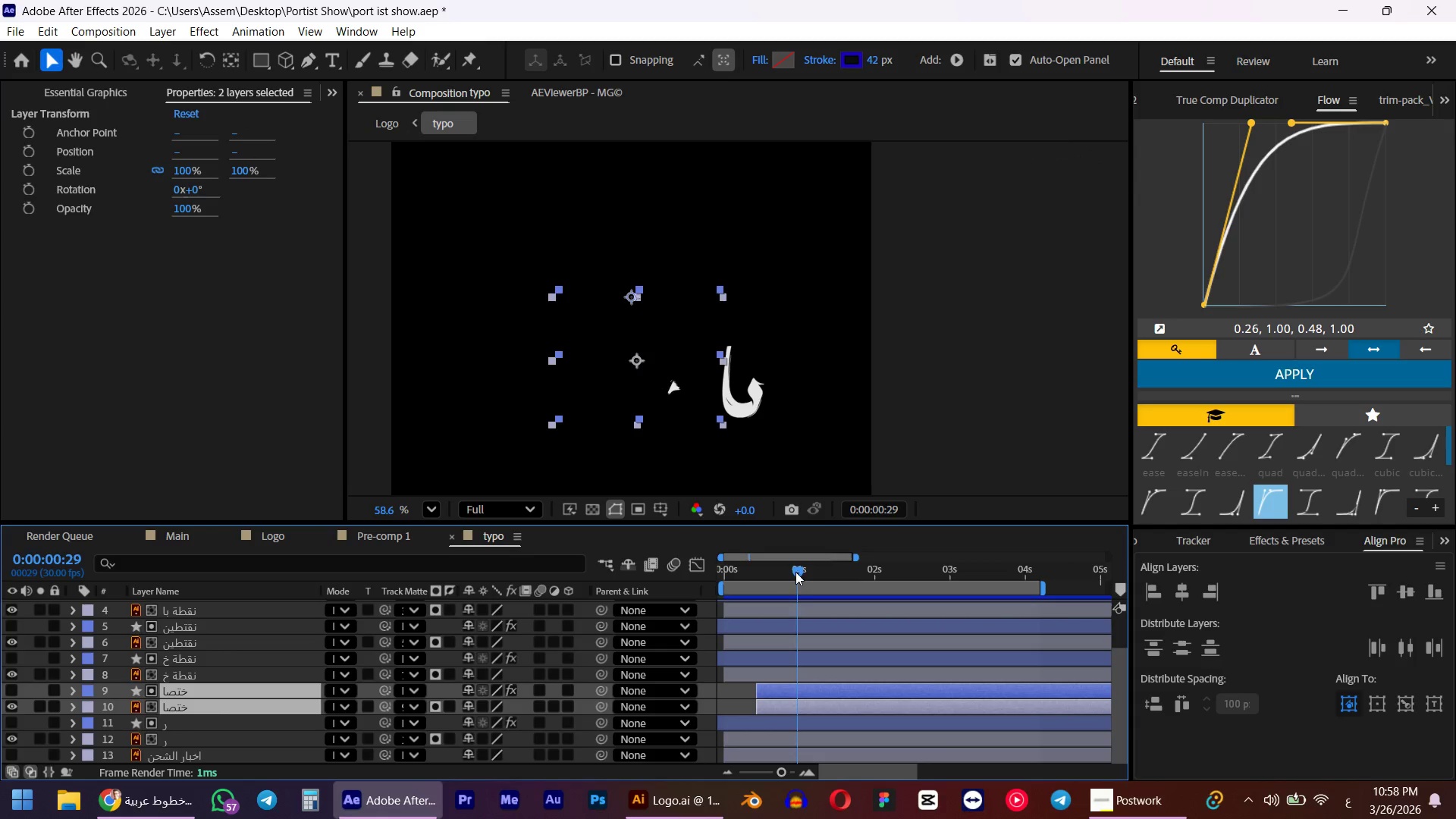 
left_click_drag(start_coordinate=[795, 572], to_coordinate=[834, 566])
 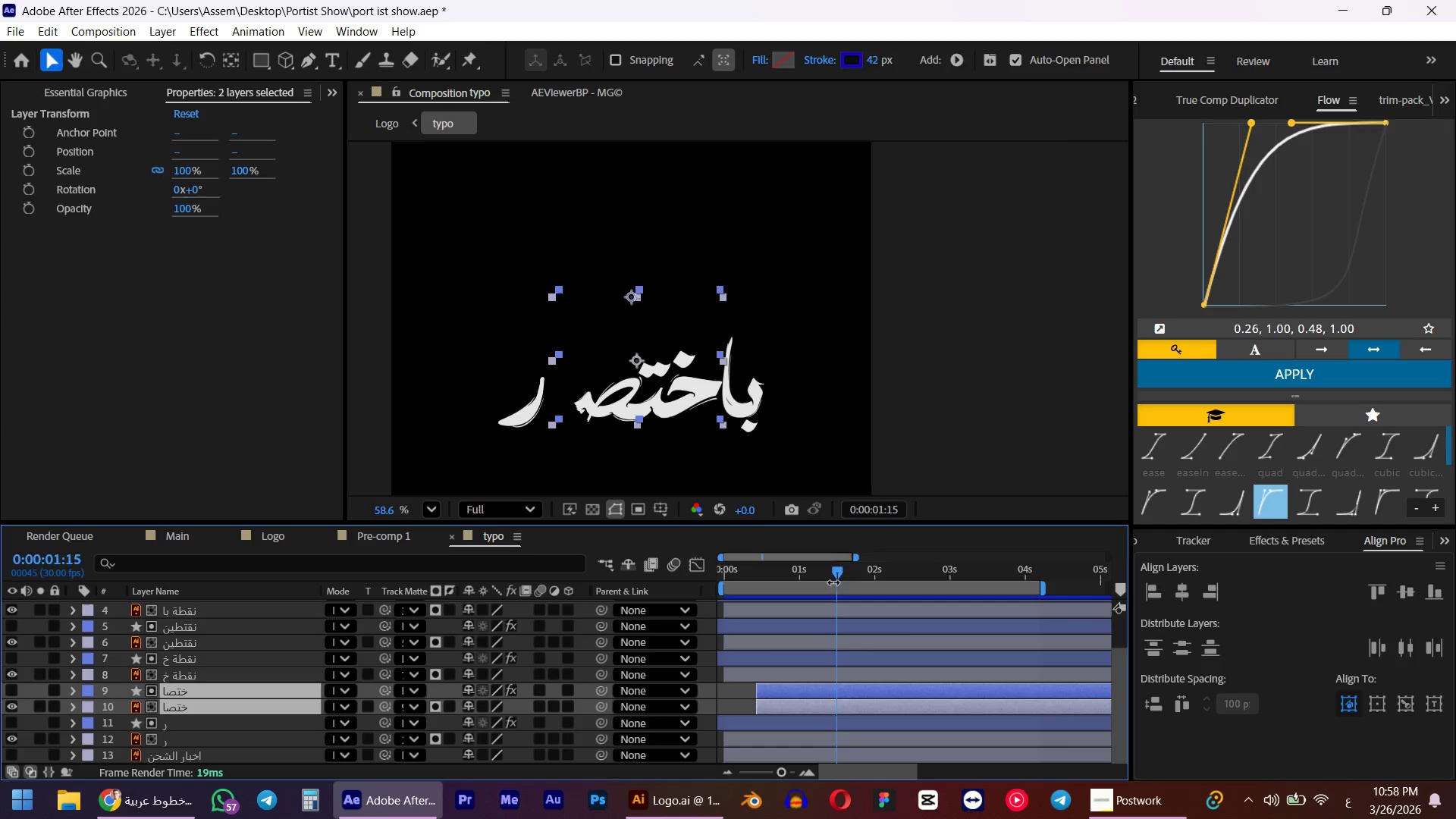 
left_click_drag(start_coordinate=[839, 578], to_coordinate=[840, 574])
 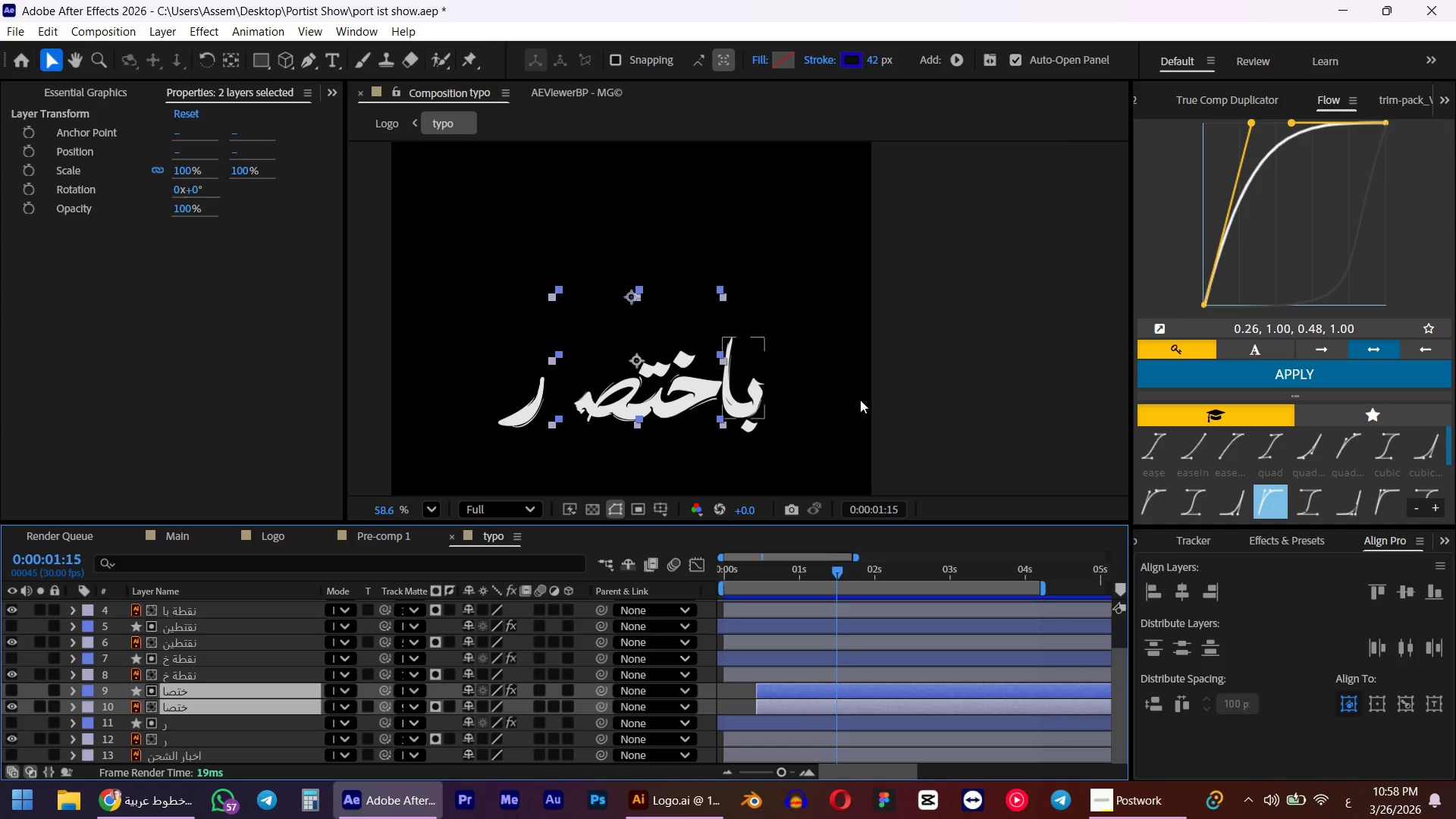 
left_click([1009, 420])
 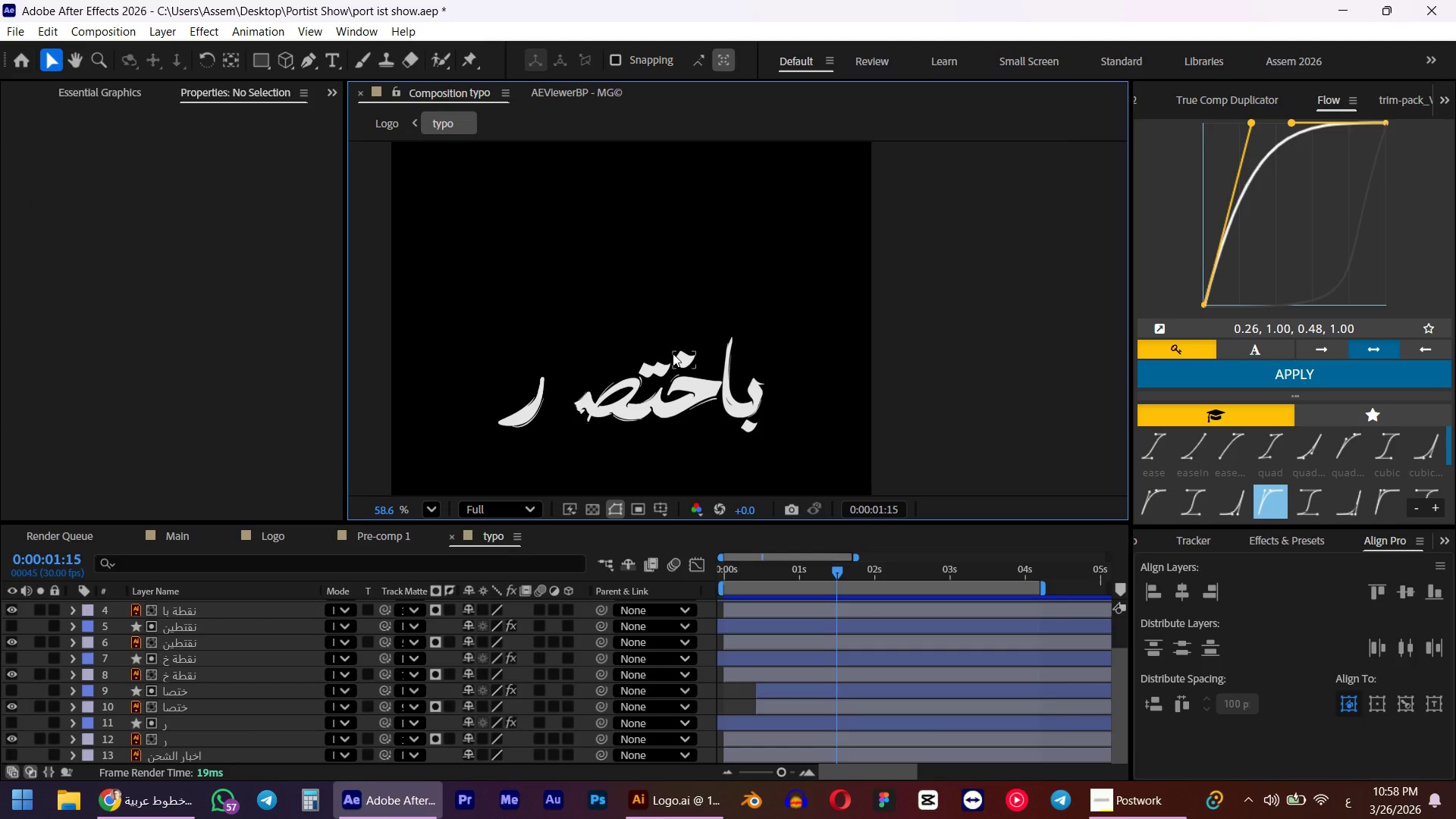 
left_click([673, 353])
 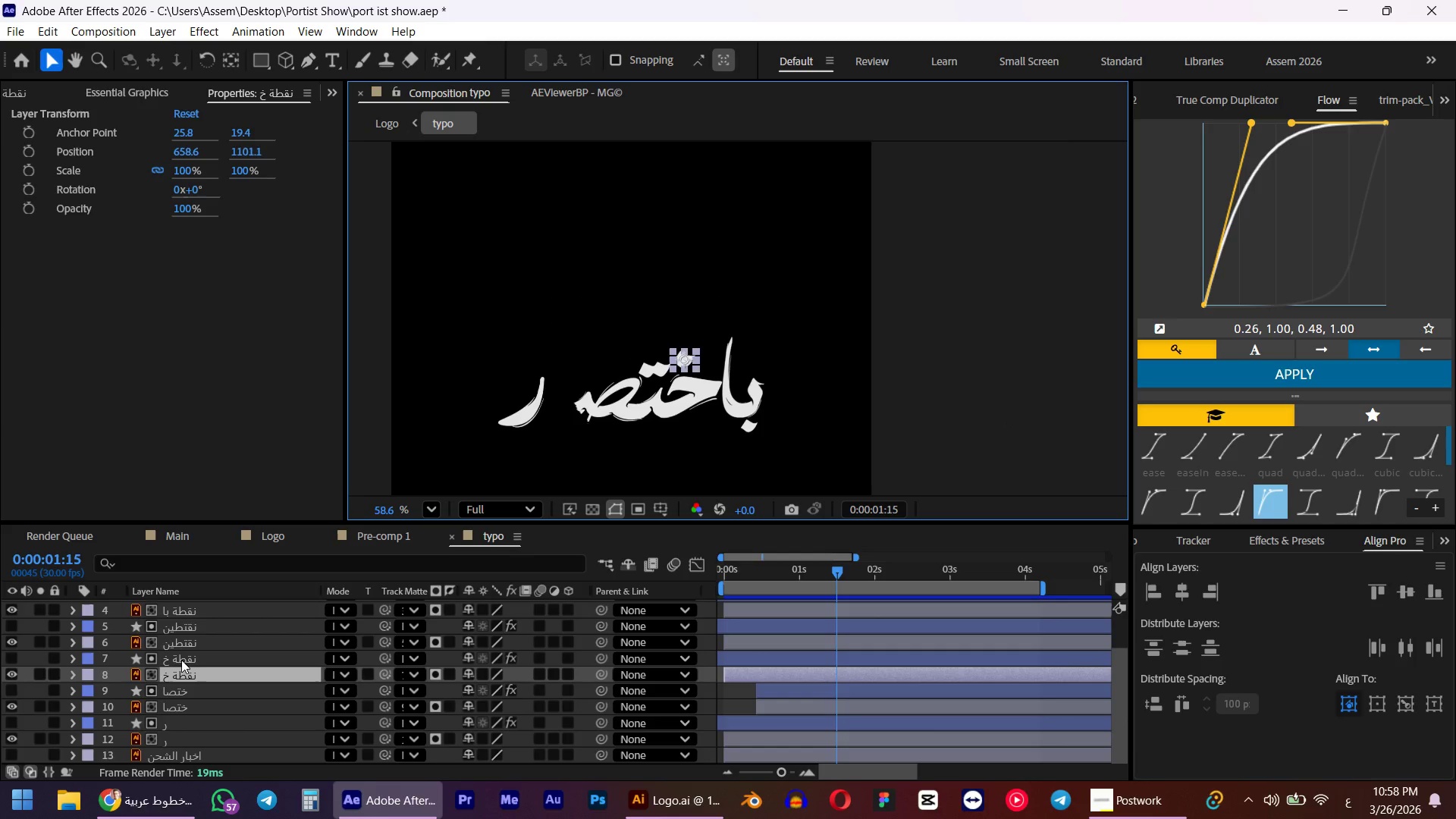 
hold_key(key=ShiftLeft, duration=0.83)
left_click([181, 660])
 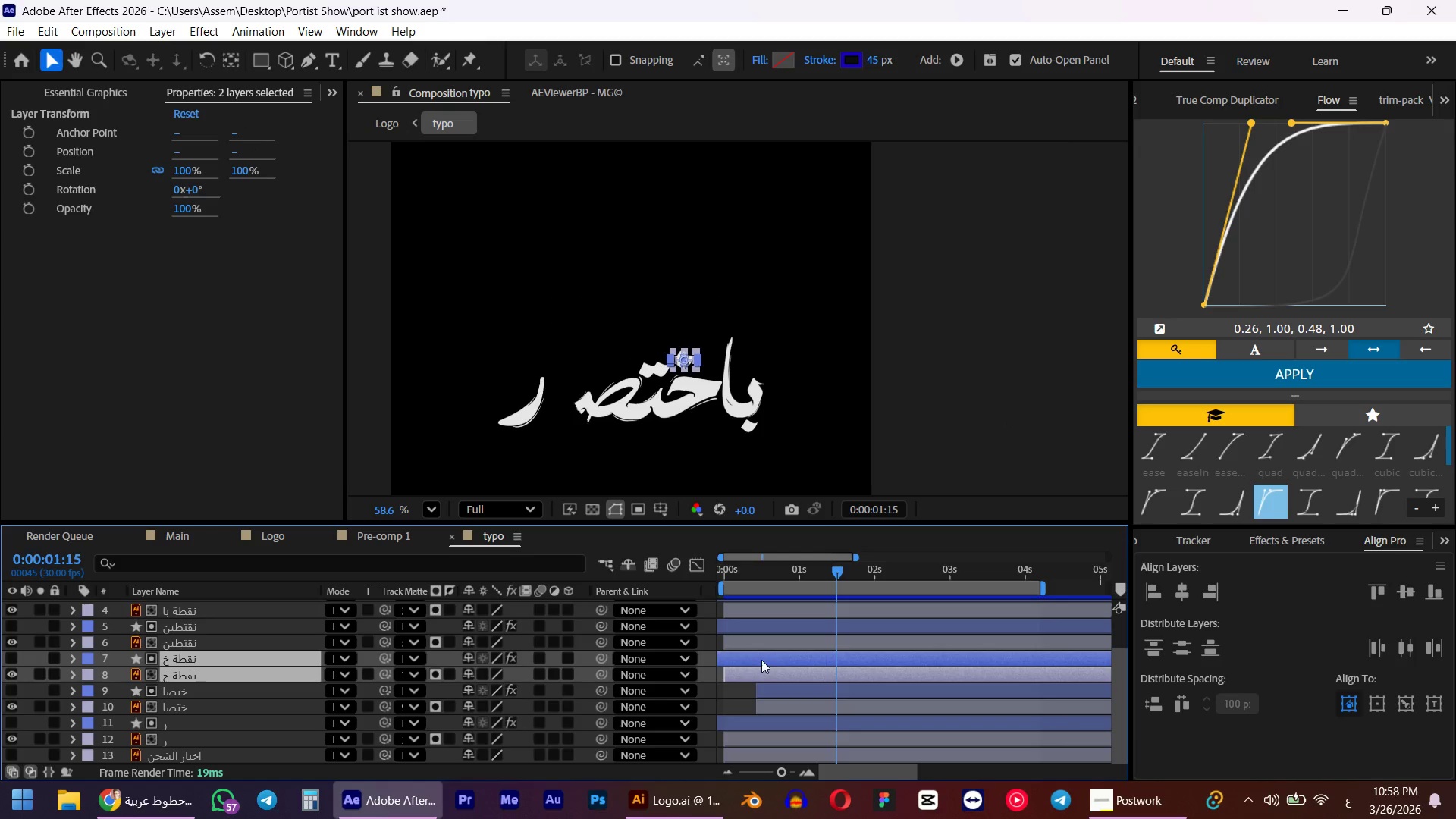 
left_click_drag(start_coordinate=[761, 660], to_coordinate=[777, 649])
 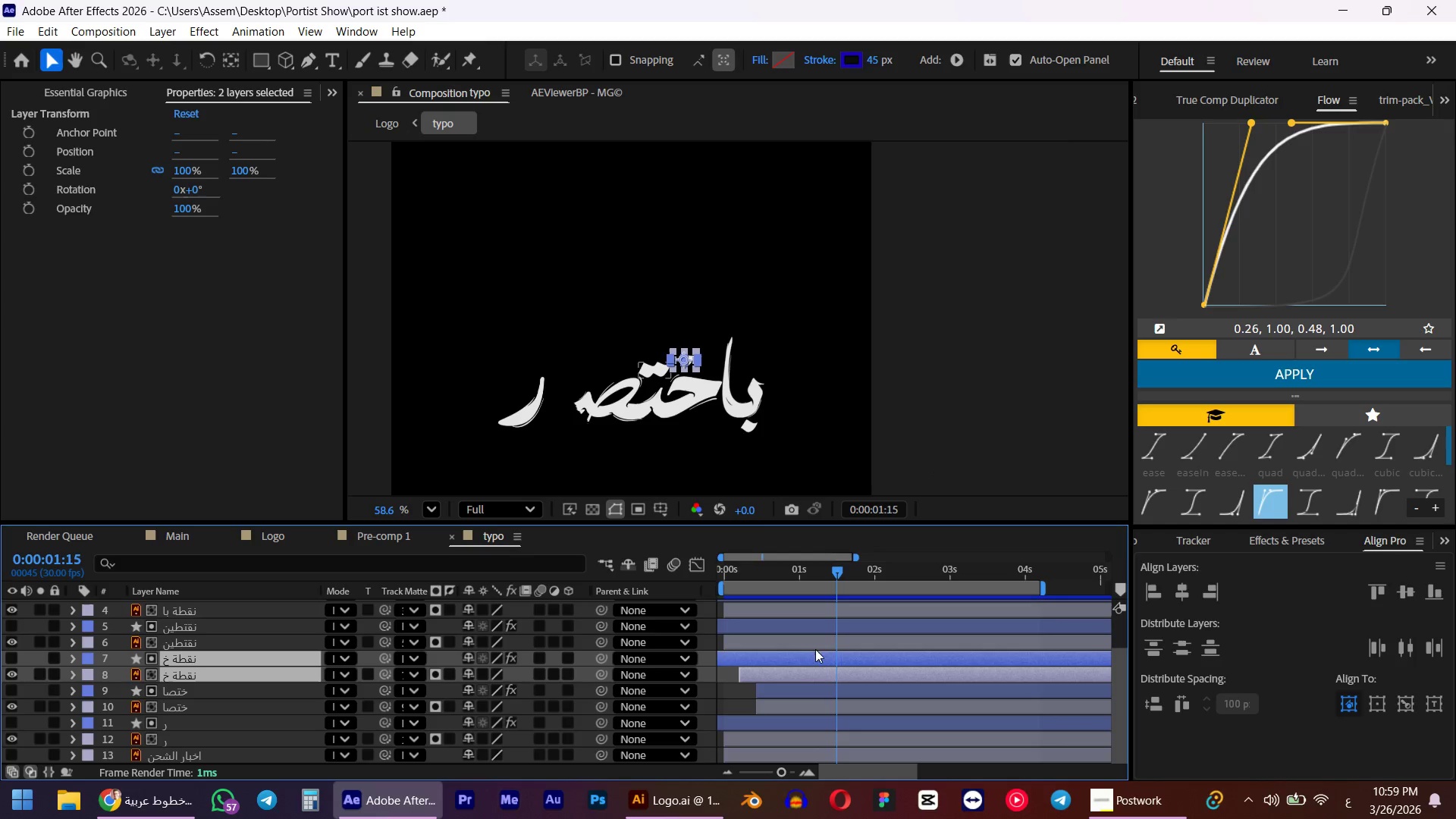 
left_click_drag(start_coordinate=[795, 658], to_coordinate=[799, 658])
 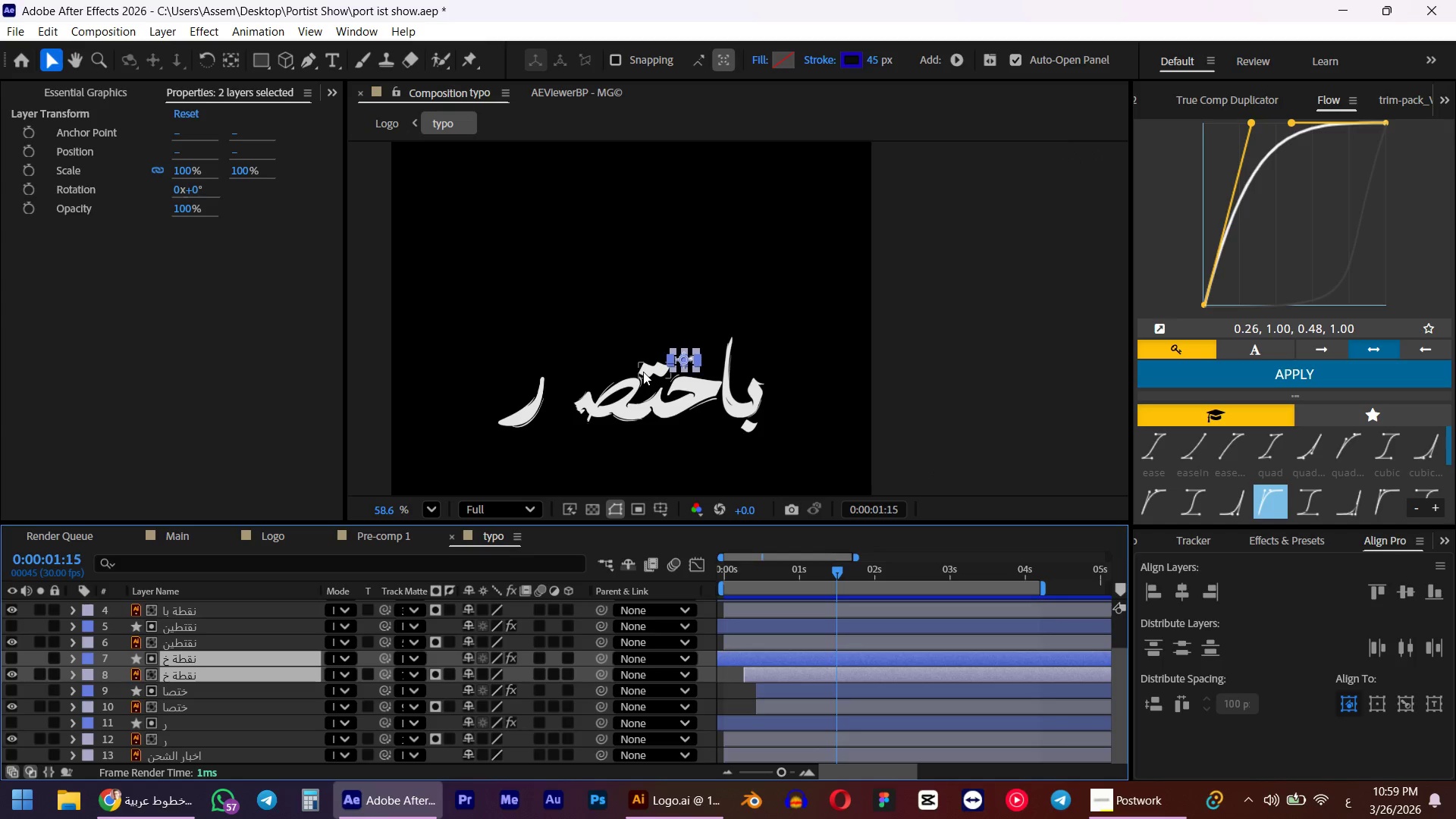 
left_click([643, 372])
 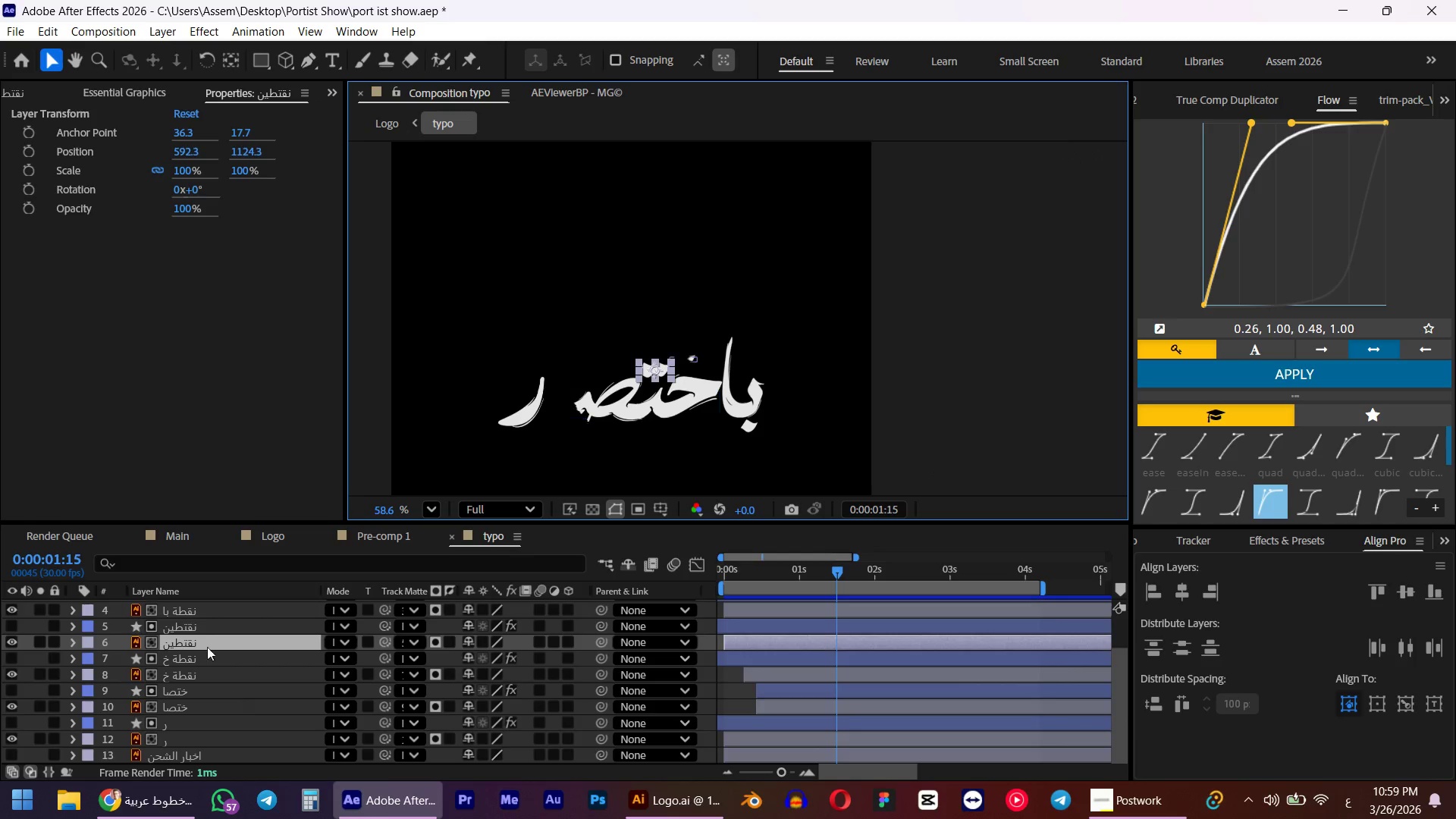 
hold_key(key=ControlLeft, duration=0.53)
left_click([192, 620])
 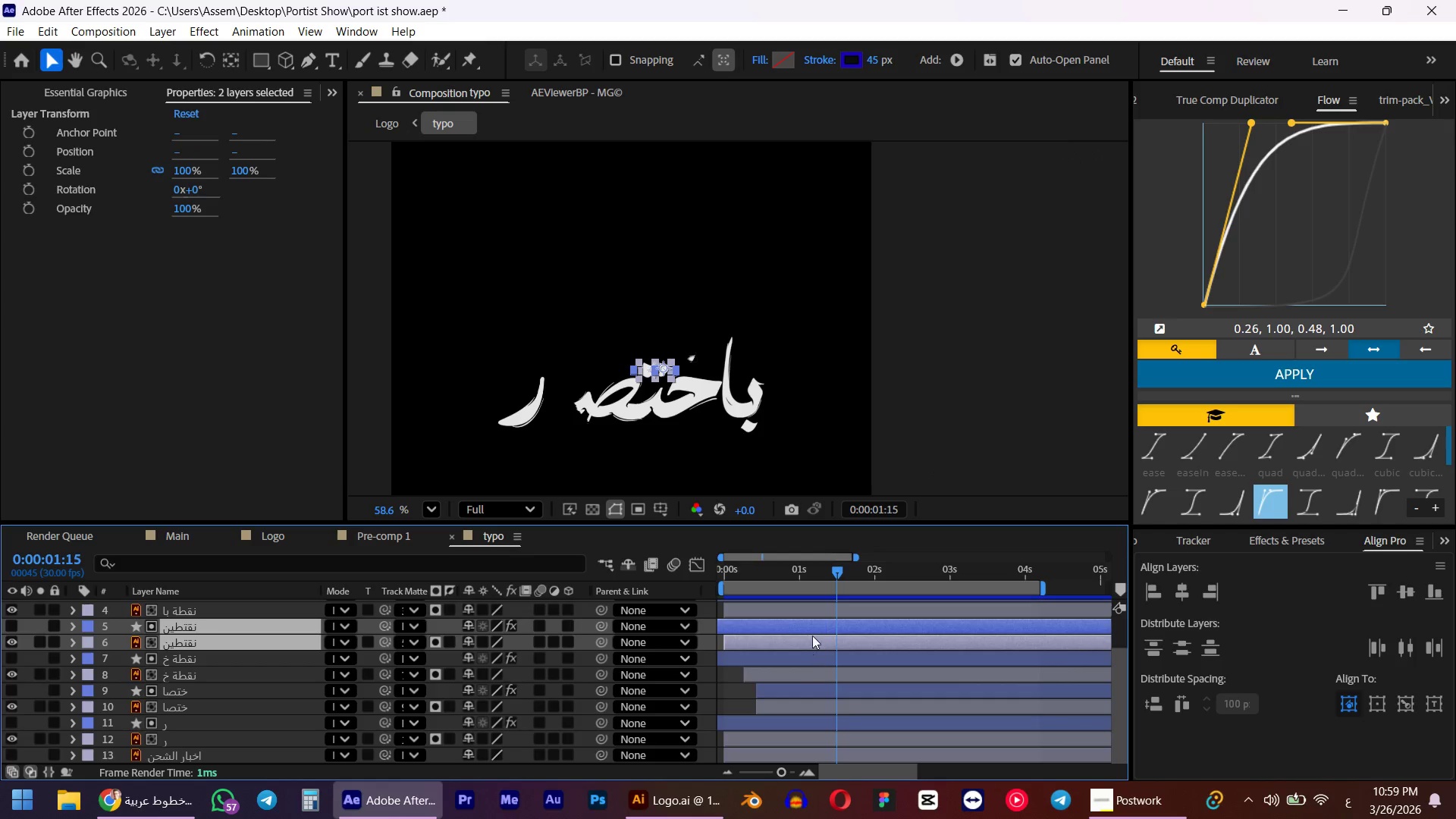 
left_click_drag(start_coordinate=[775, 626], to_coordinate=[810, 627])
 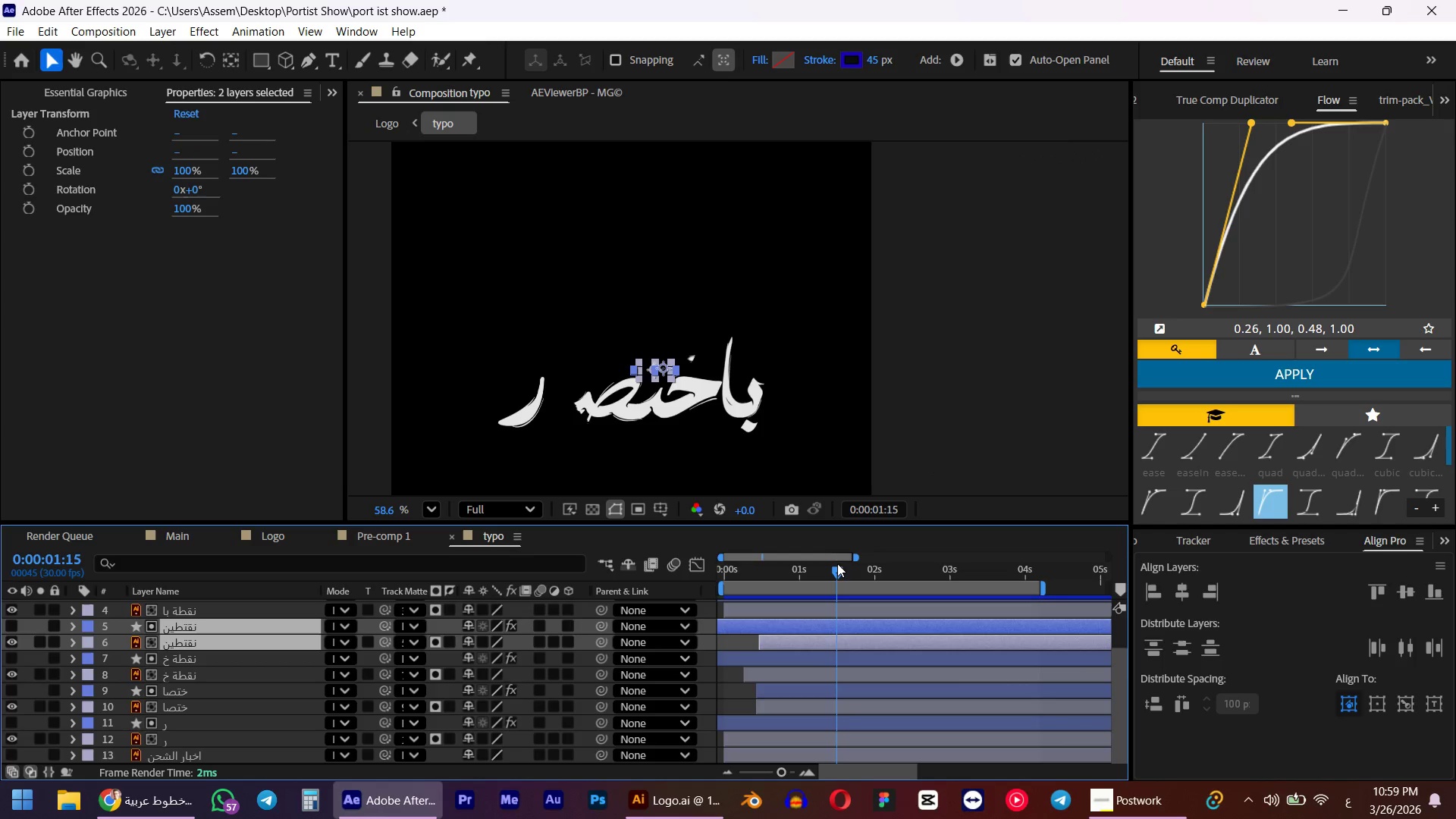 
left_click_drag(start_coordinate=[837, 565], to_coordinate=[846, 565])
 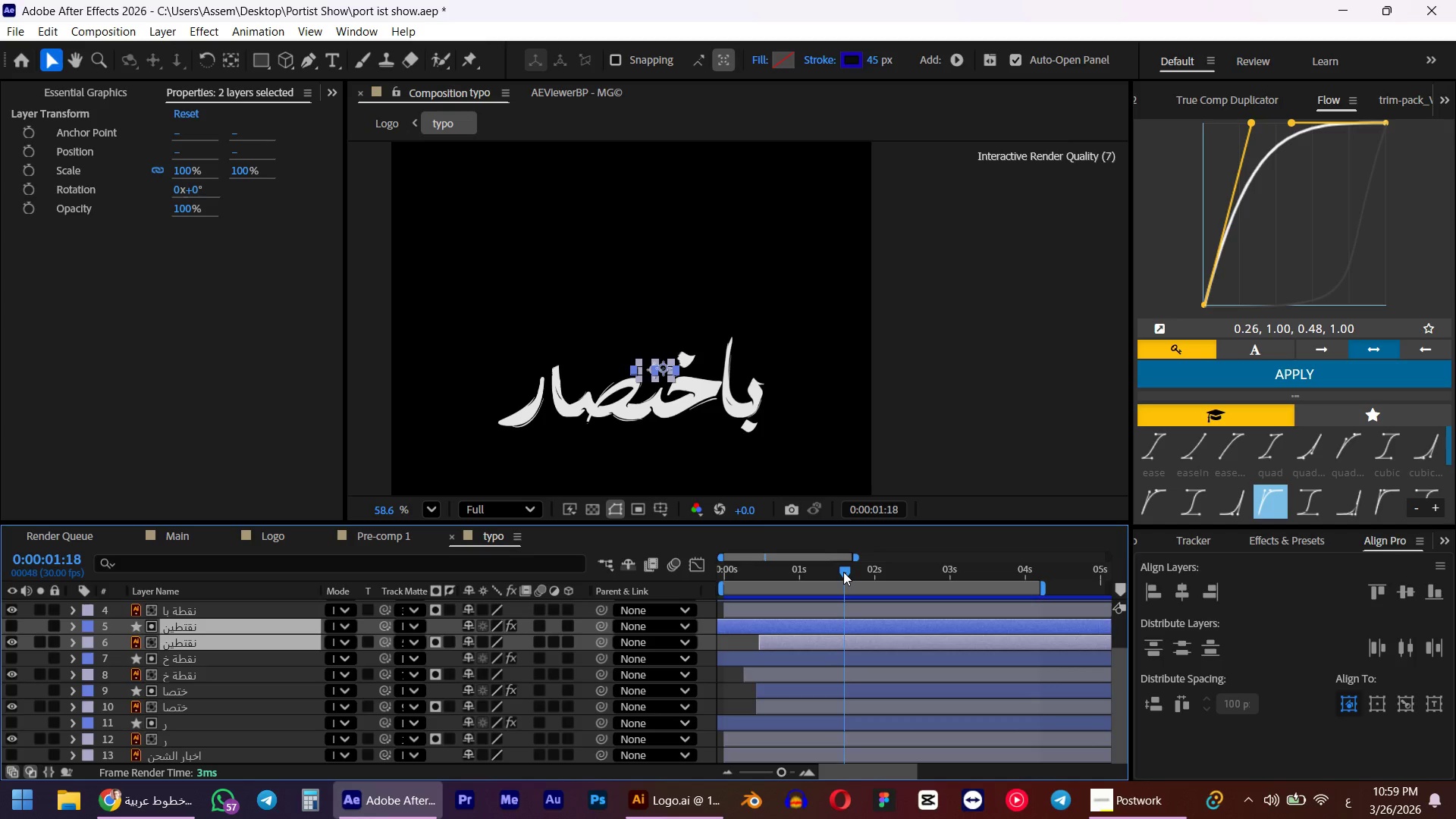 
left_click([843, 572])
 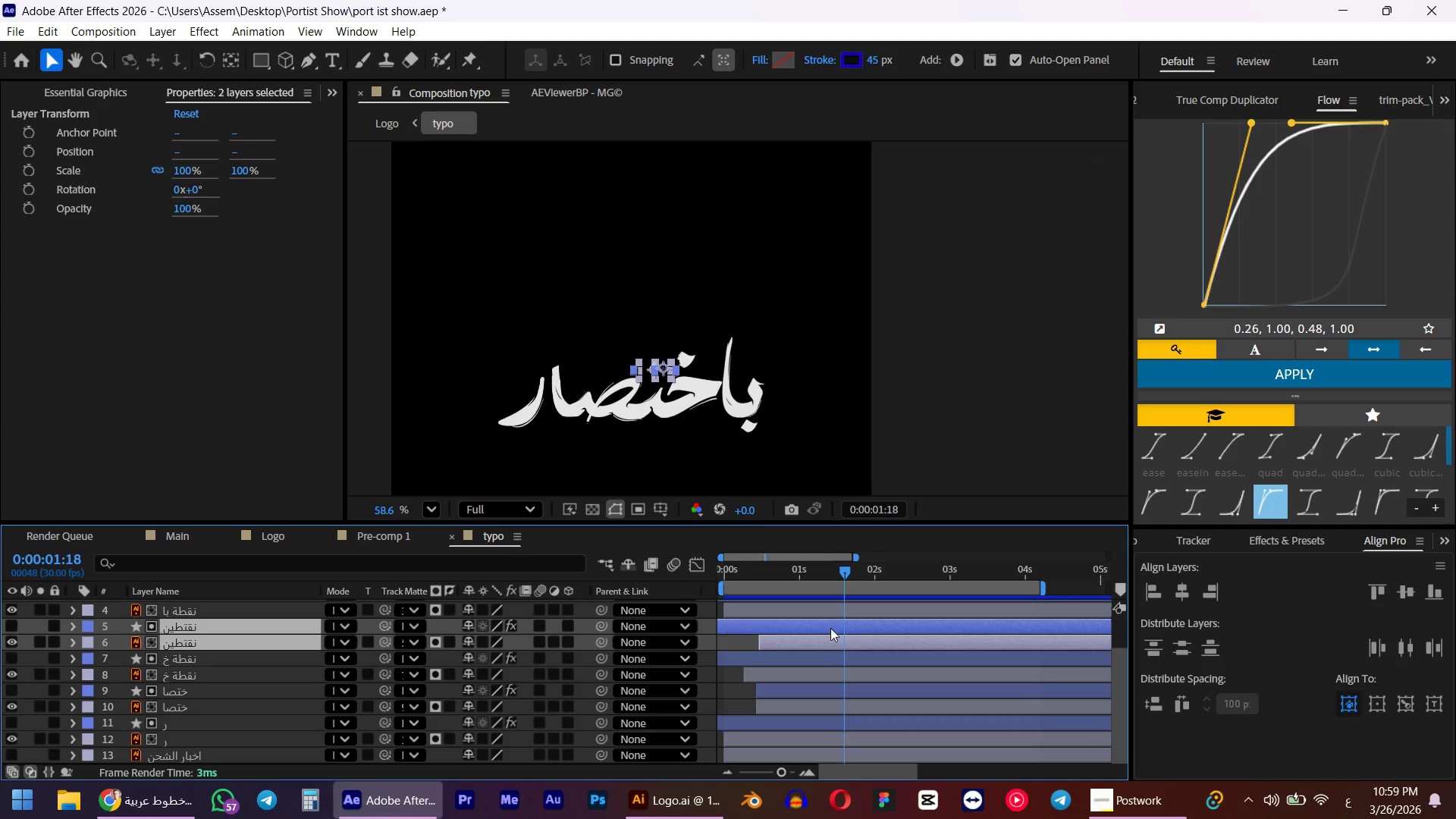 
left_click_drag(start_coordinate=[831, 628], to_coordinate=[825, 628])
 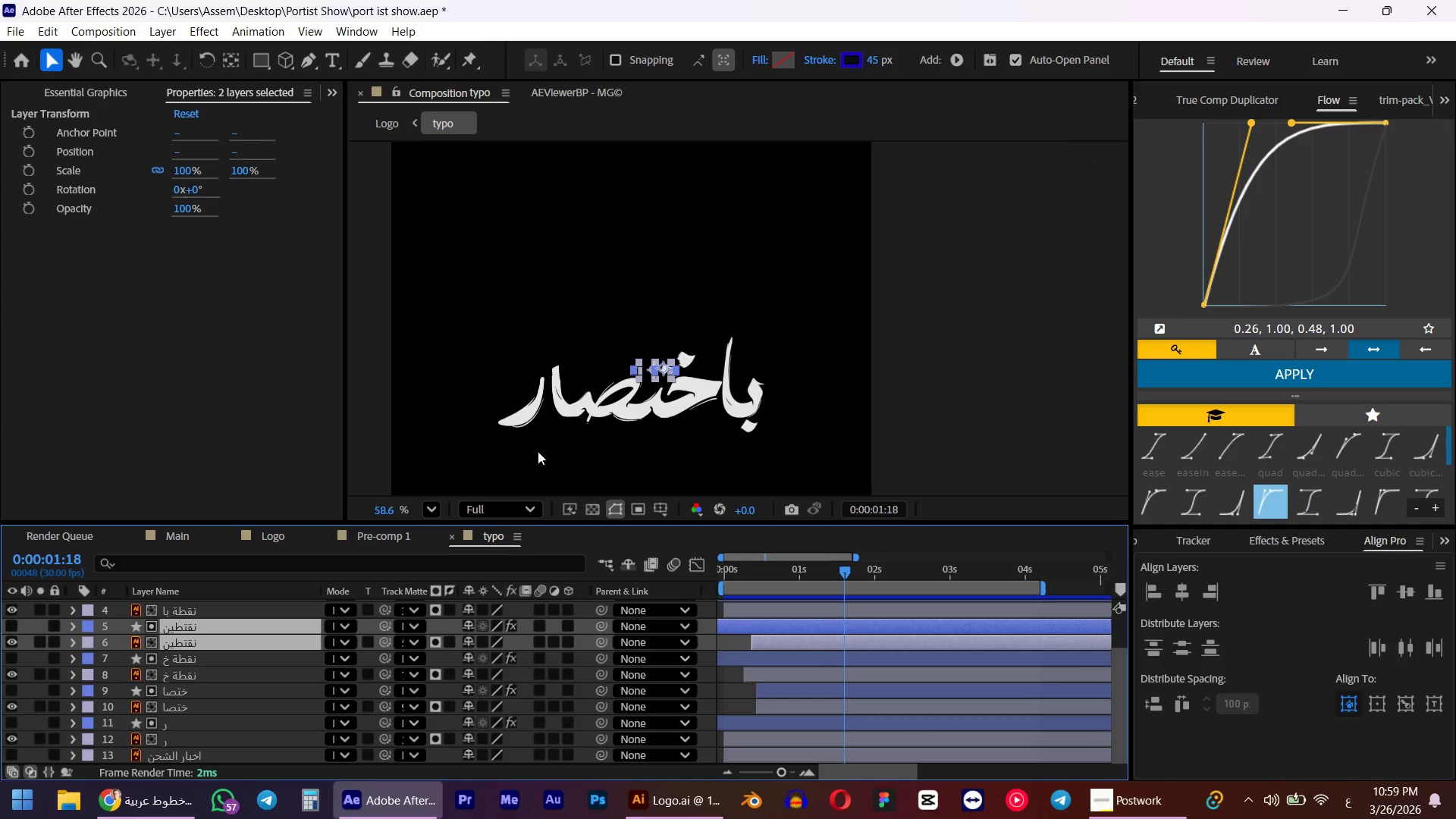 
left_click([524, 416])
 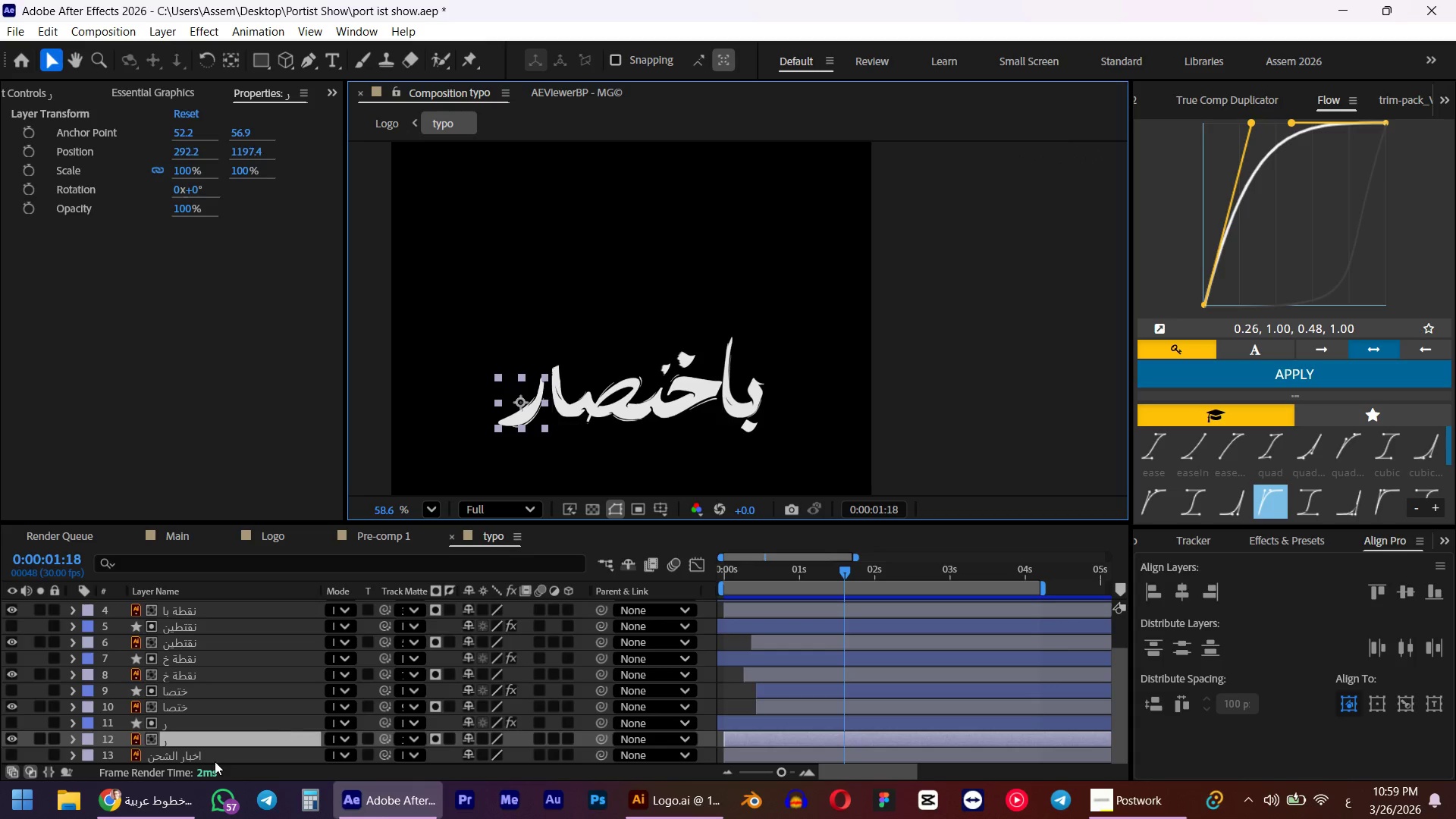 
hold_key(key=ControlLeft, duration=0.56)
 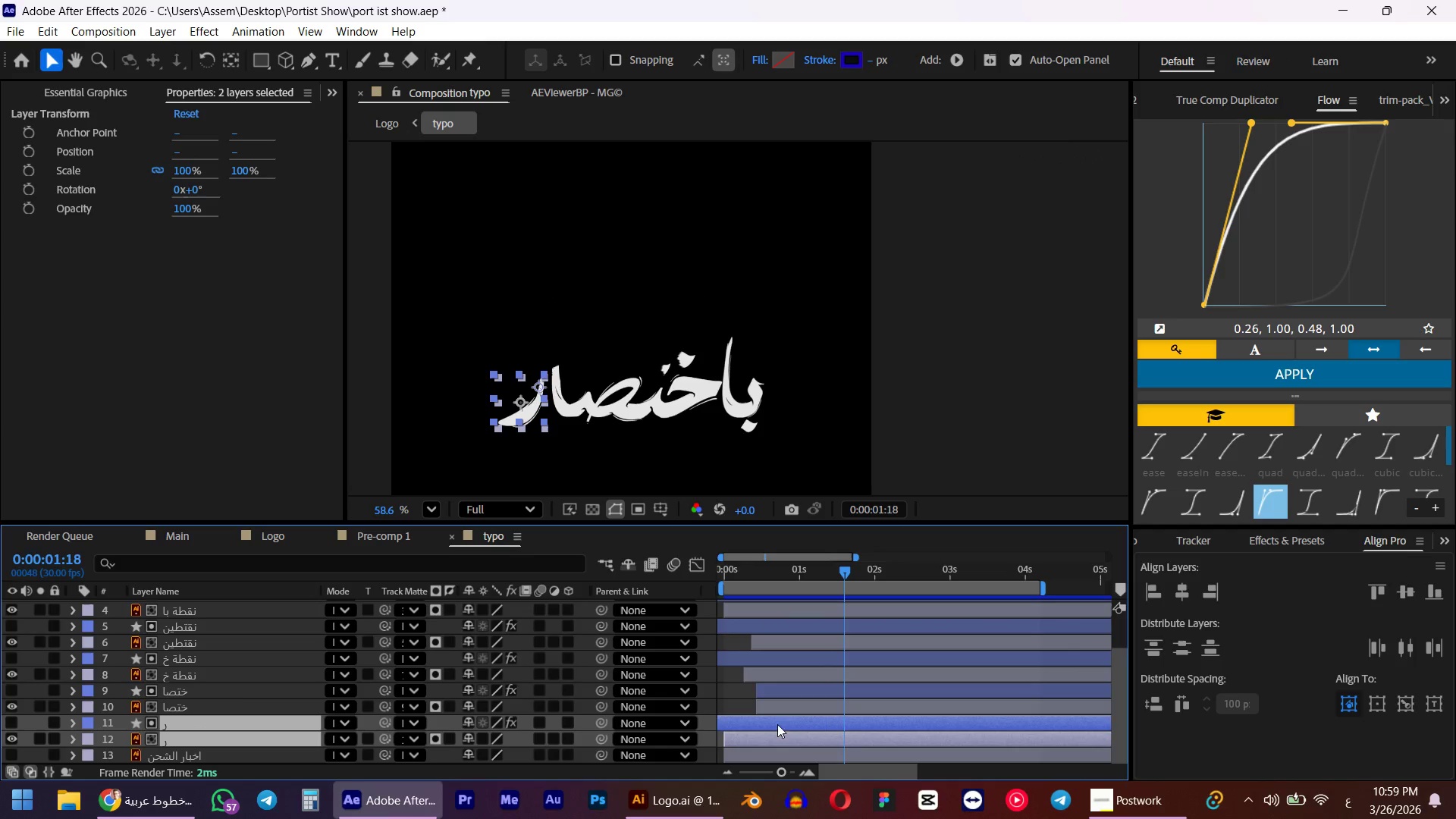 
scroll: coordinate [215, 762], scroll_direction: down, amount: 5.0
 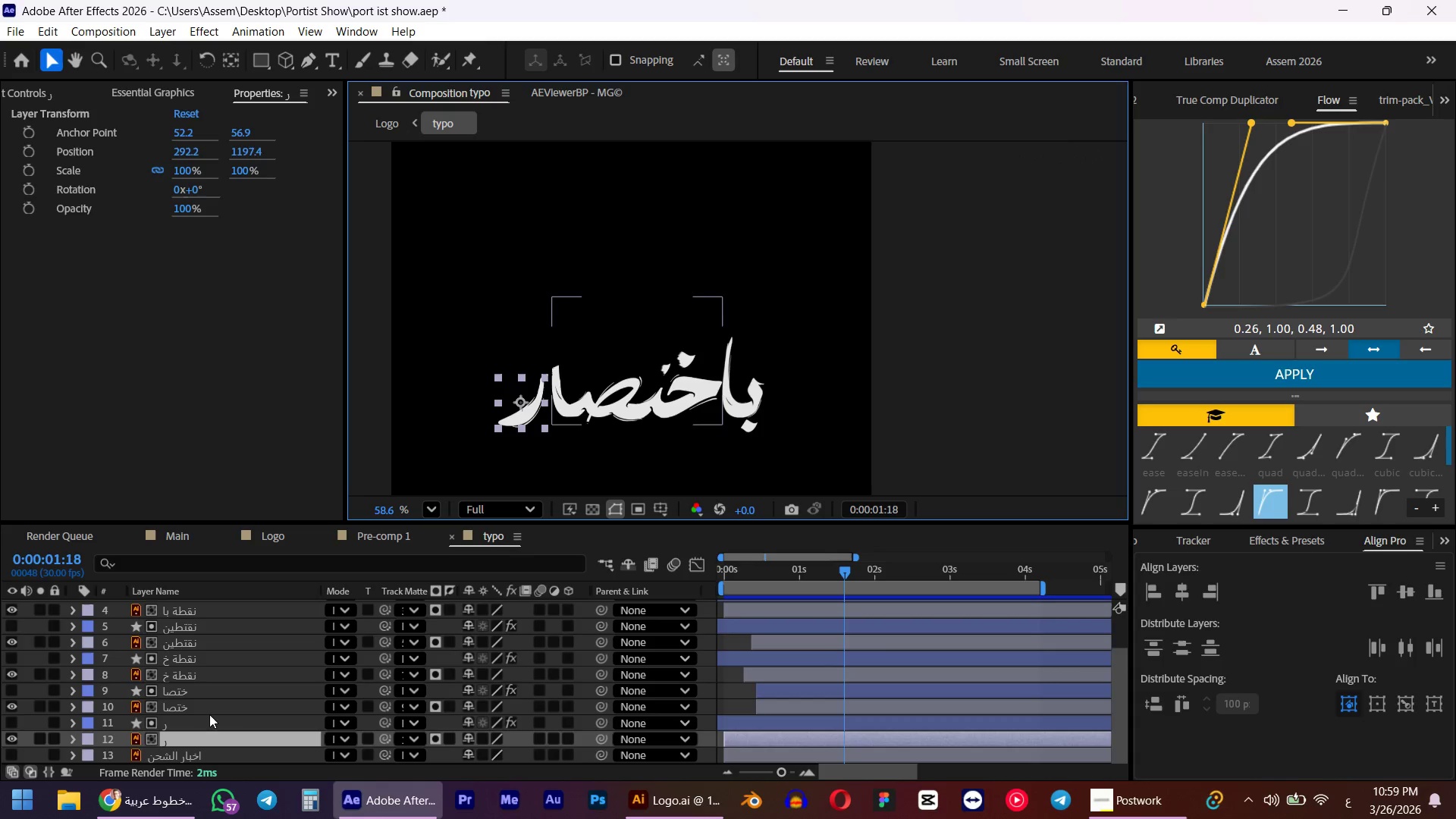 
left_click([195, 723])
 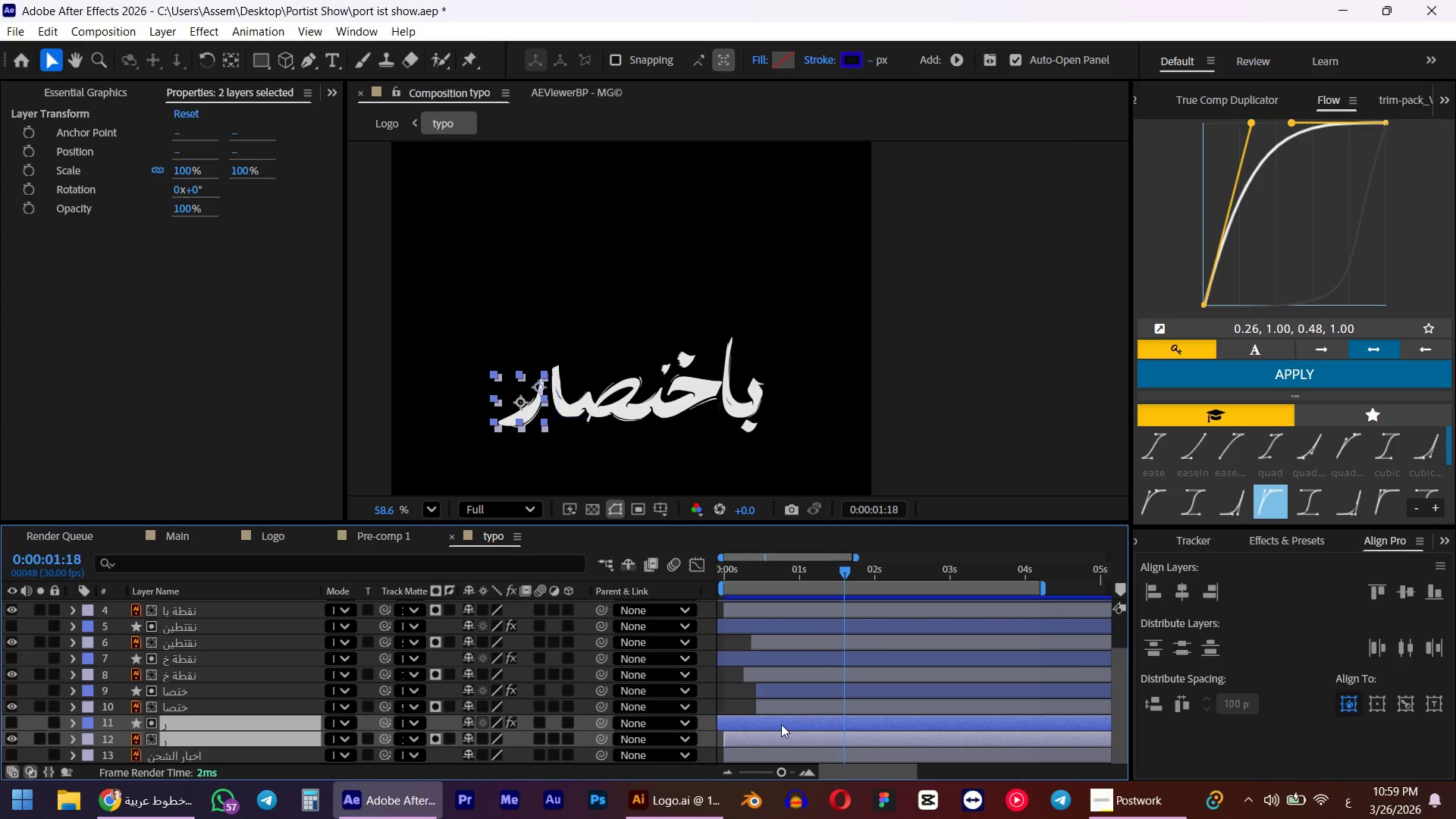 
left_click_drag(start_coordinate=[777, 724], to_coordinate=[842, 724])
 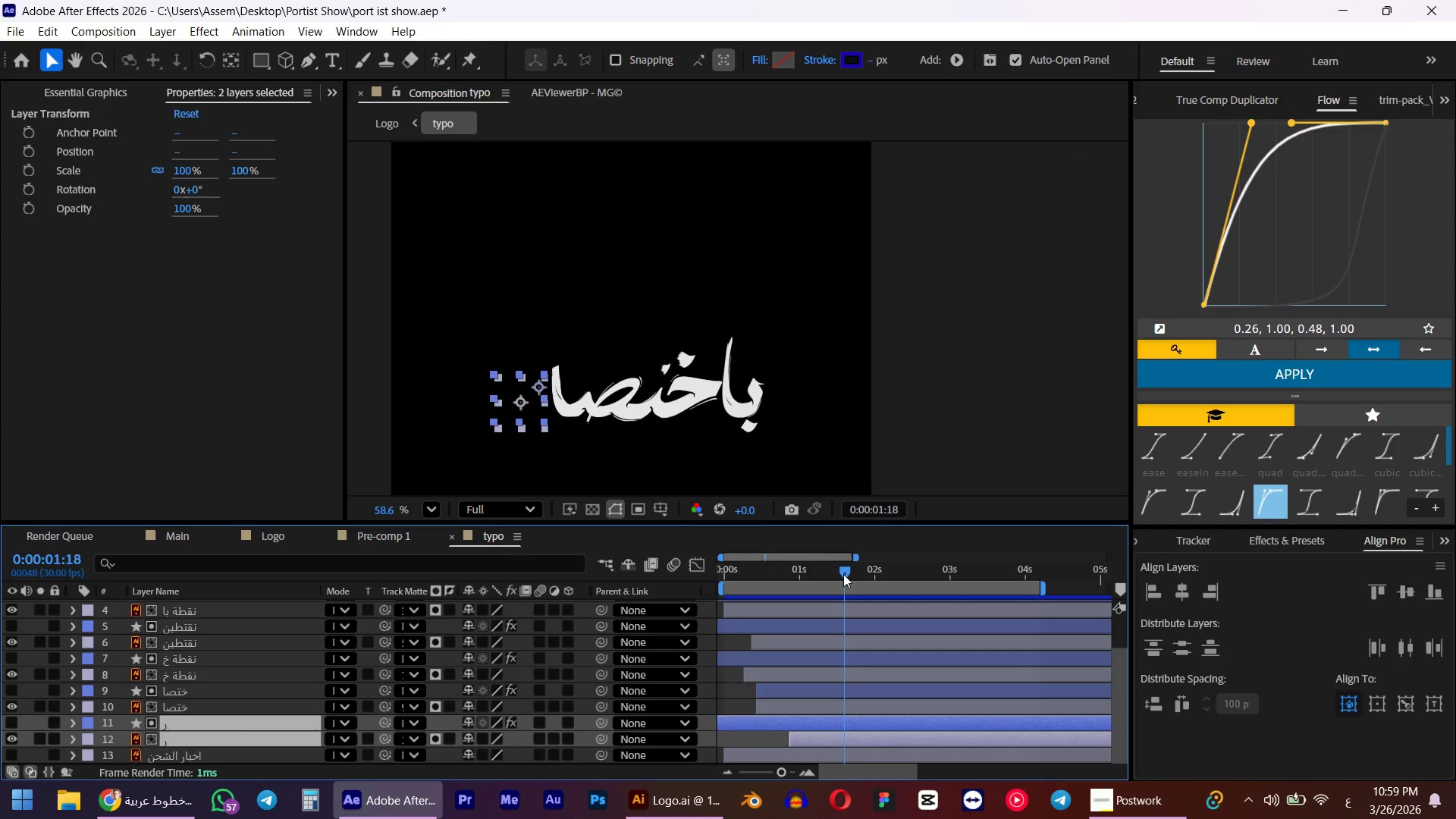 
left_click_drag(start_coordinate=[843, 574], to_coordinate=[855, 573])
 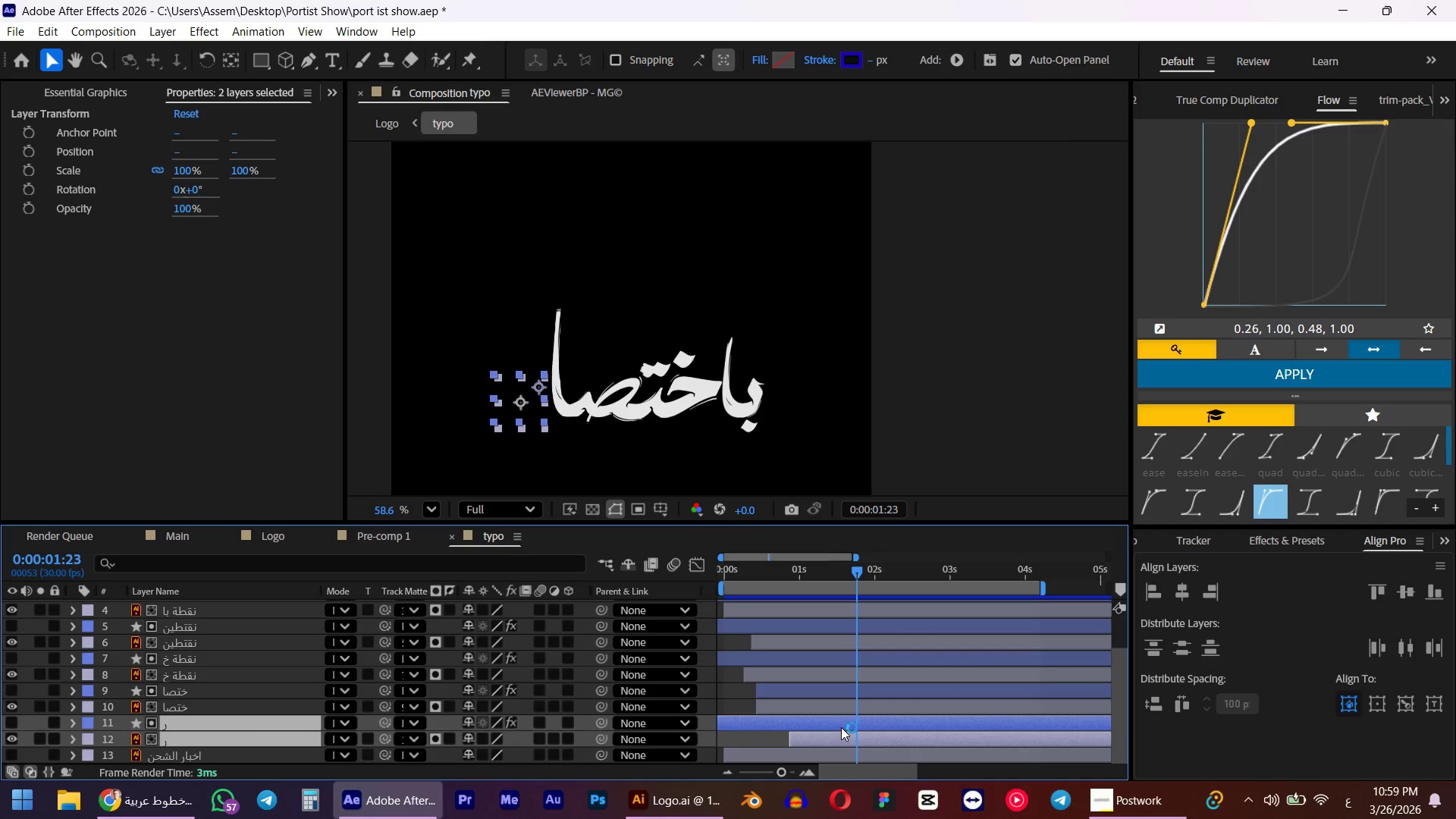 
left_click_drag(start_coordinate=[841, 727], to_coordinate=[811, 725])
 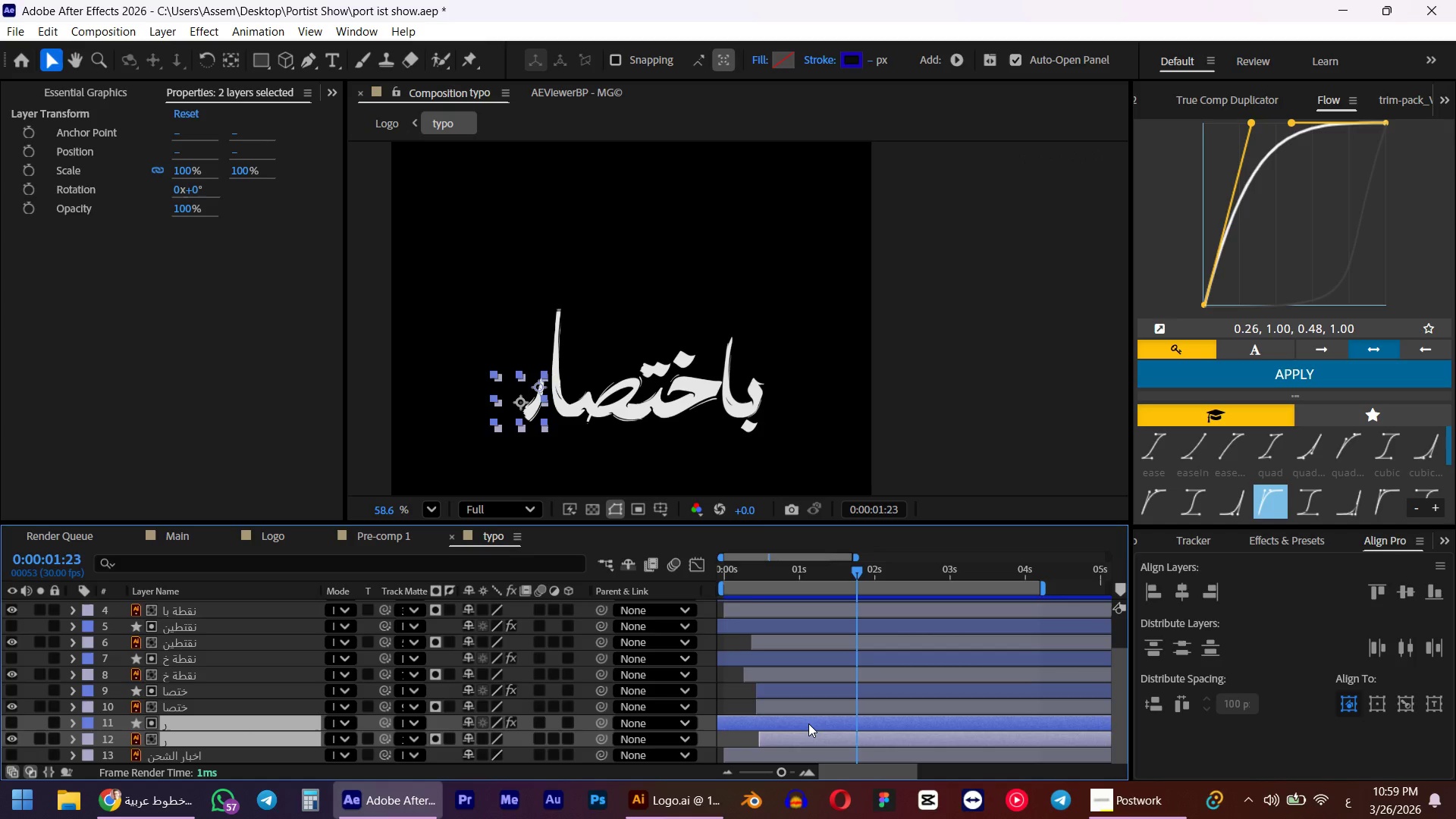 
wait(28.45)
 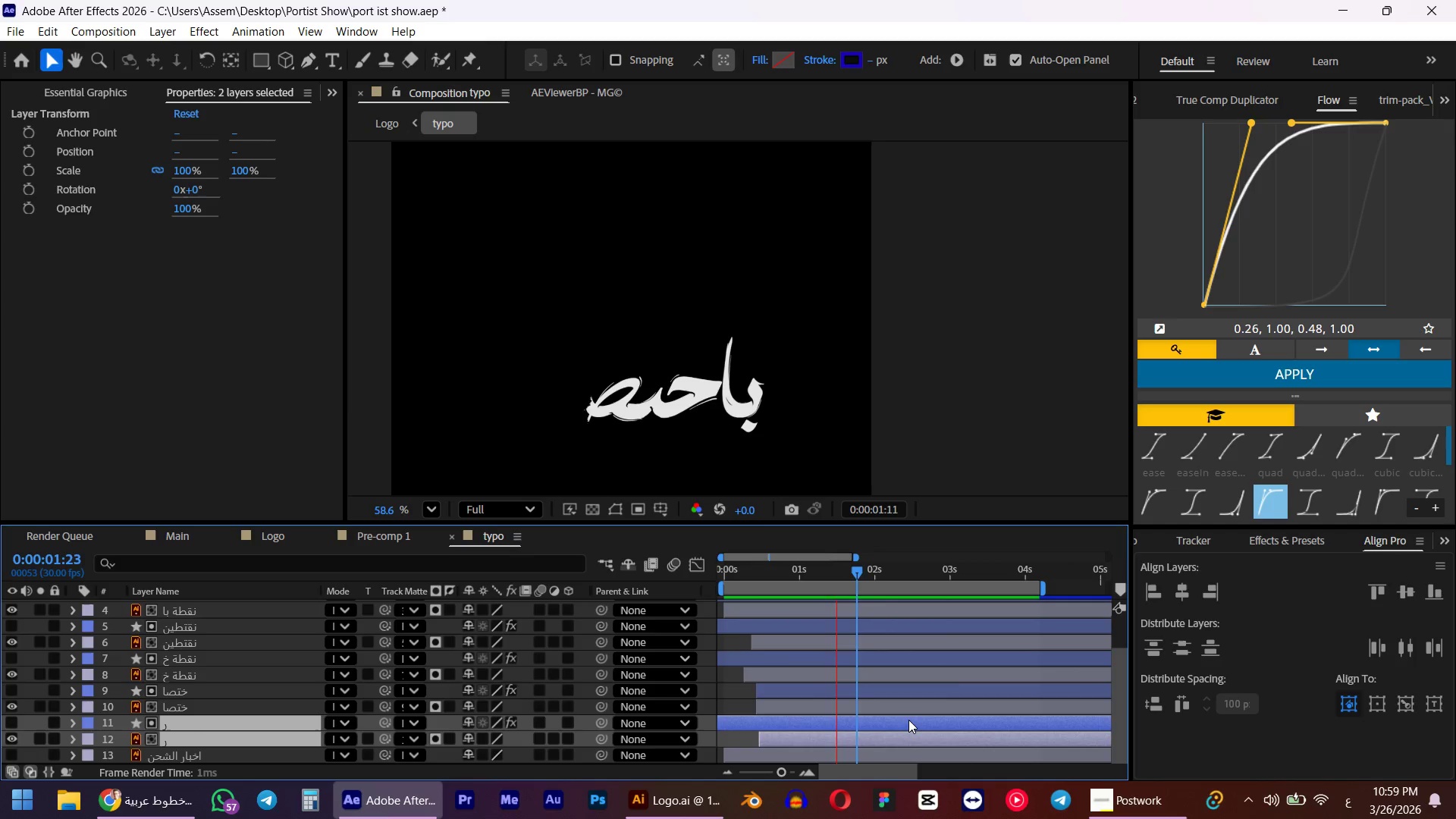 
key(Space)
 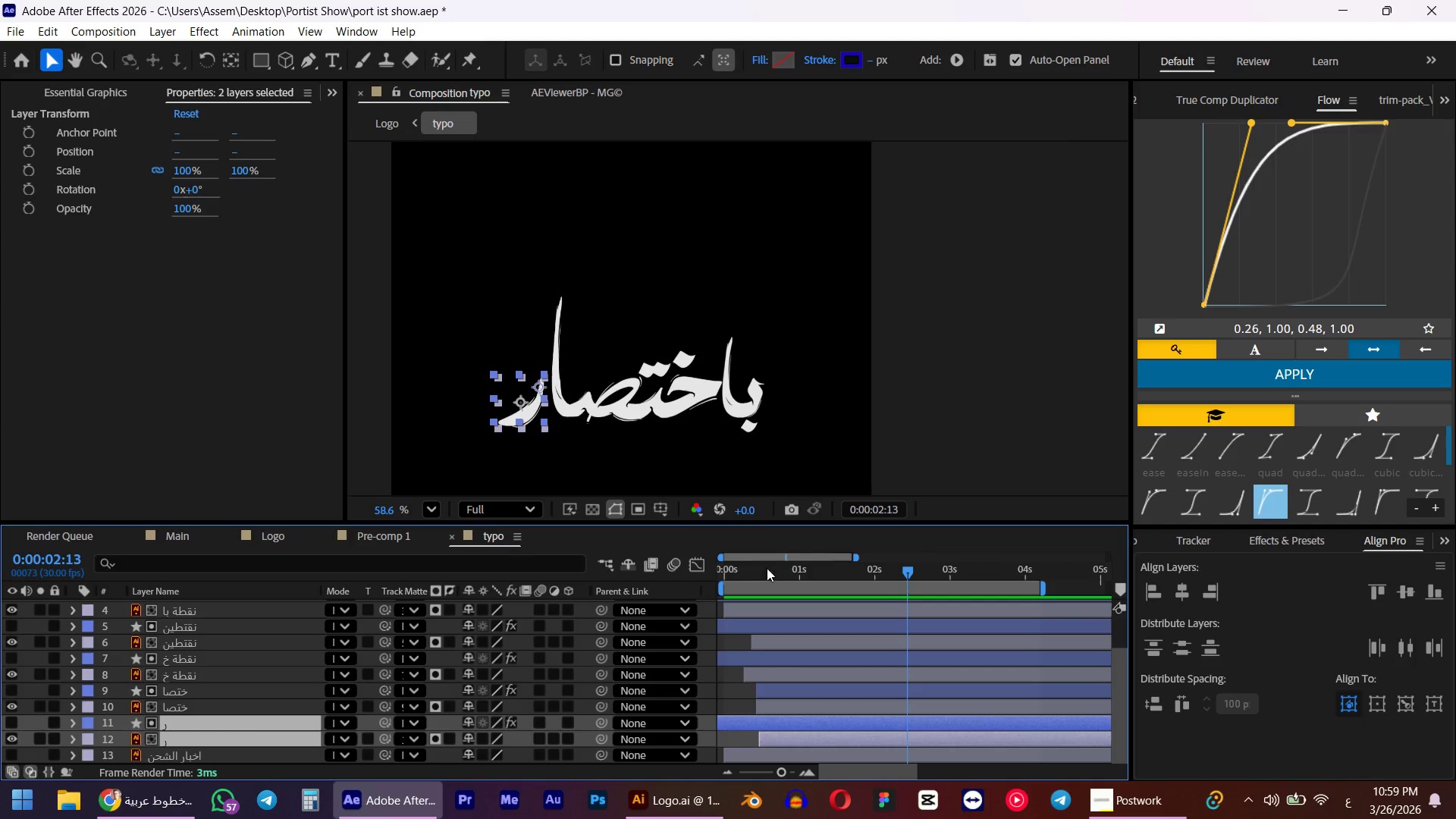 
left_click_drag(start_coordinate=[761, 569], to_coordinate=[821, 563])
 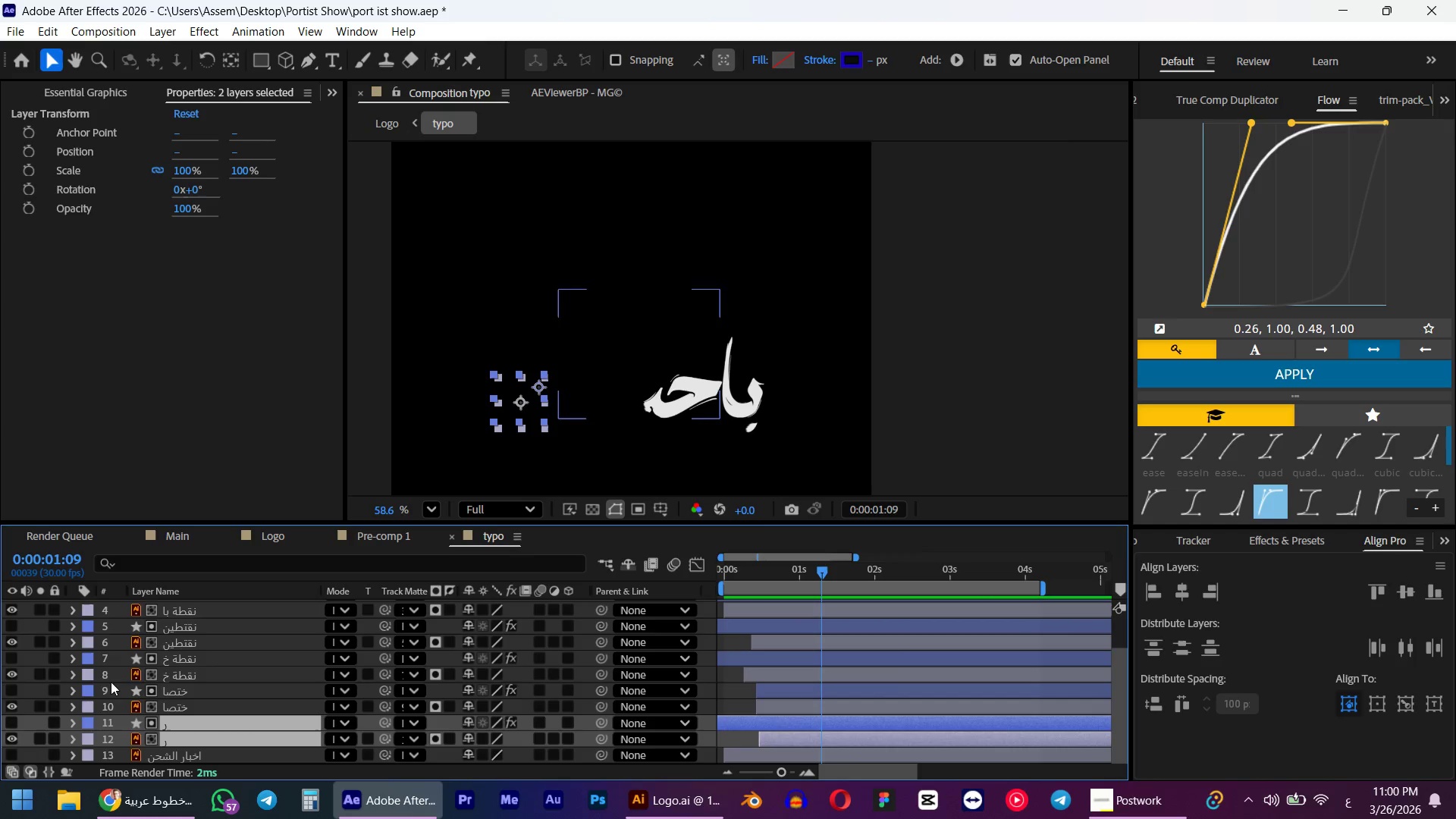 
left_click([197, 654])
 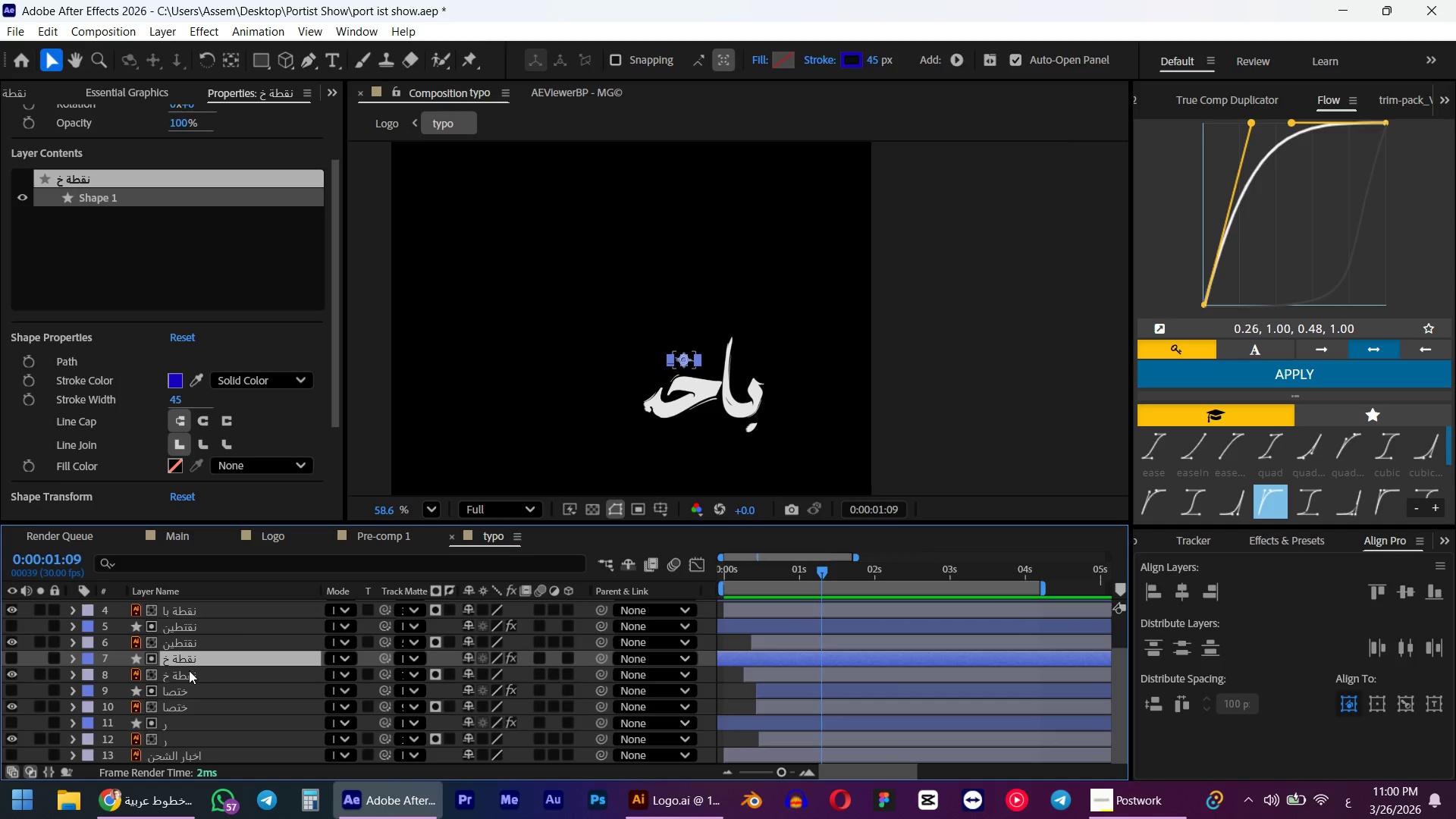 
hold_key(key=ControlLeft, duration=0.45)
left_click([187, 673])
 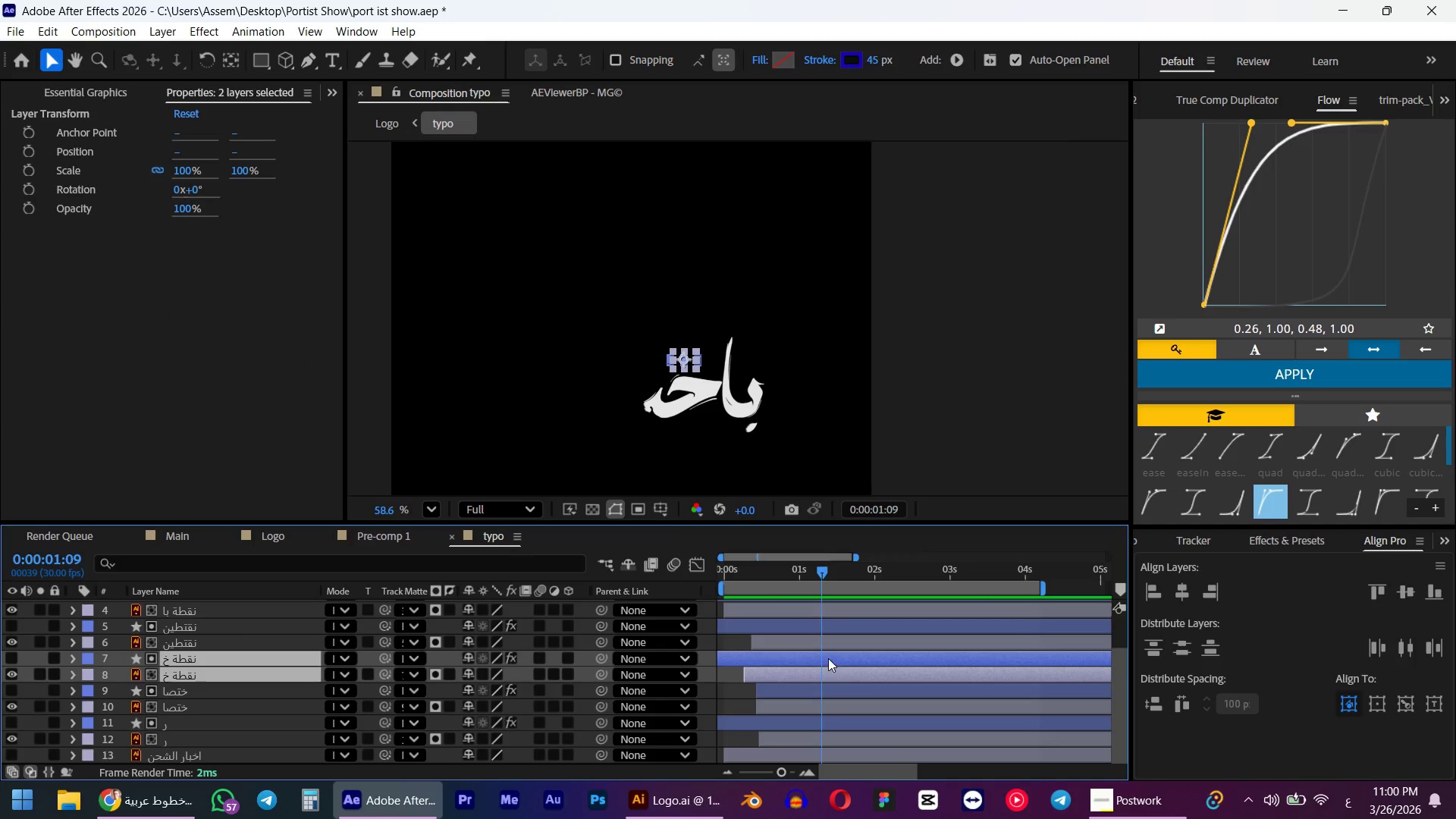 
left_click_drag(start_coordinate=[828, 658], to_coordinate=[810, 660])
 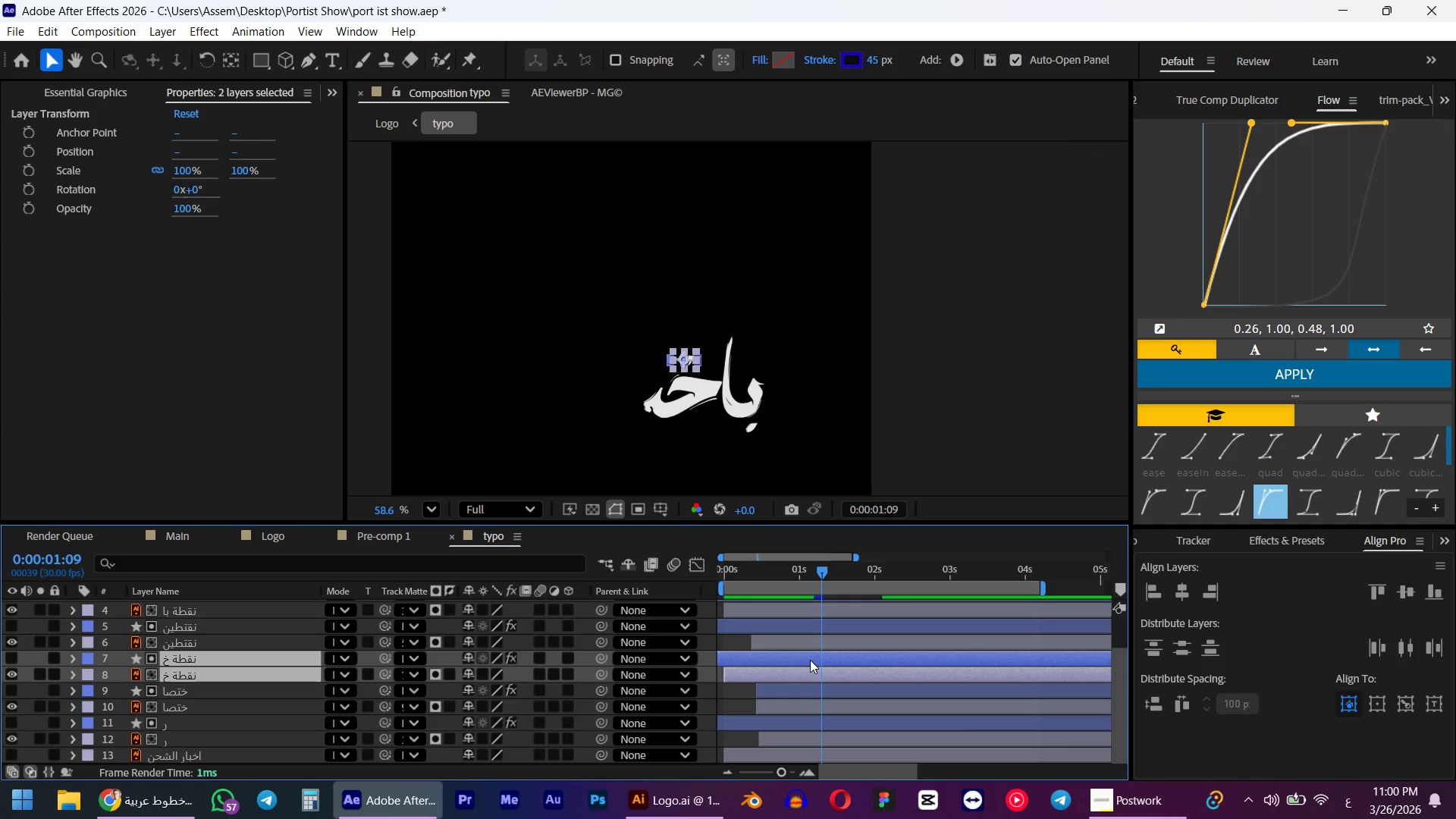 
key(Numpad0)
 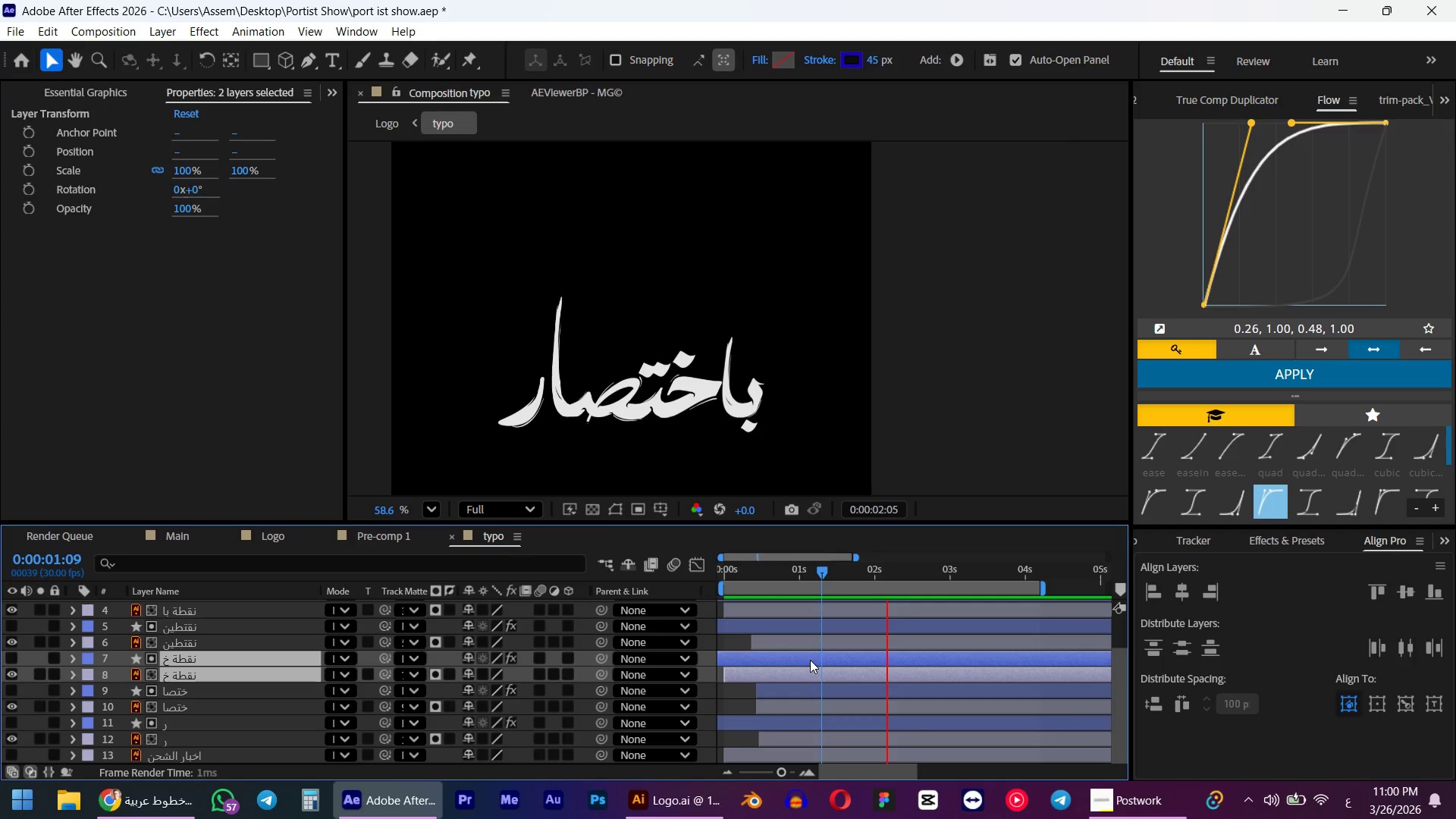 
key(Space)
 